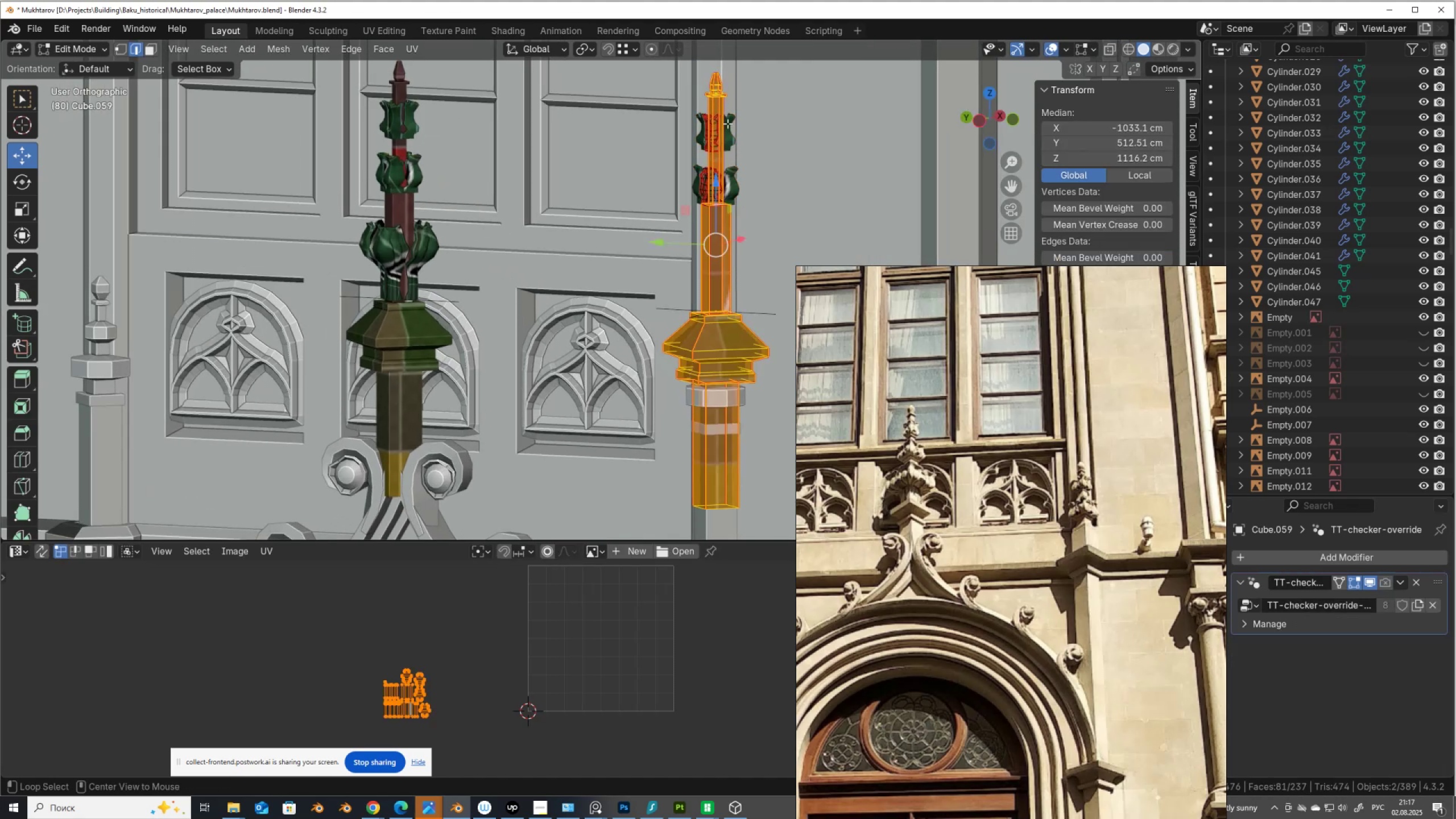 
key(Alt+Z)
 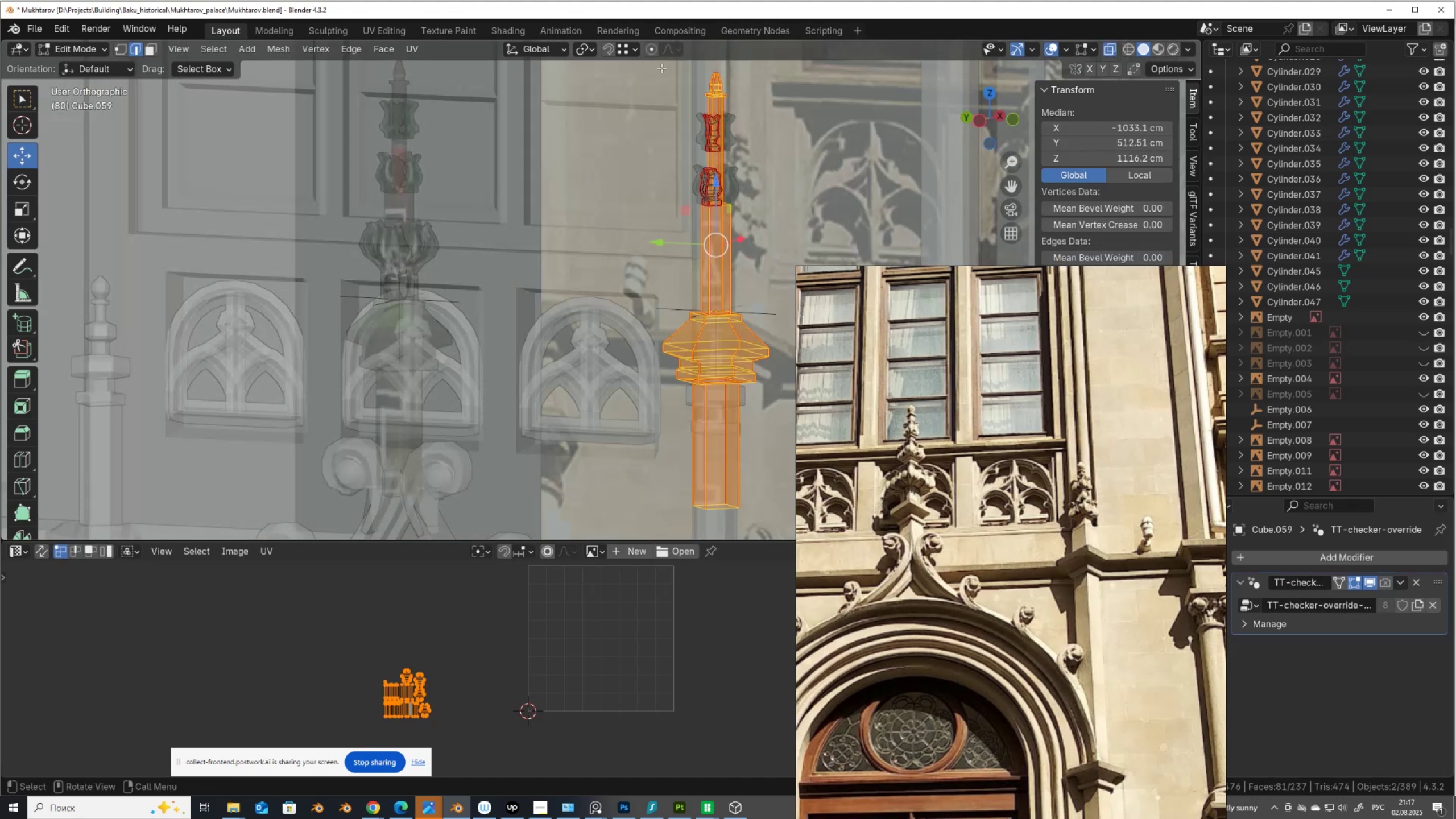 
key(1)
 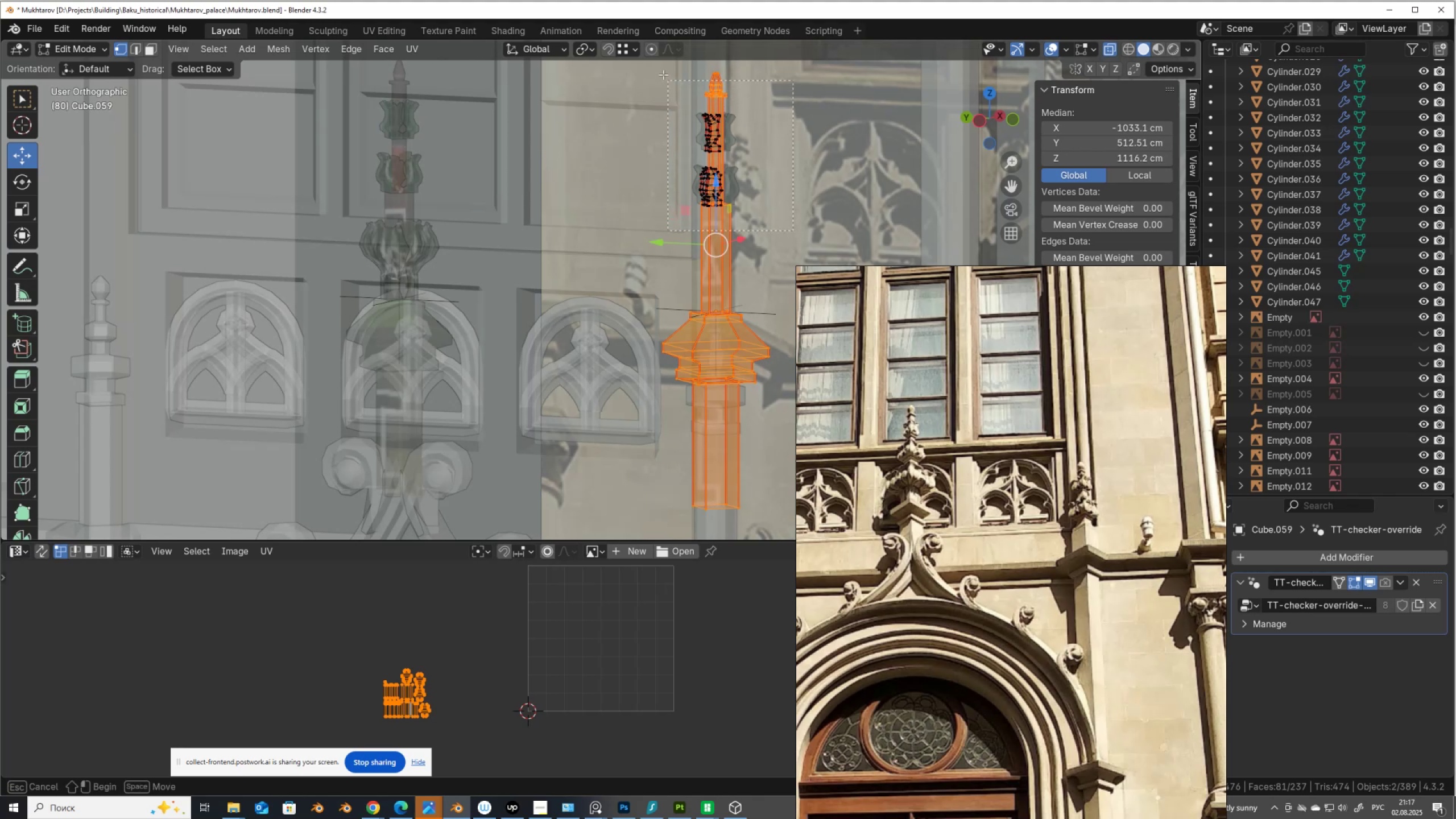 
key(Alt+AltLeft)
 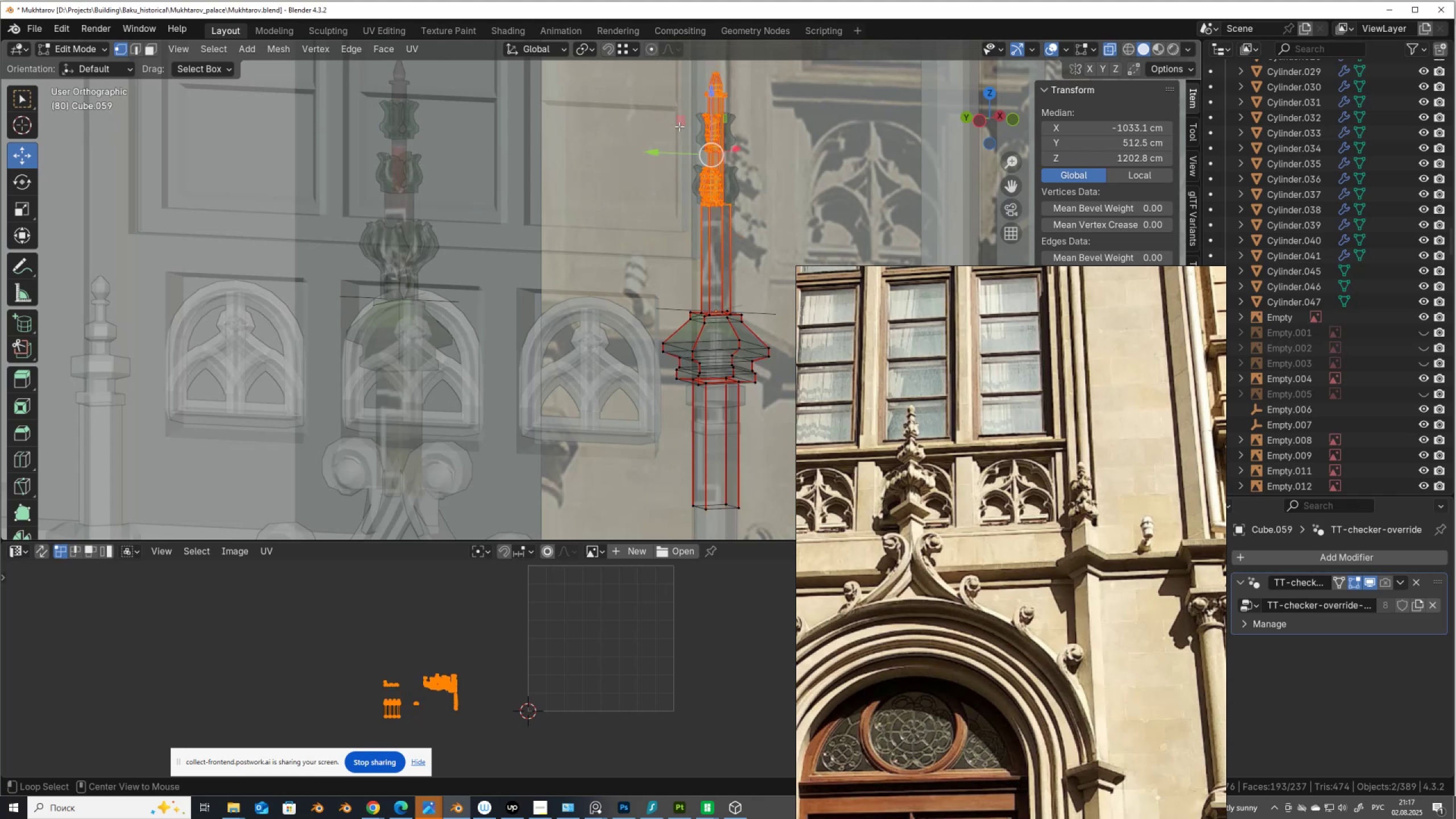 
key(Alt+Z)
 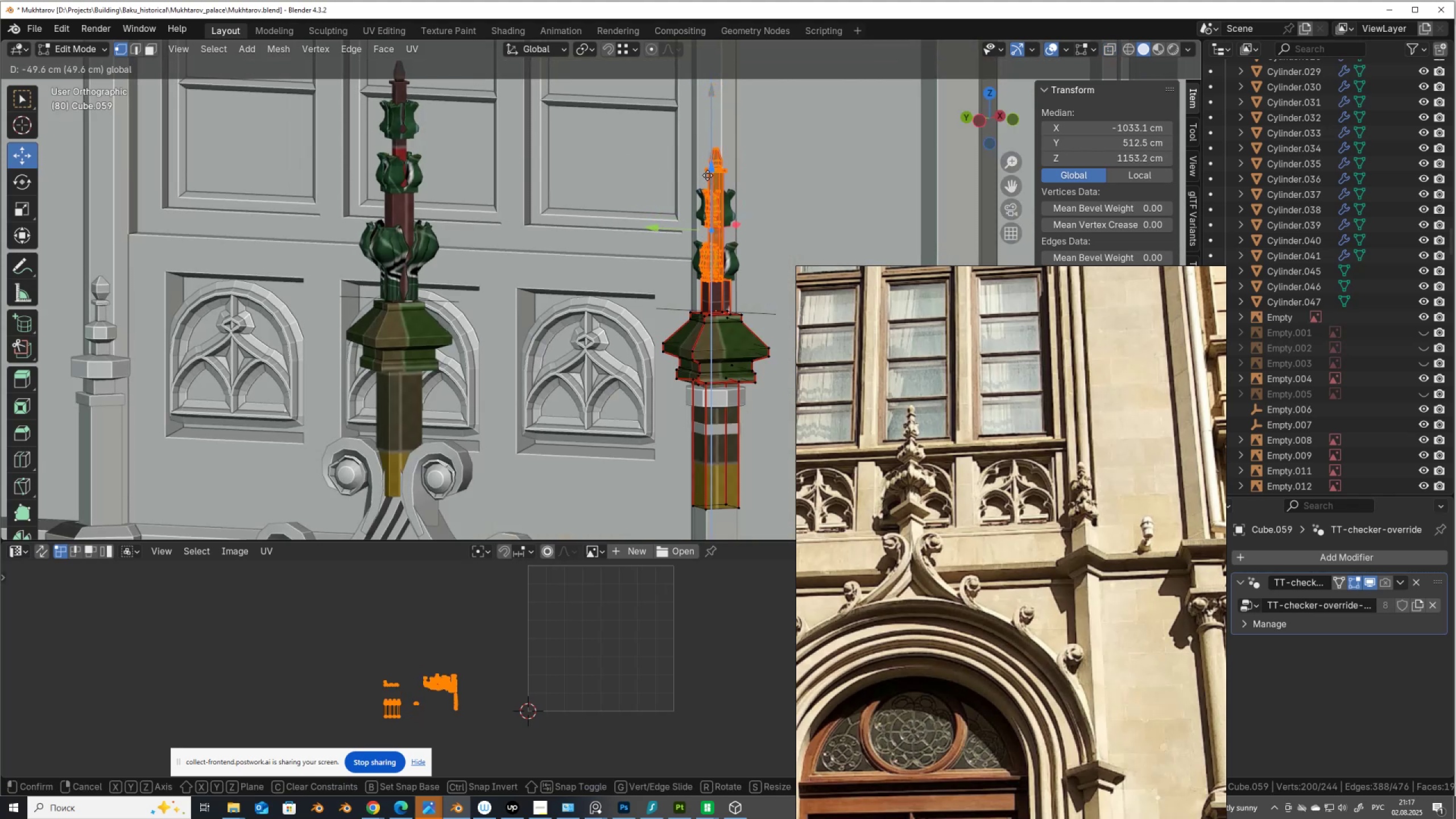 
wait(8.94)
 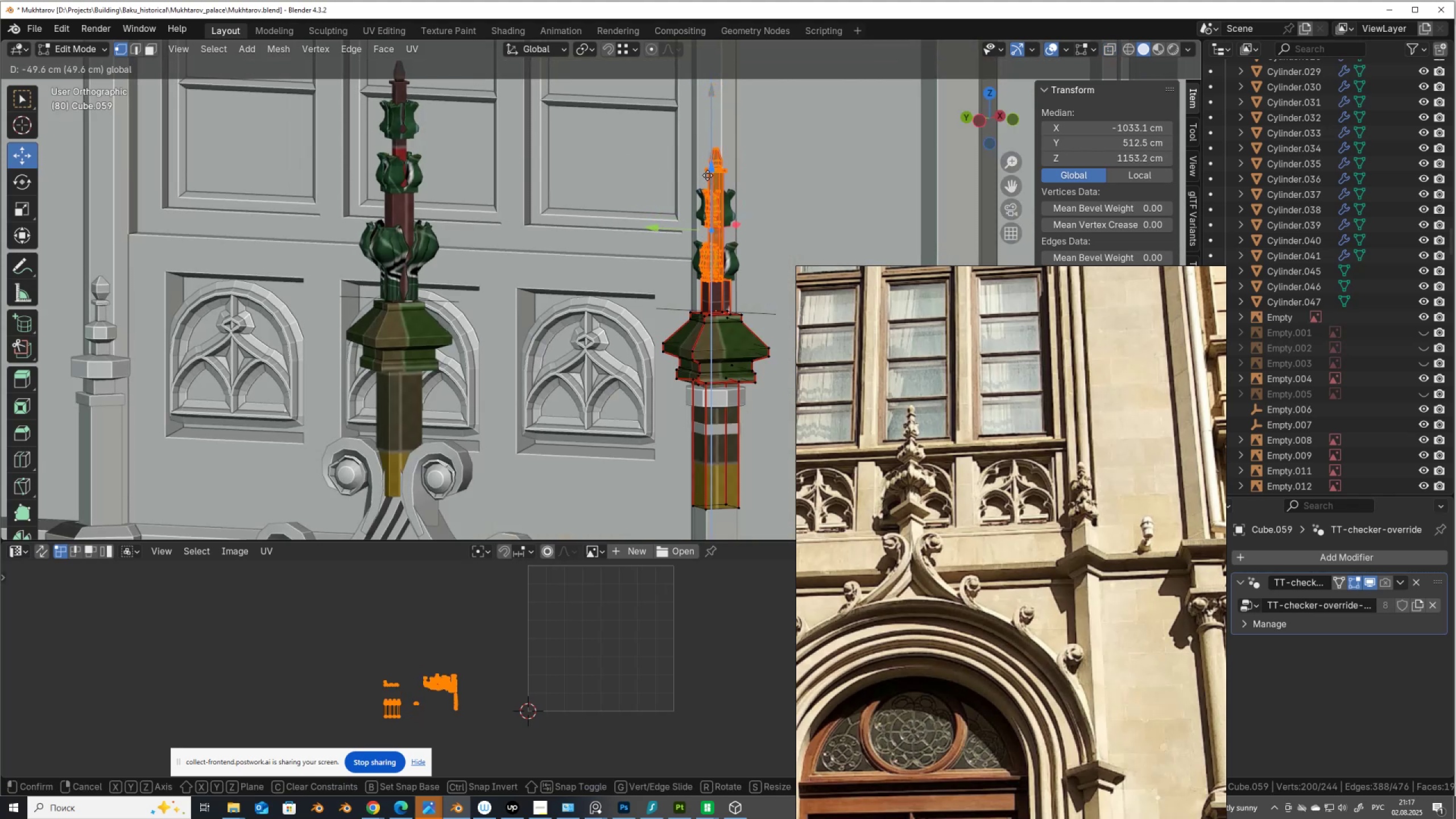 
key(Alt+AltLeft)
 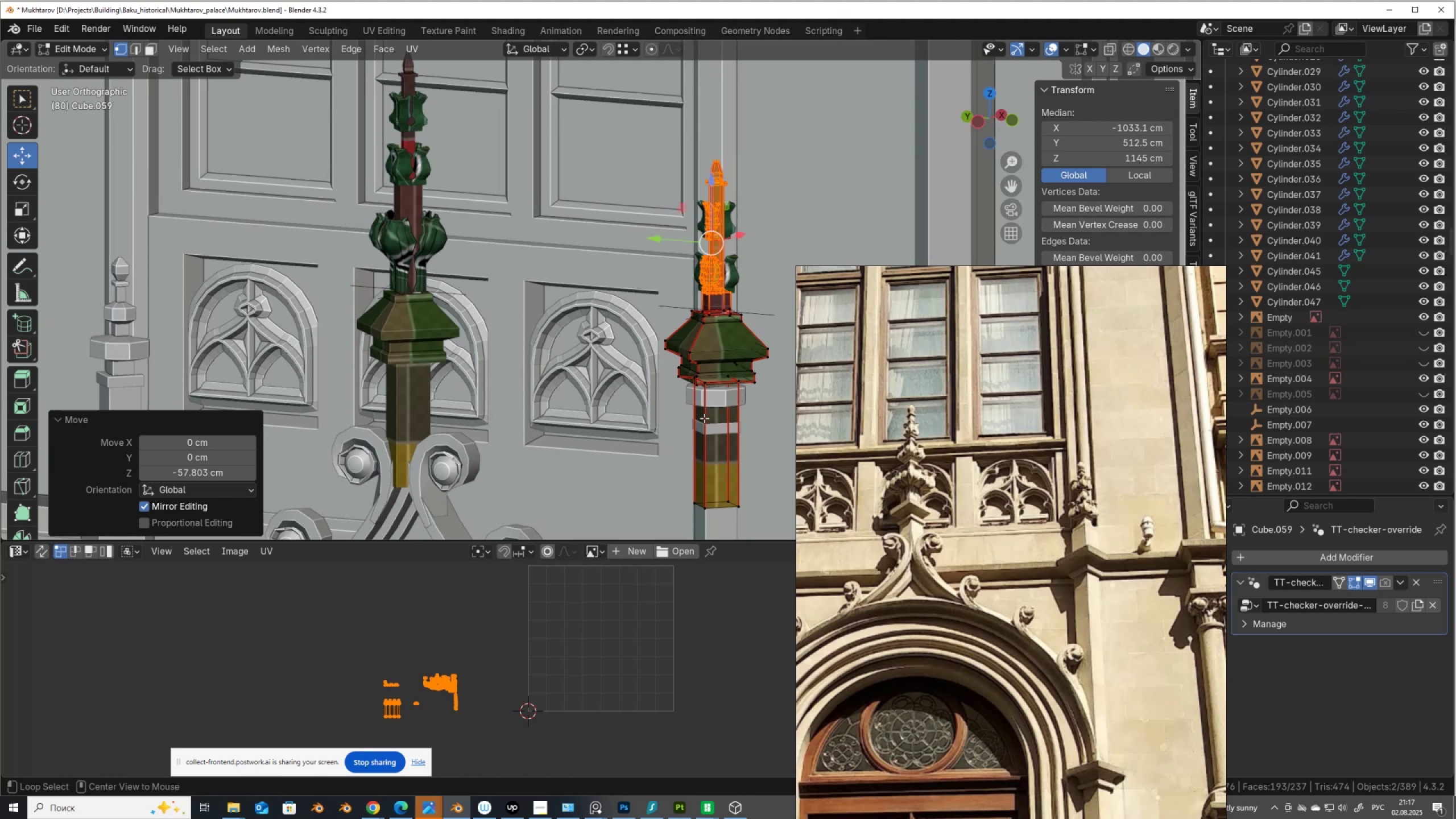 
key(Alt+Z)
 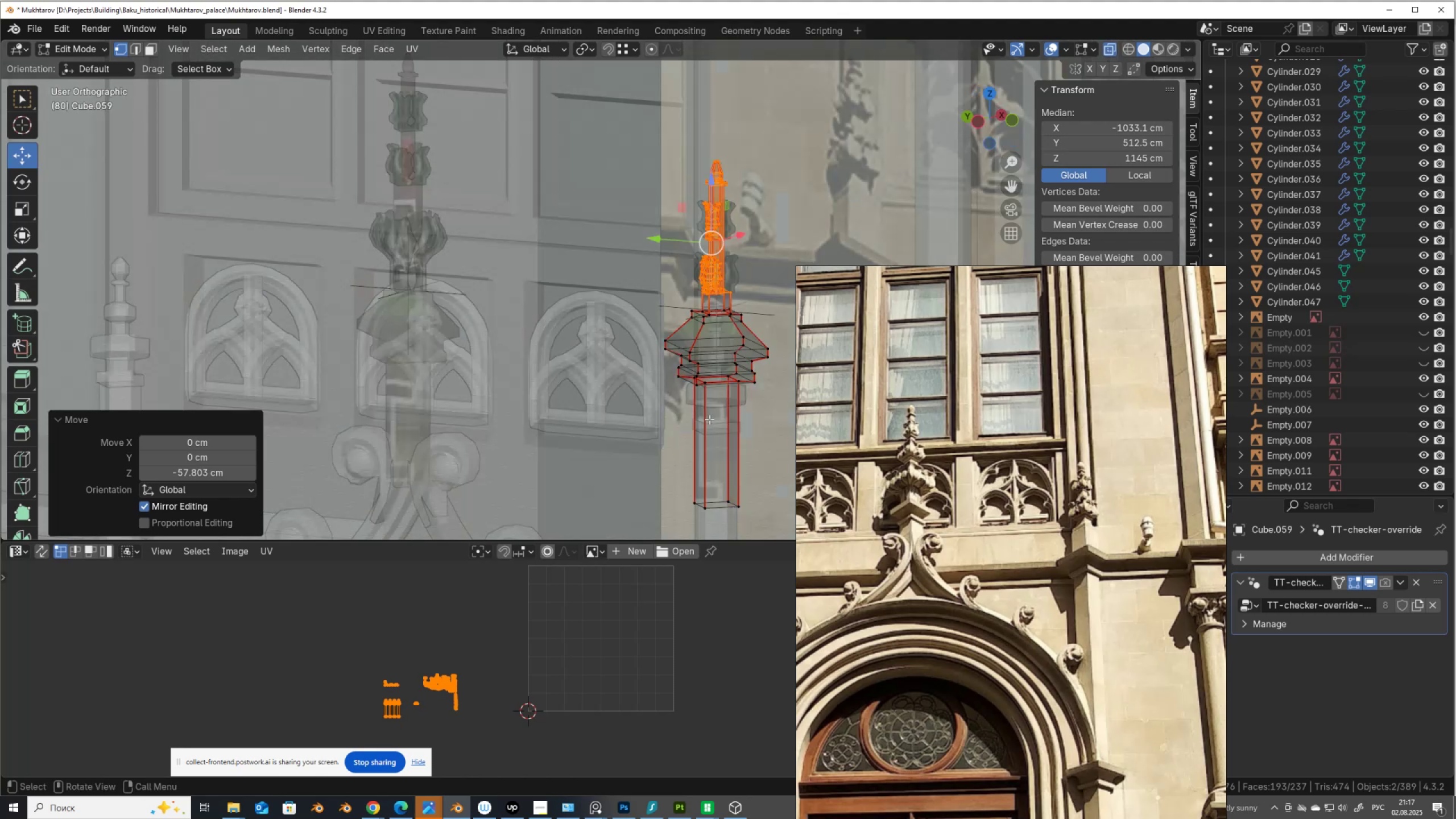 
key(Alt+AltLeft)
 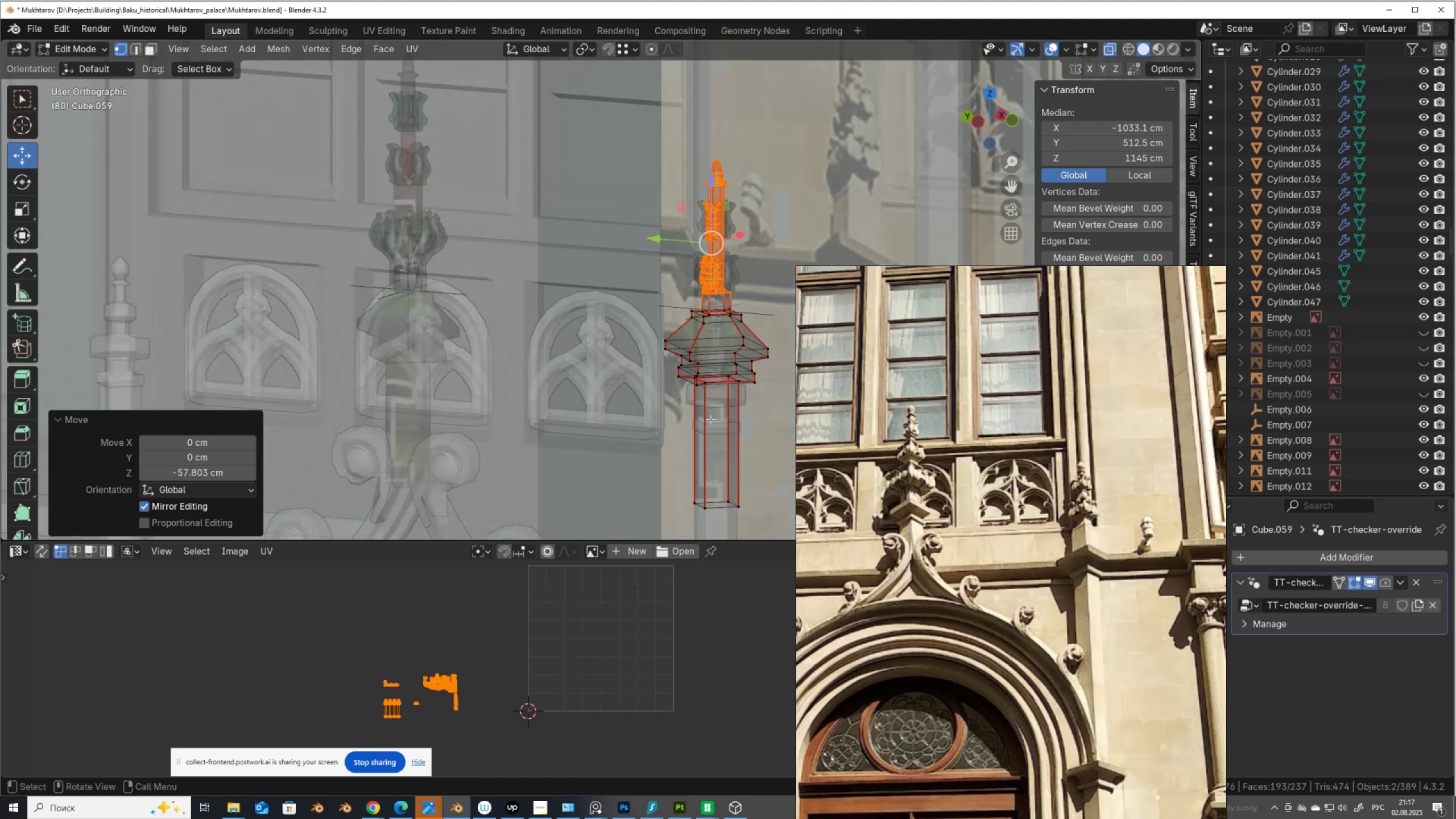 
key(Alt+Z)
 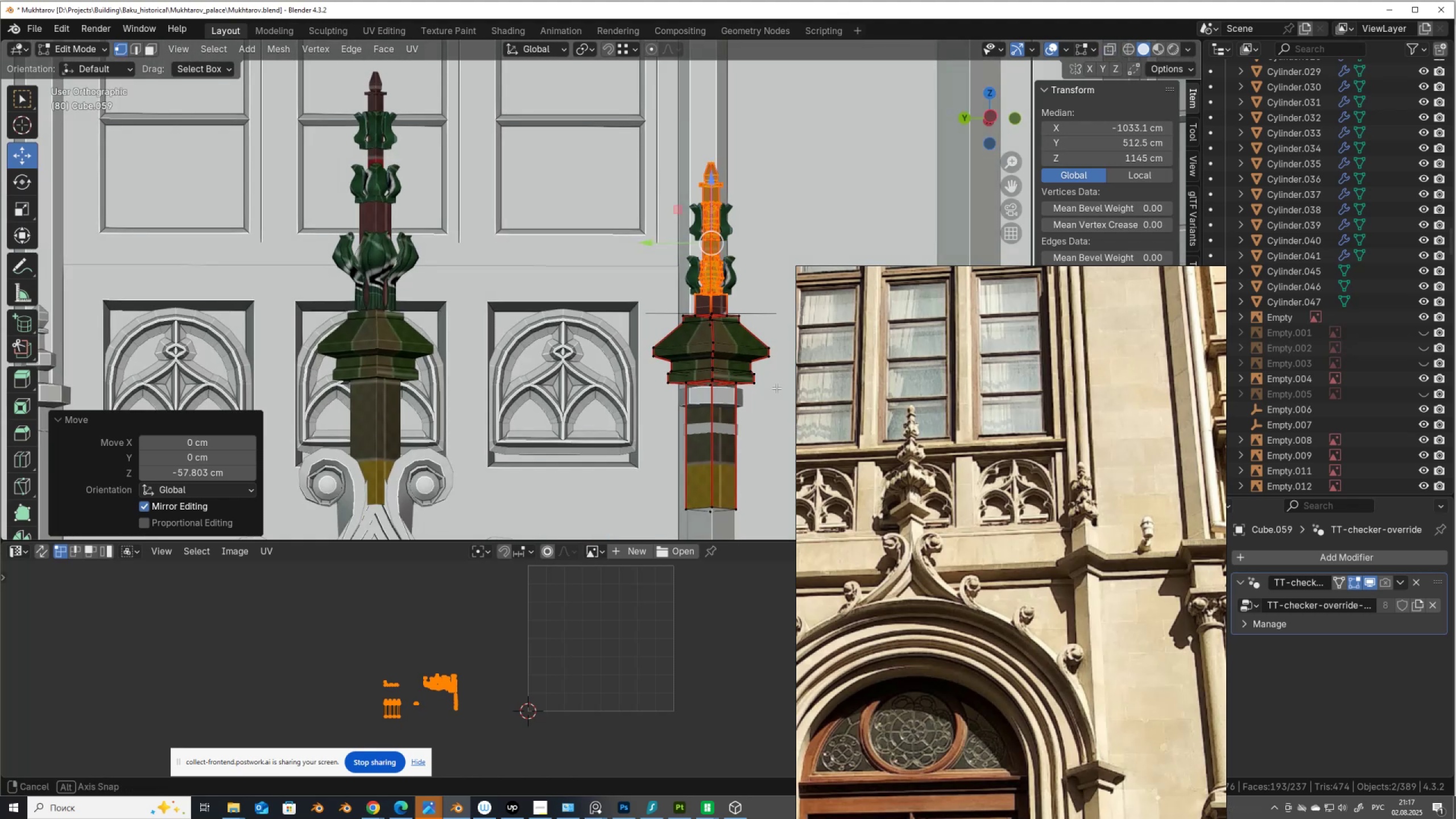 
hold_key(key=ShiftLeft, duration=0.42)
 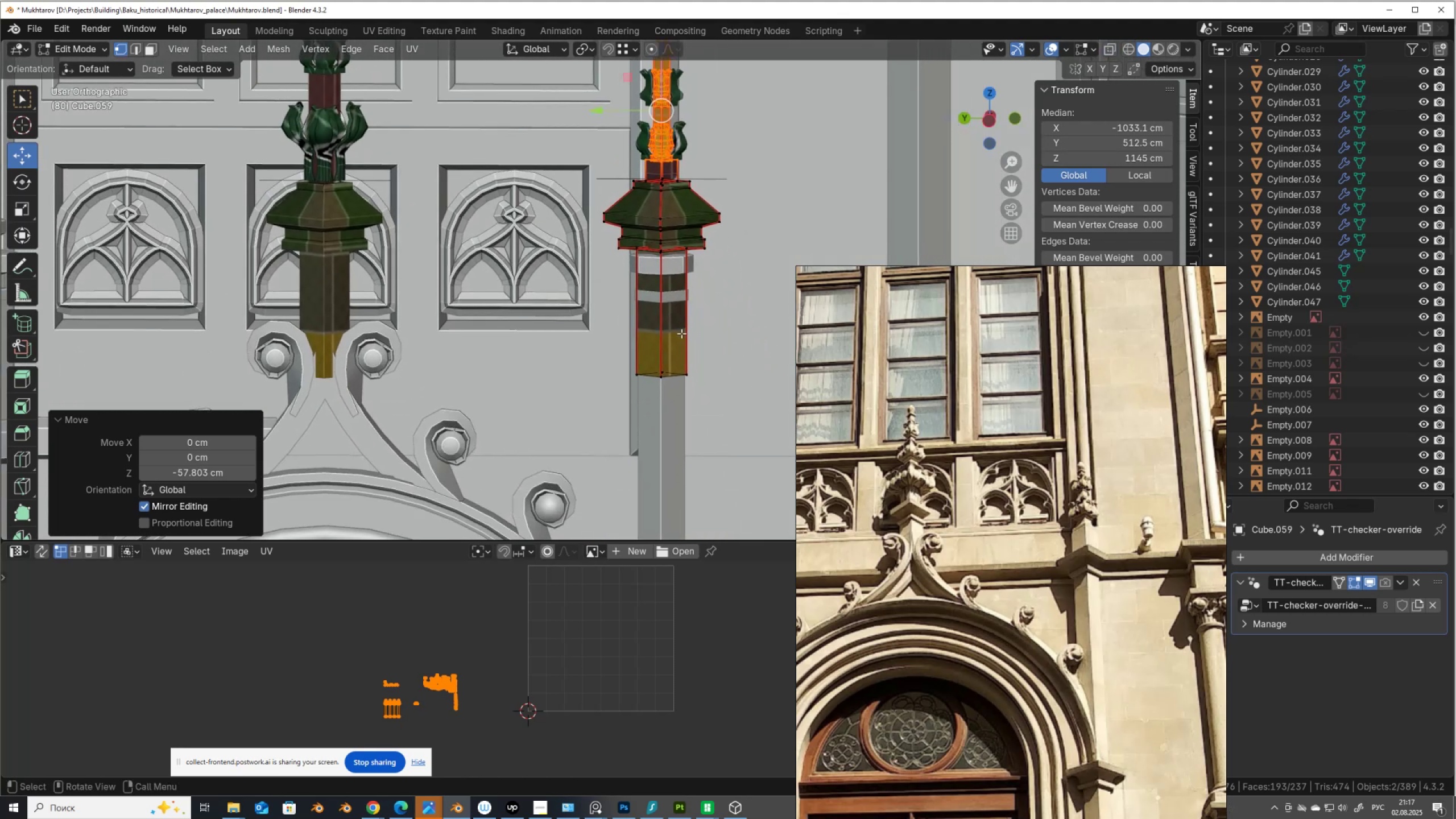 
scroll: coordinate [655, 366], scroll_direction: down, amount: 3.0
 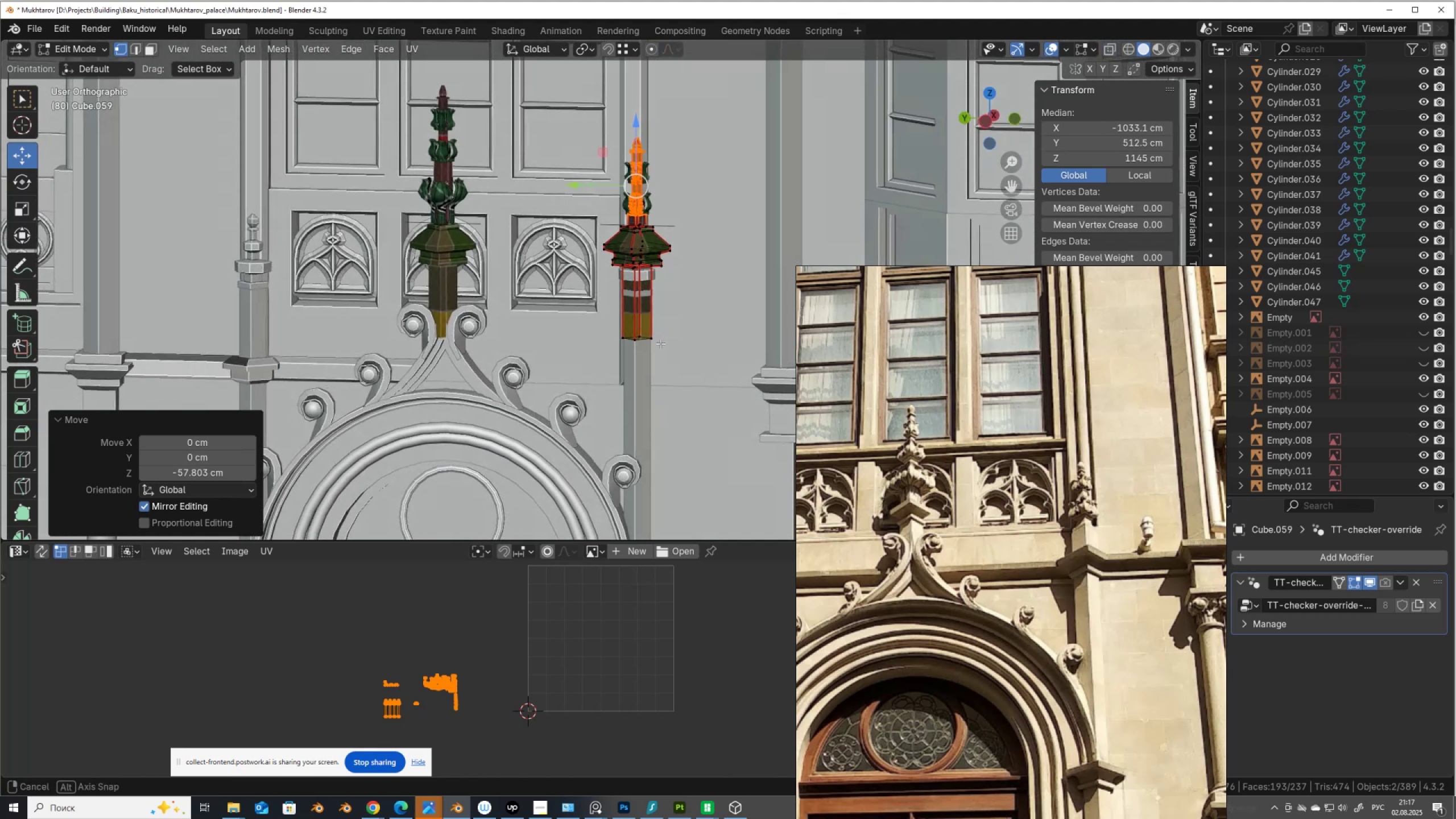 
key(Tab)
 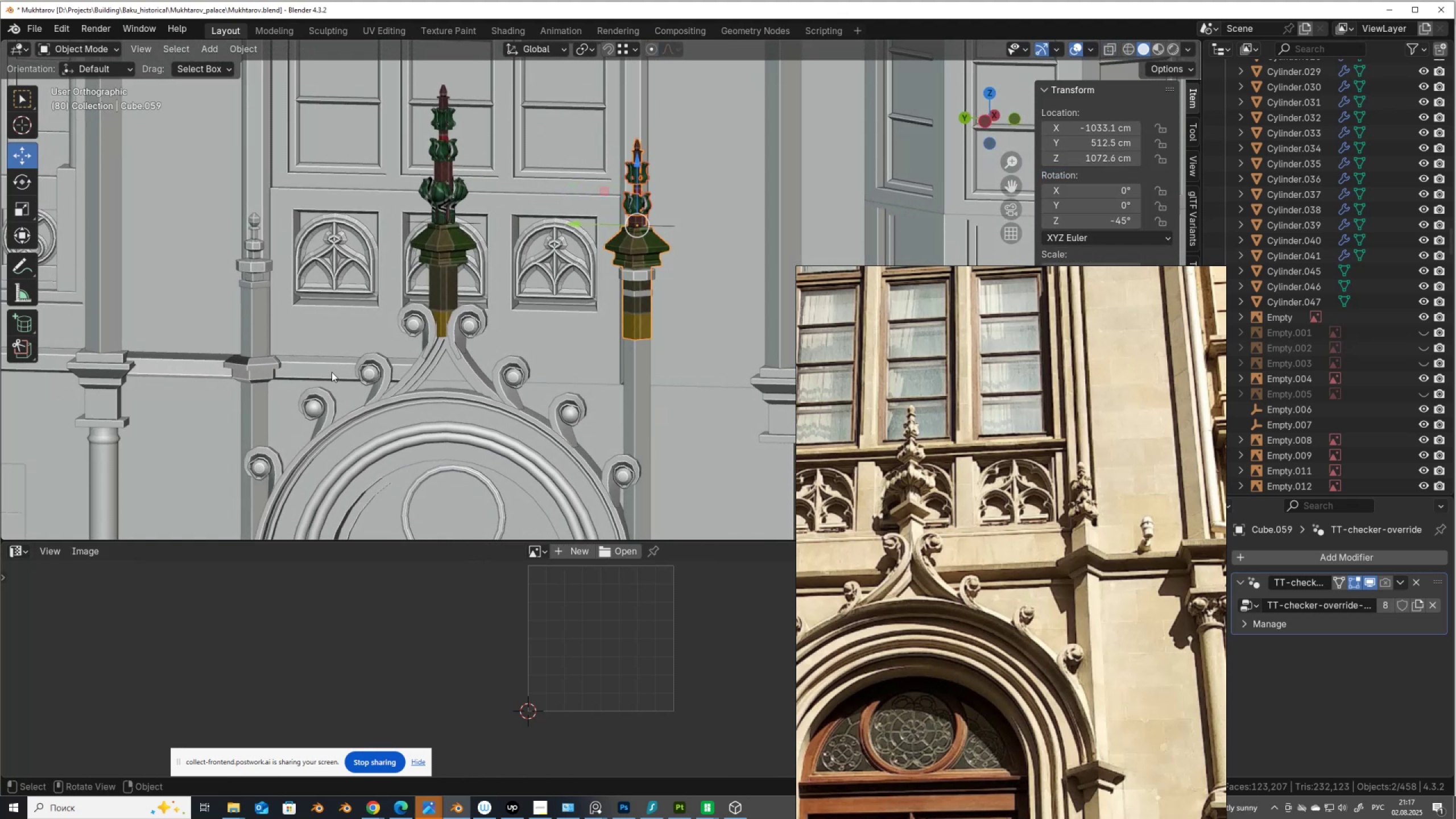 
left_click([332, 372])
 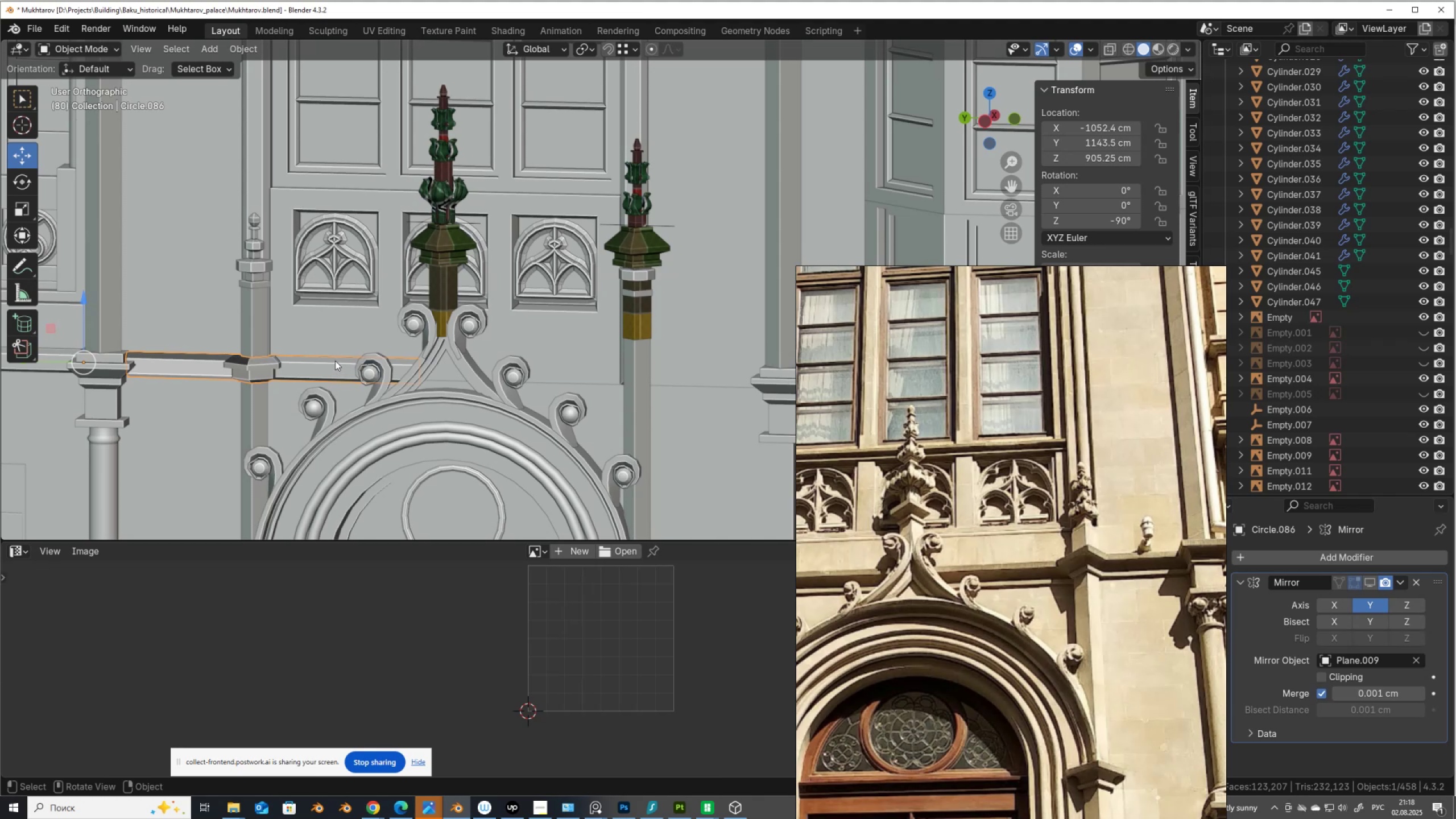 
wait(8.79)
 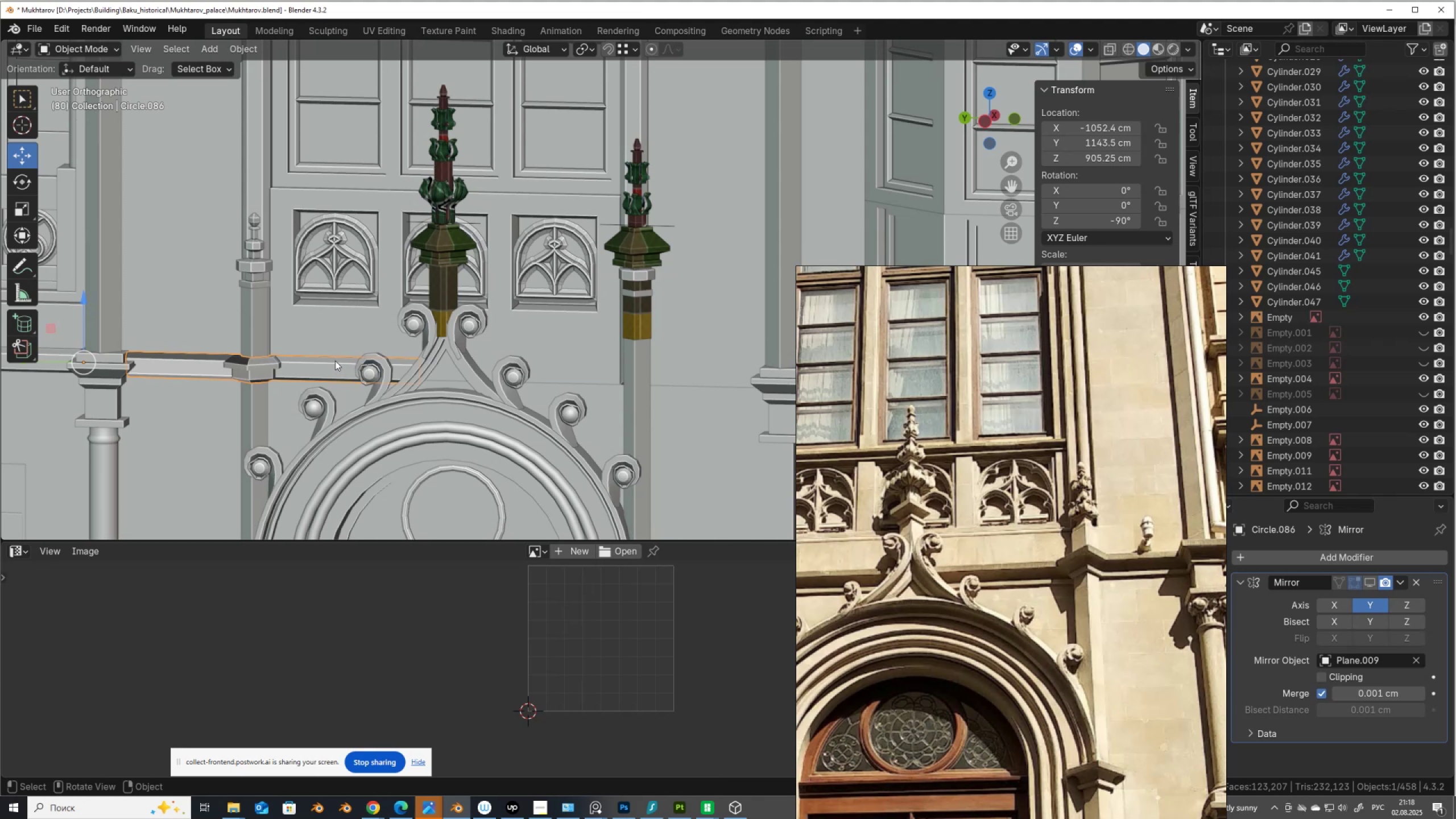 
key(Q)
 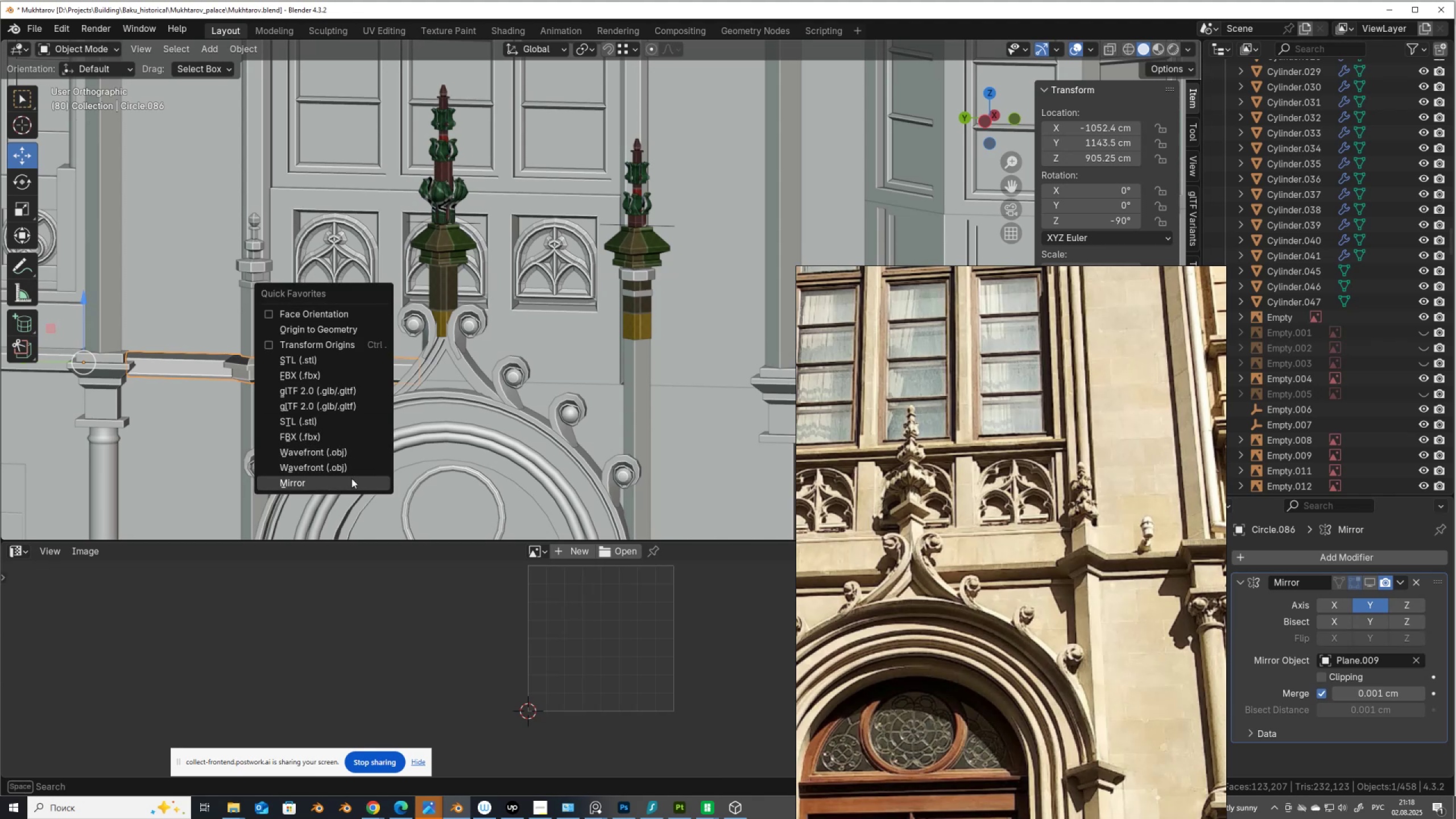 
left_click([351, 482])
 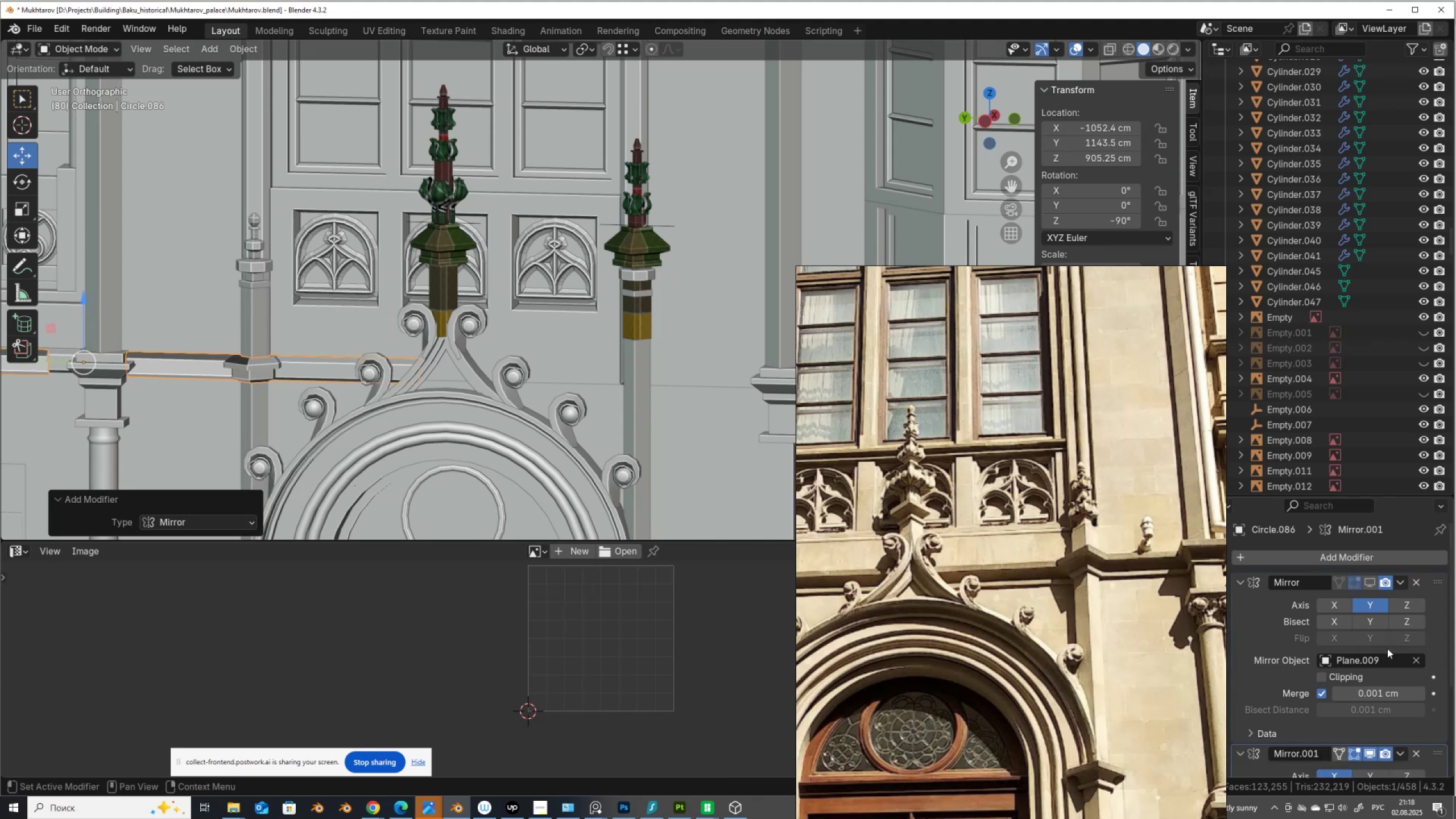 
scroll: coordinate [1399, 689], scroll_direction: down, amount: 2.0
 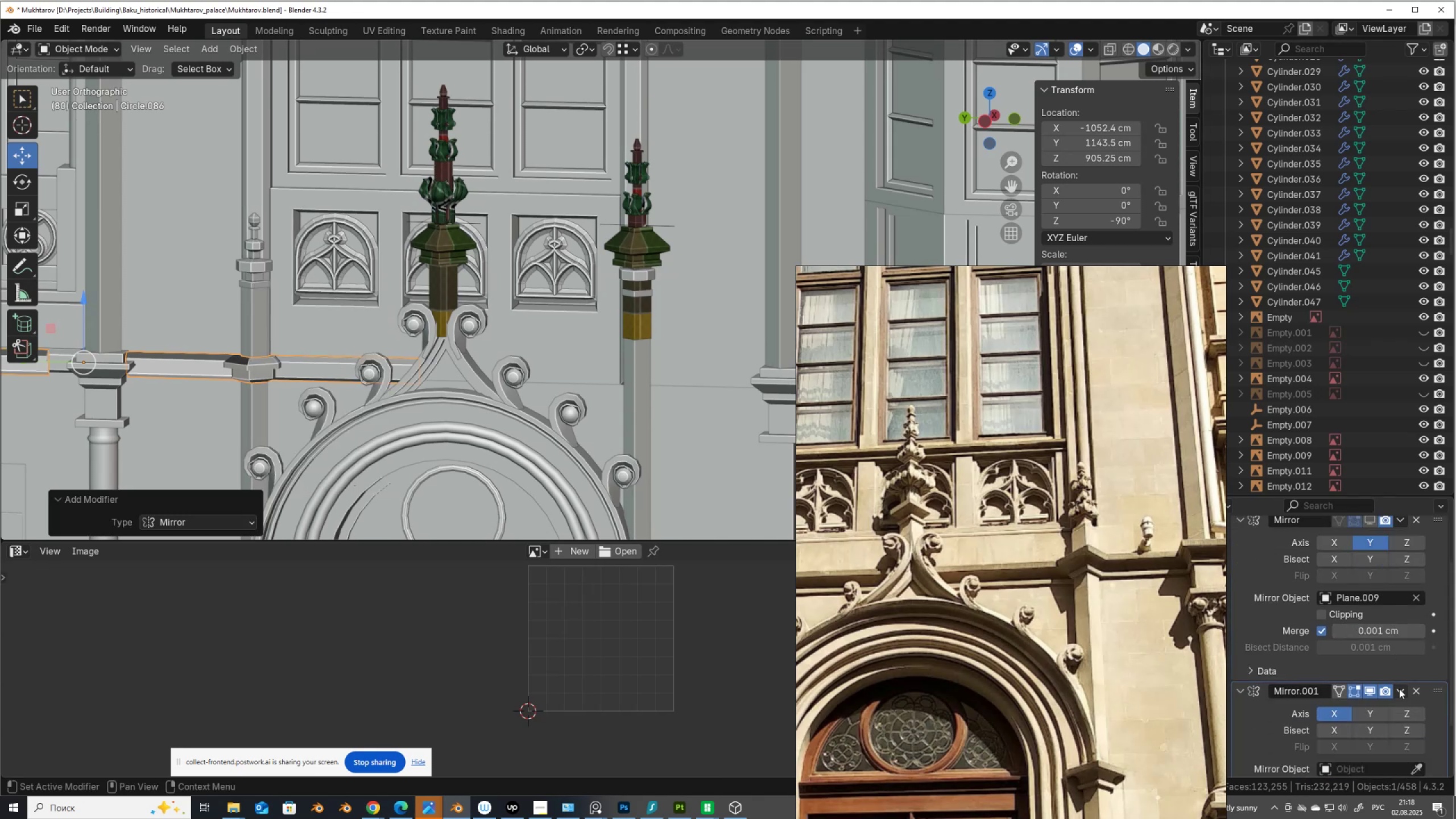 
scroll: coordinate [1398, 684], scroll_direction: up, amount: 2.0
 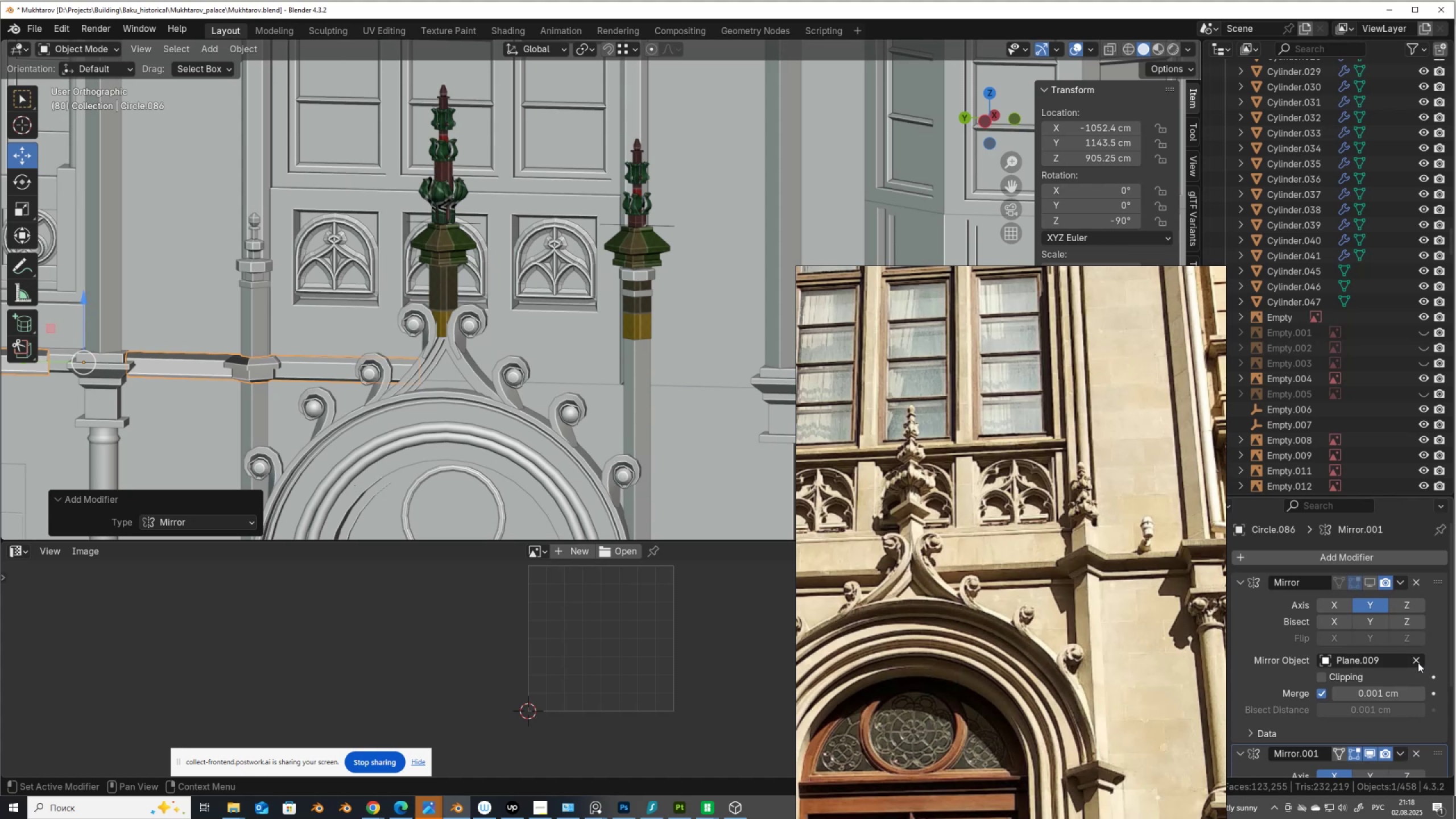 
scroll: coordinate [1424, 700], scroll_direction: down, amount: 1.0
 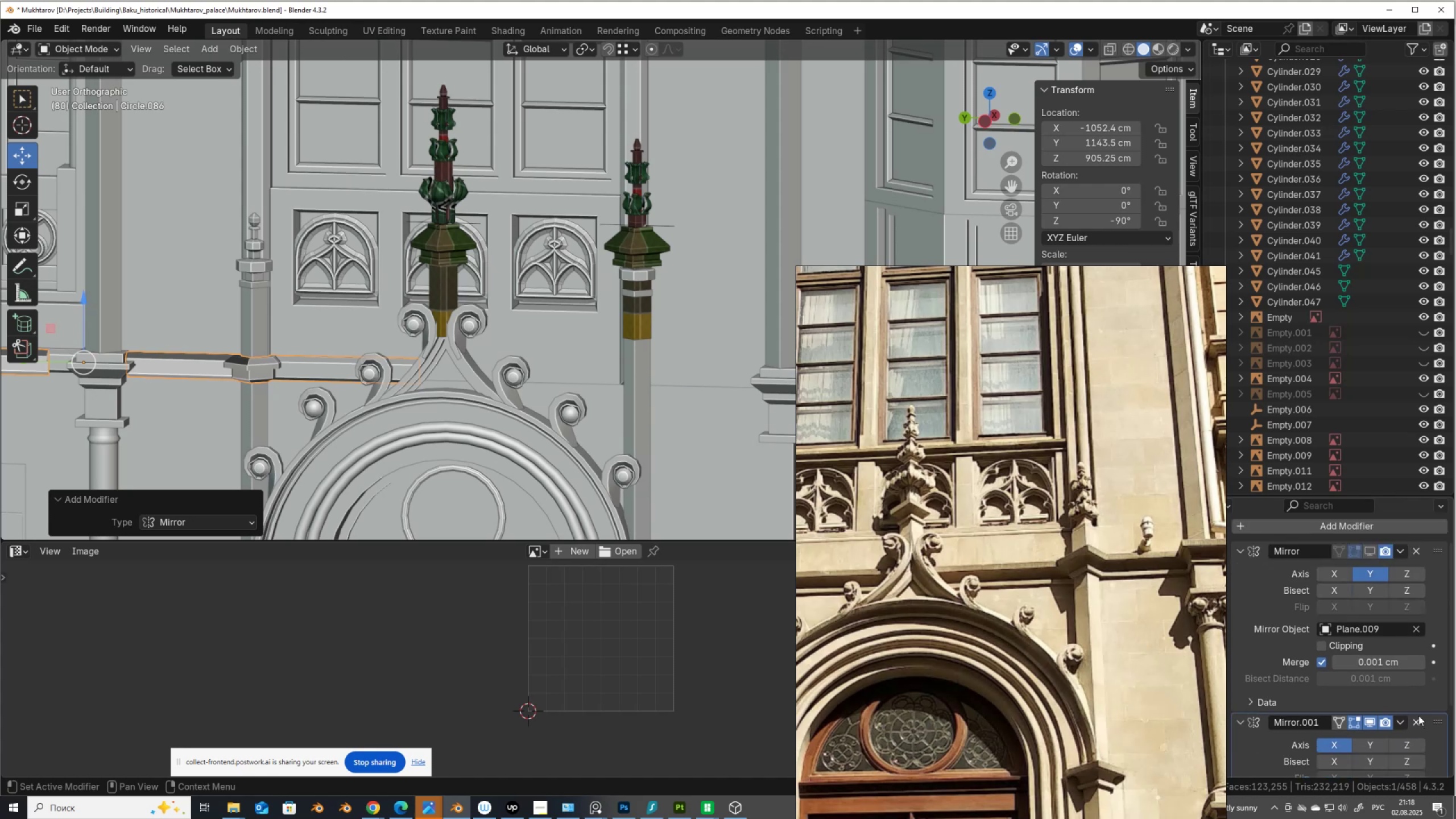 
left_click([1418, 715])
 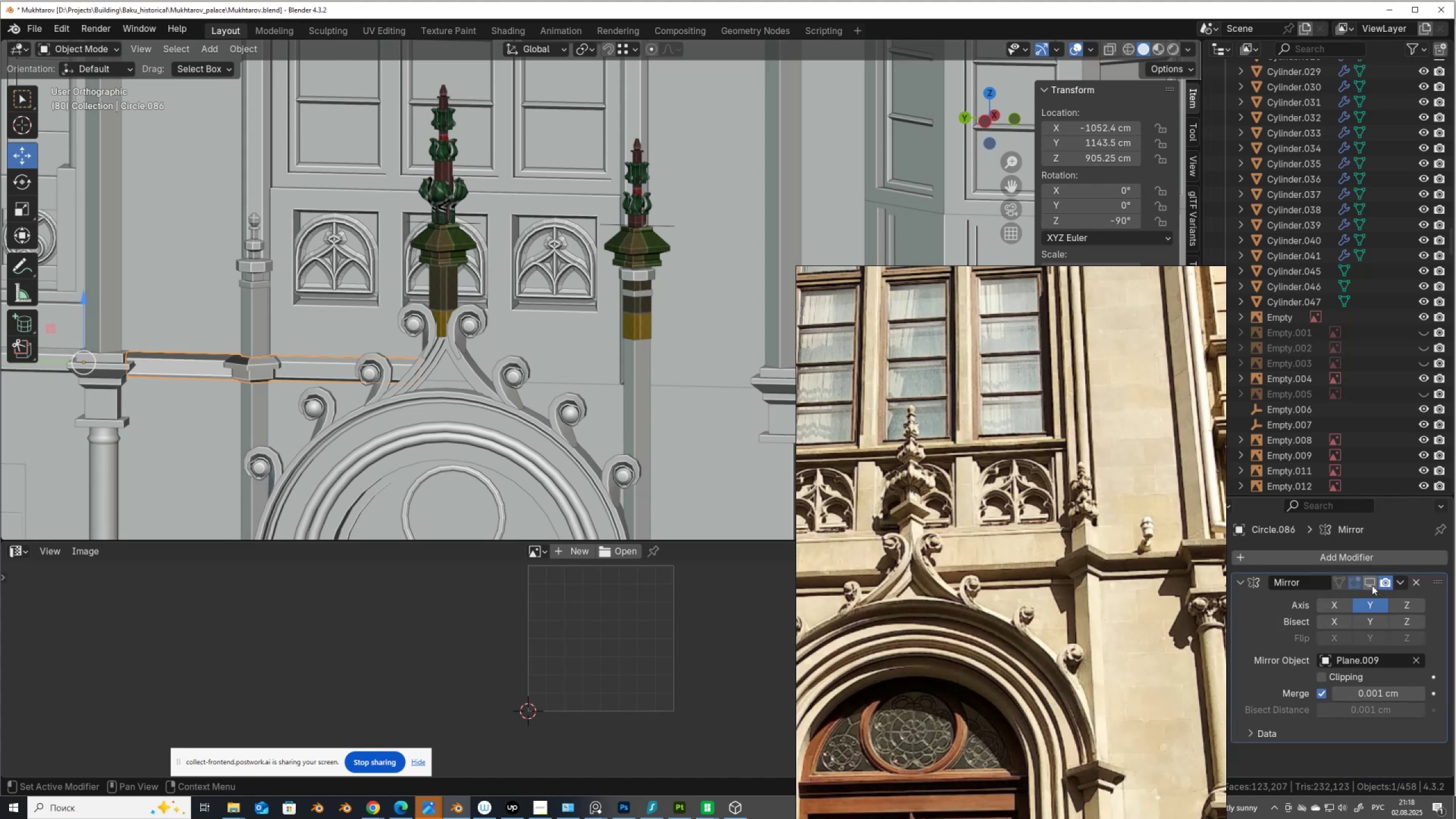 
left_click([1372, 585])
 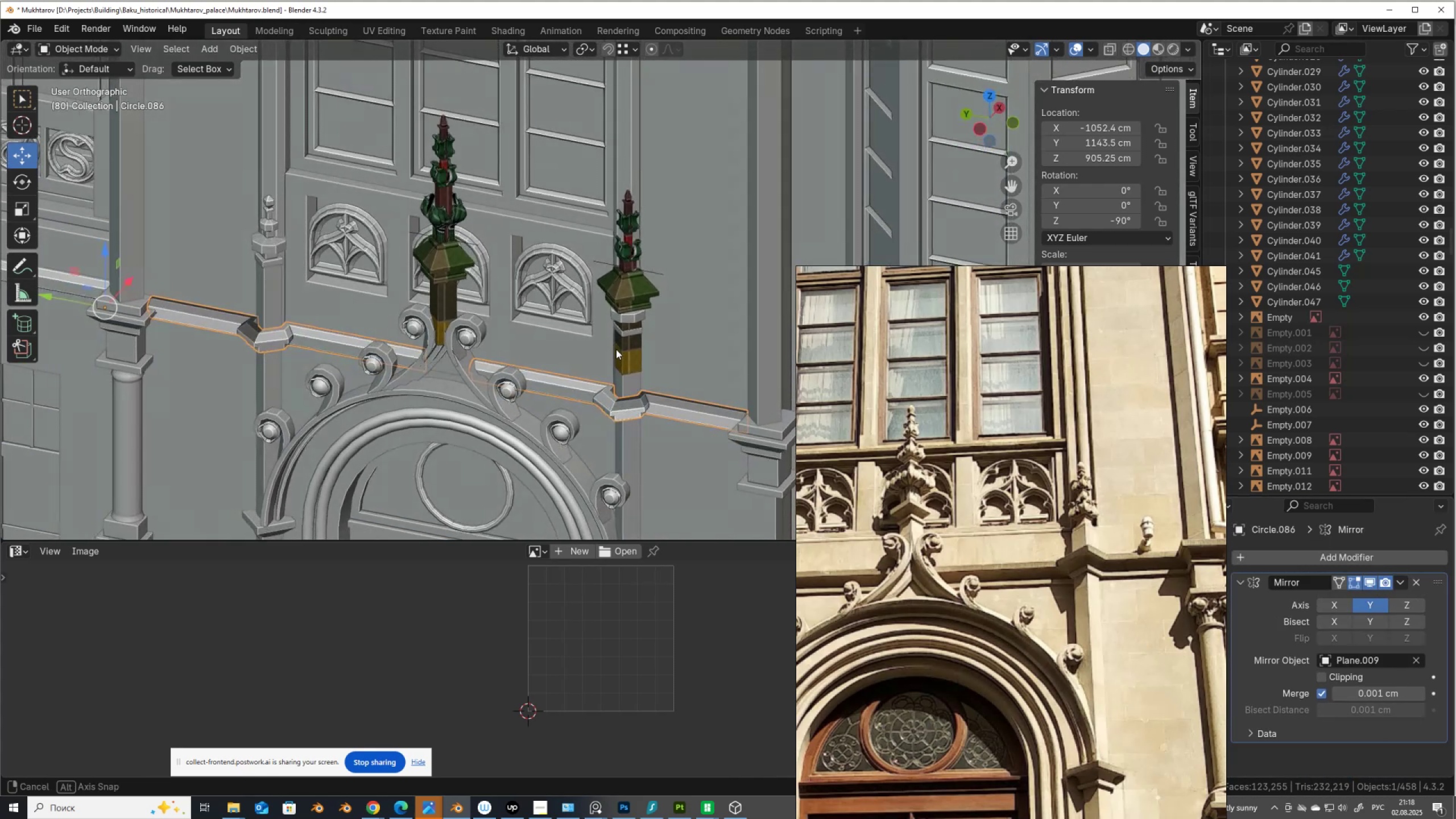 
key(Q)
 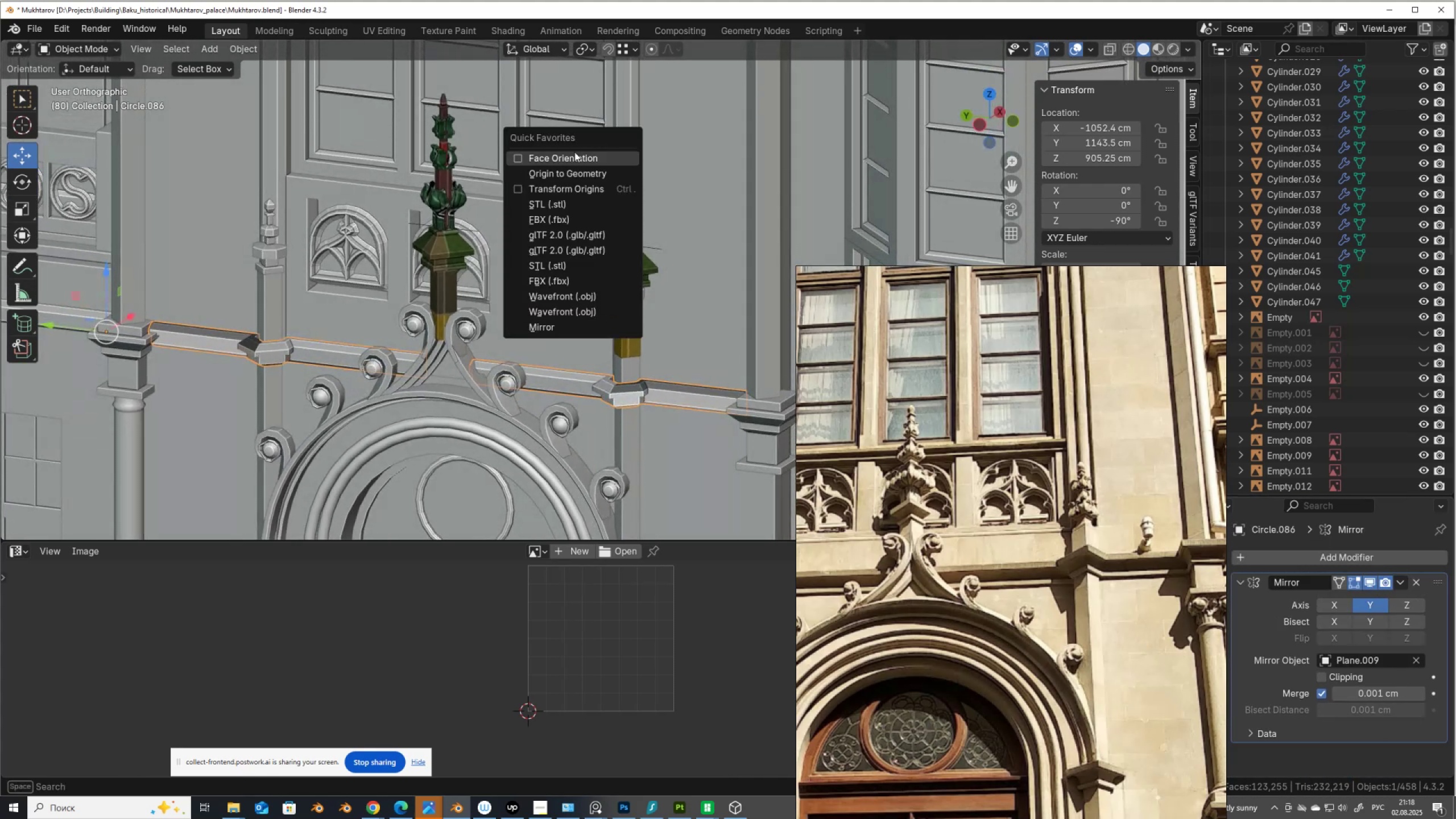 
left_click([576, 158])
 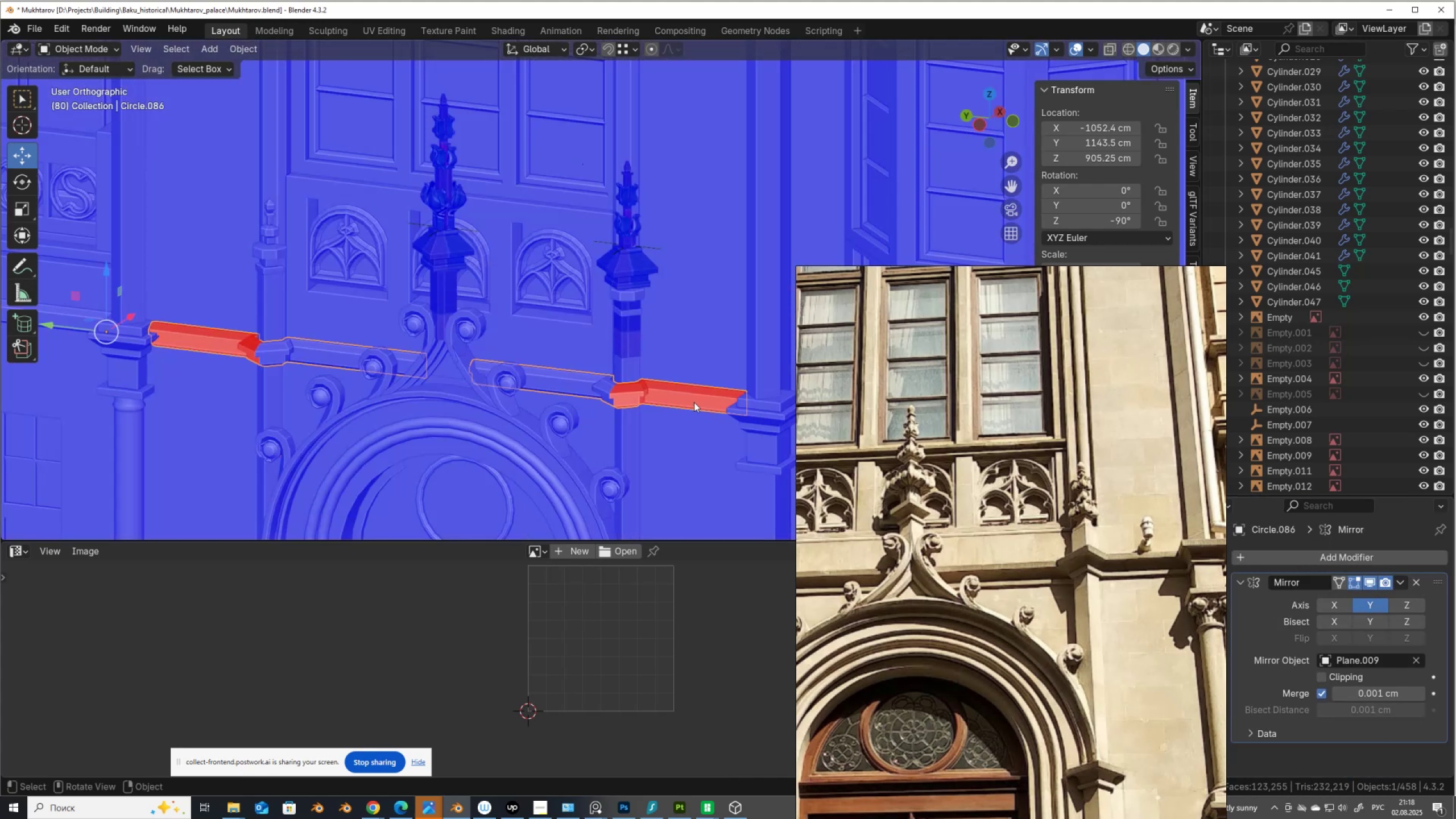 
left_click([669, 388])
 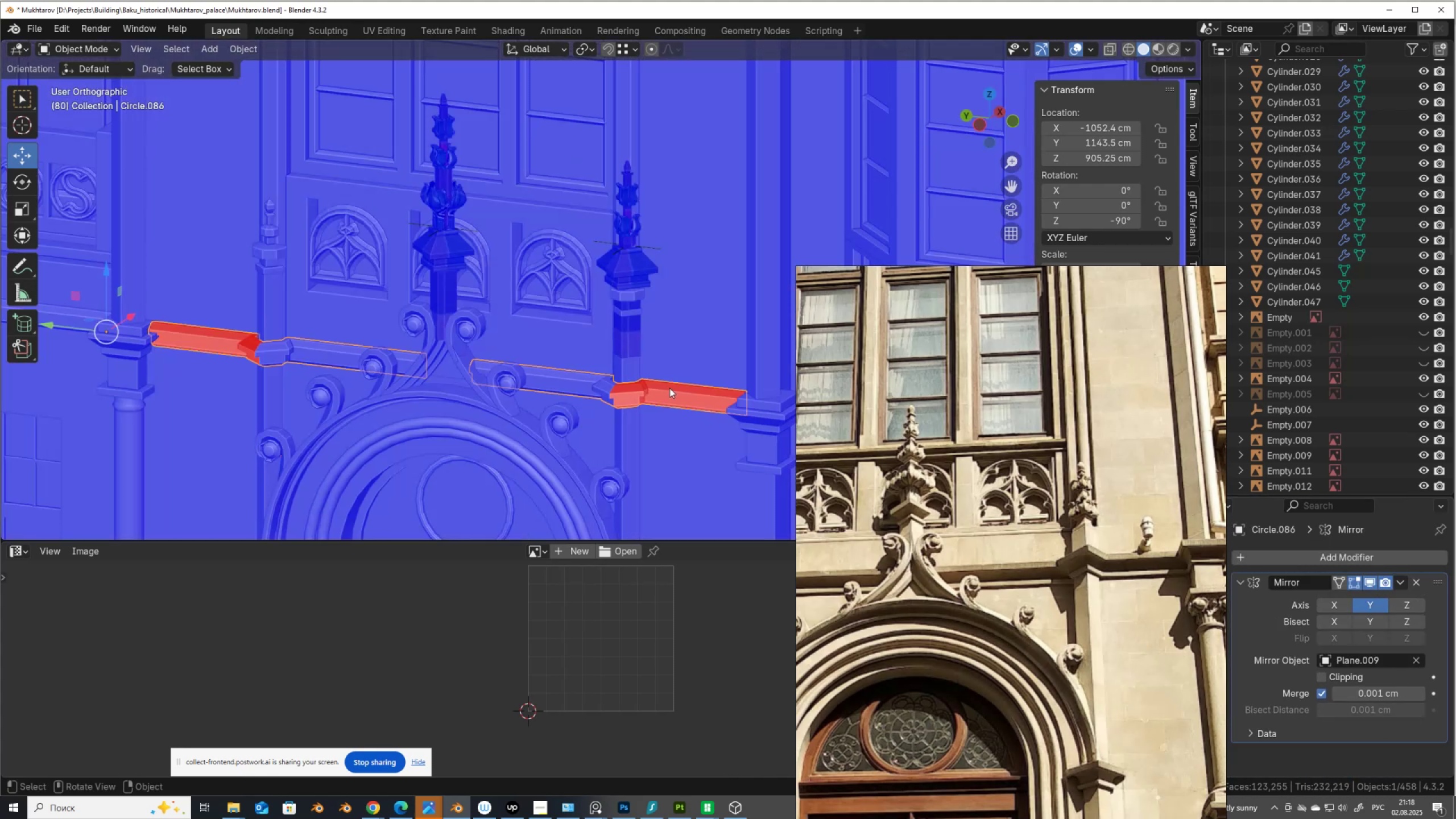 
key(Tab)
type(aN)
key(Tab)
 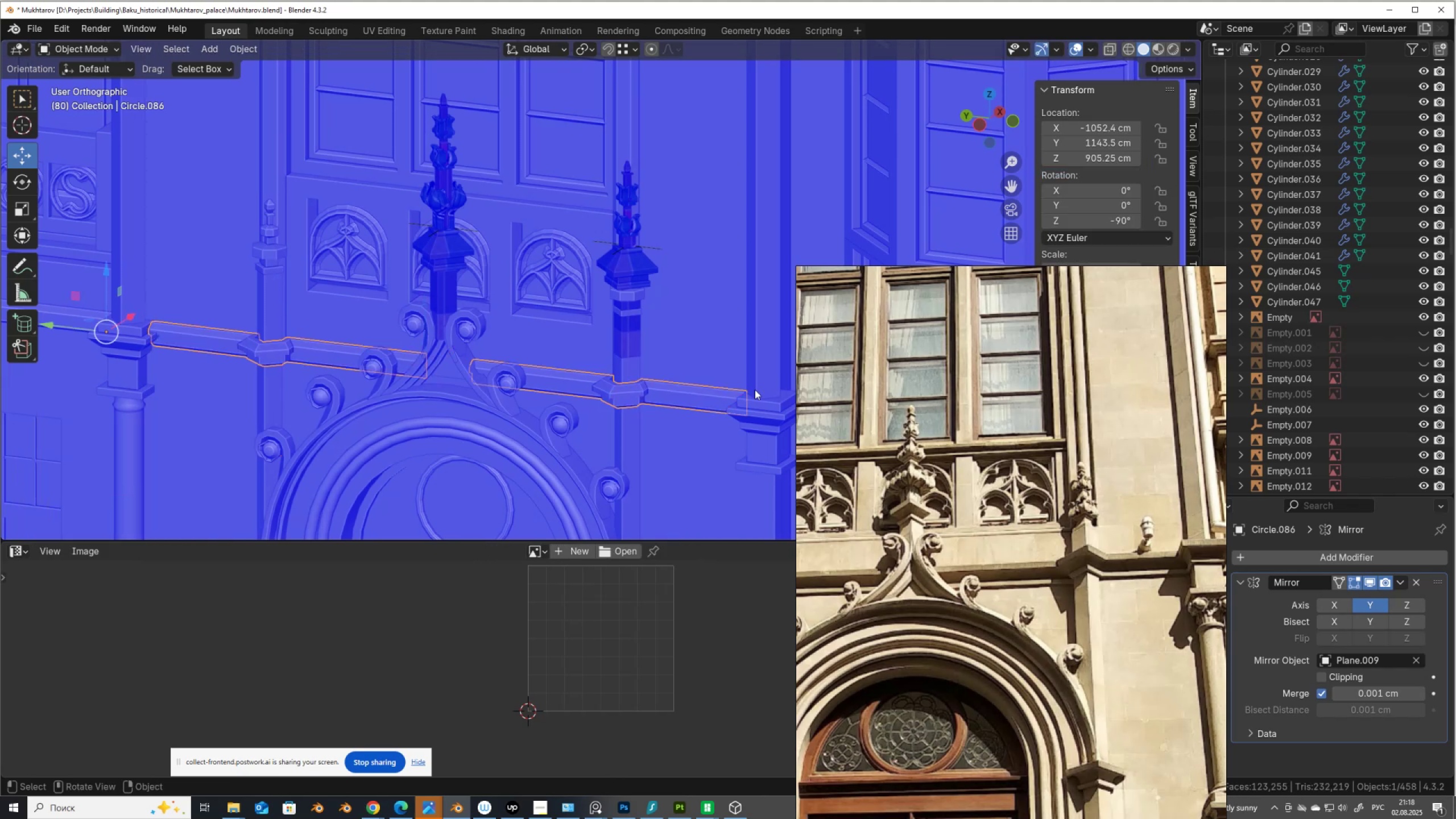 
key(Alt+AltLeft)
 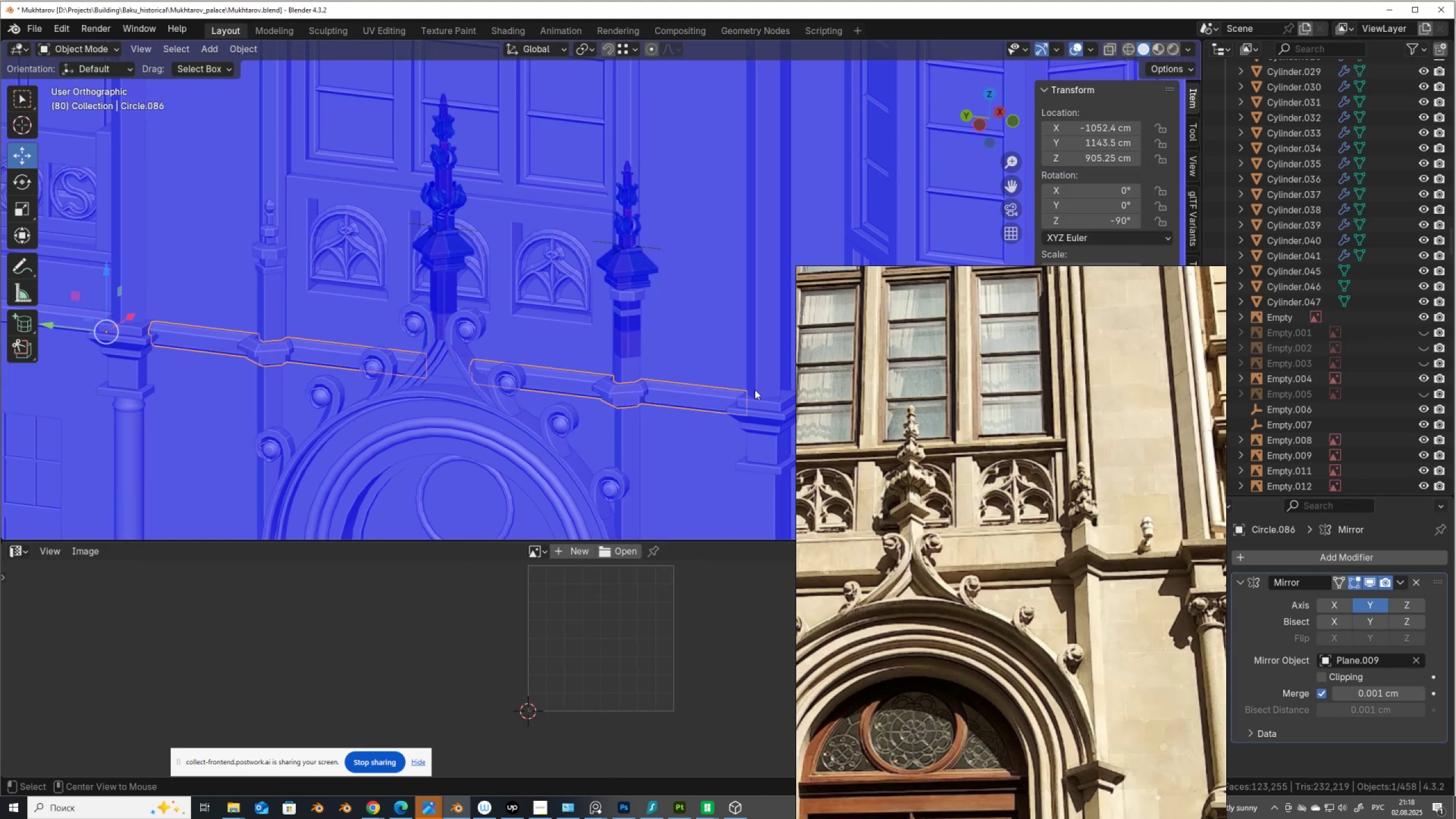 
key(Alt+Z)
 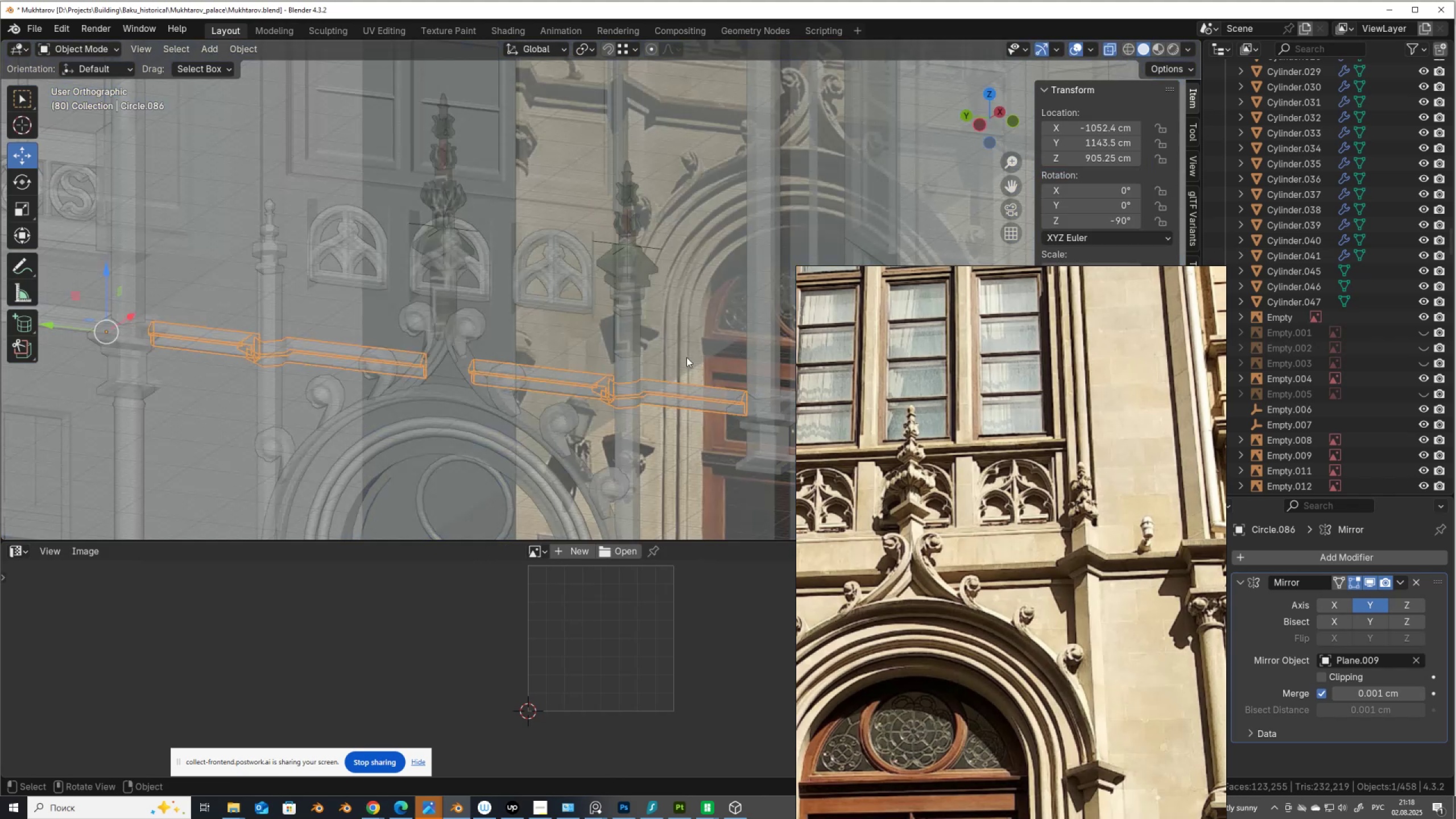 
key(Alt+AltLeft)
 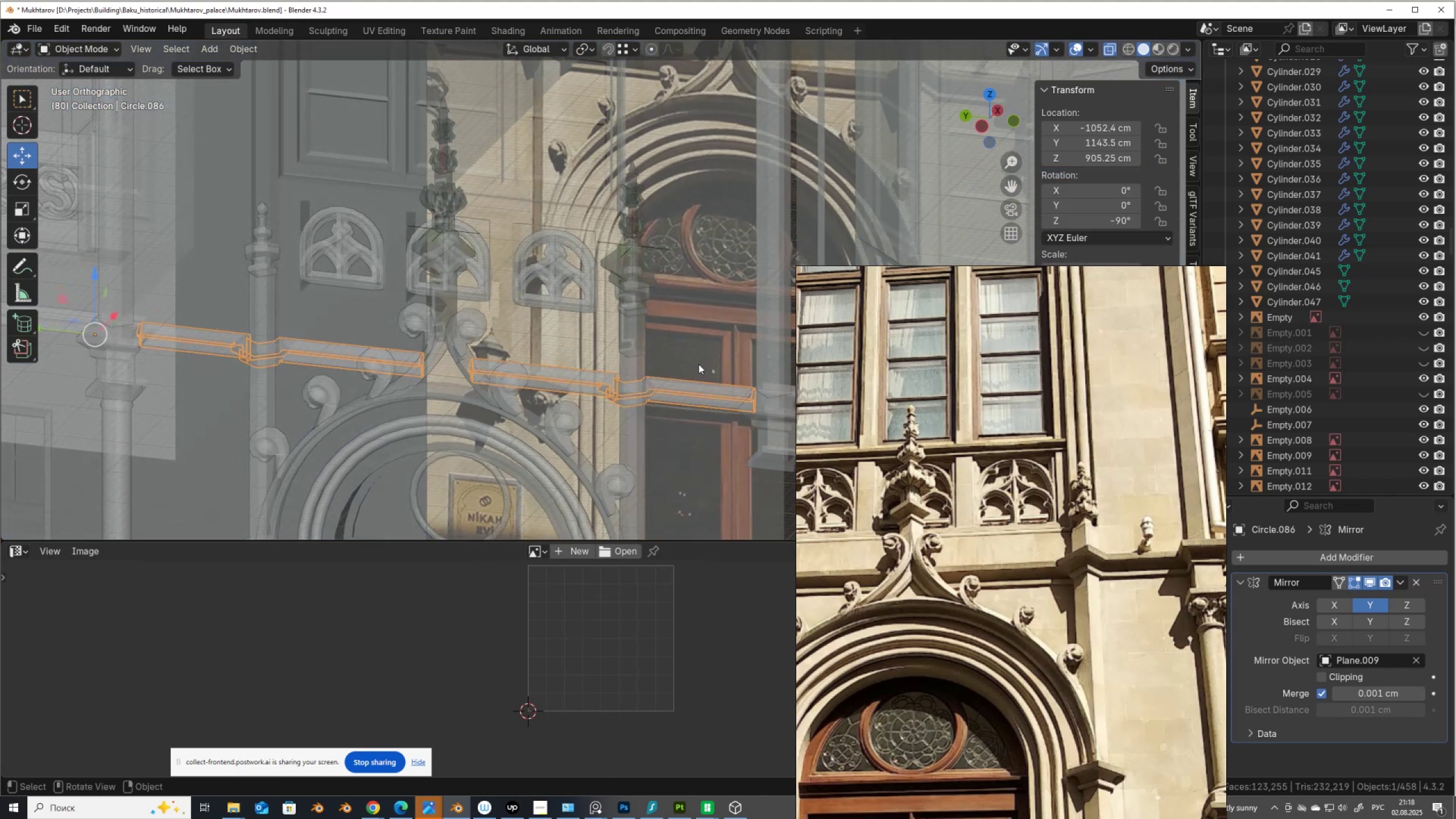 
key(Alt+Z)
 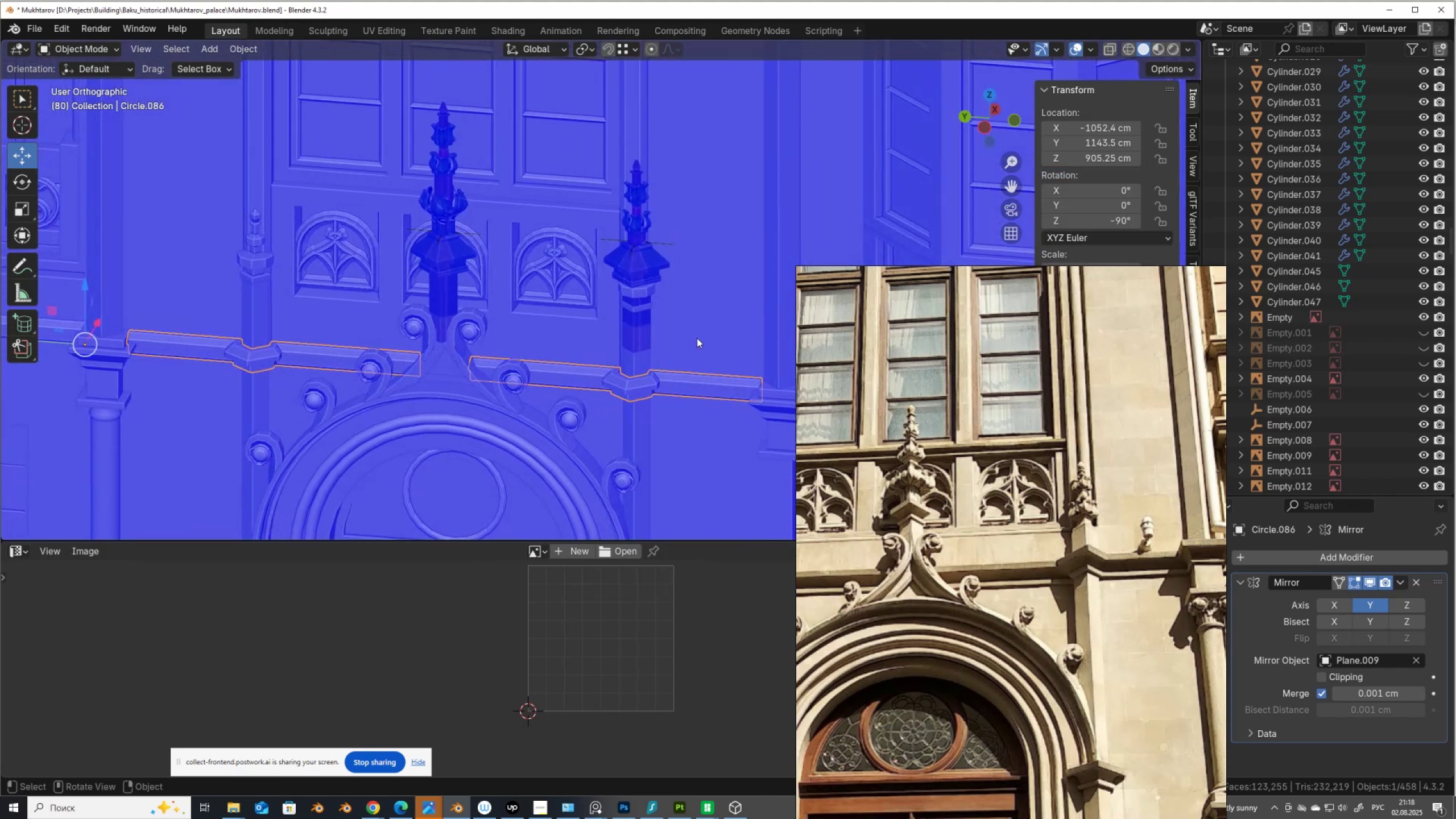 
scroll: coordinate [652, 303], scroll_direction: up, amount: 2.0
 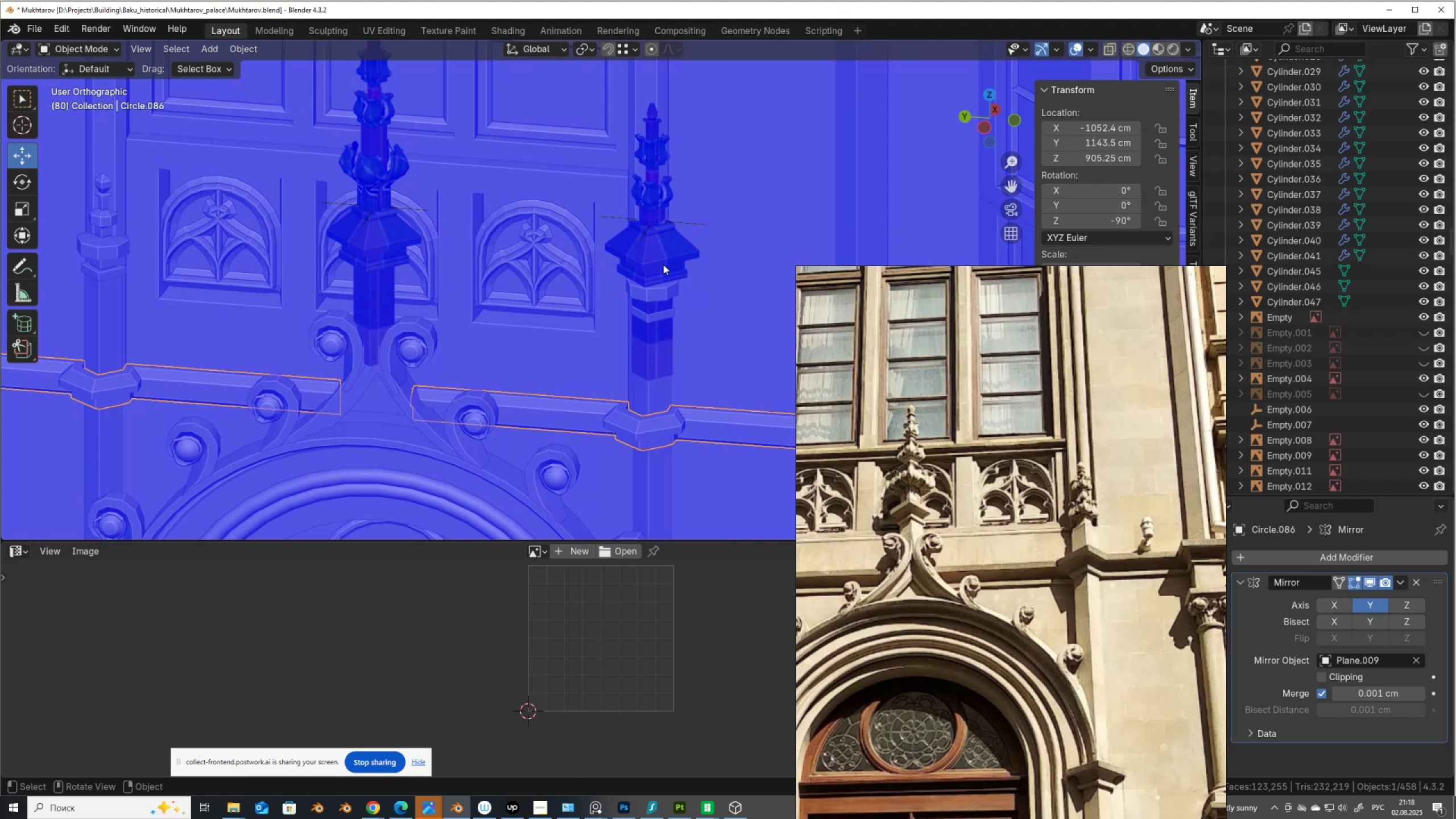 
left_click([663, 255])
 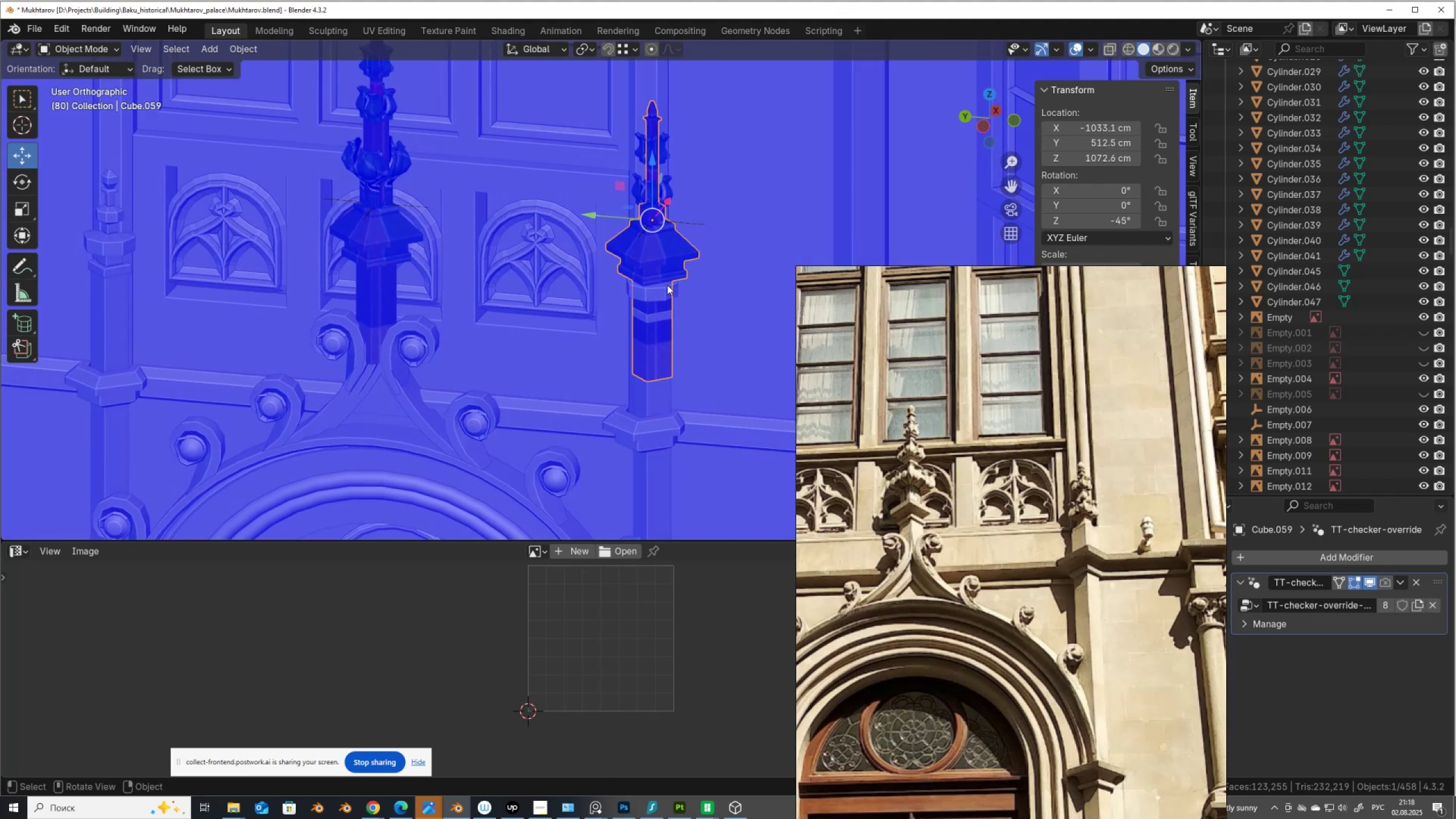 
left_click([667, 287])
 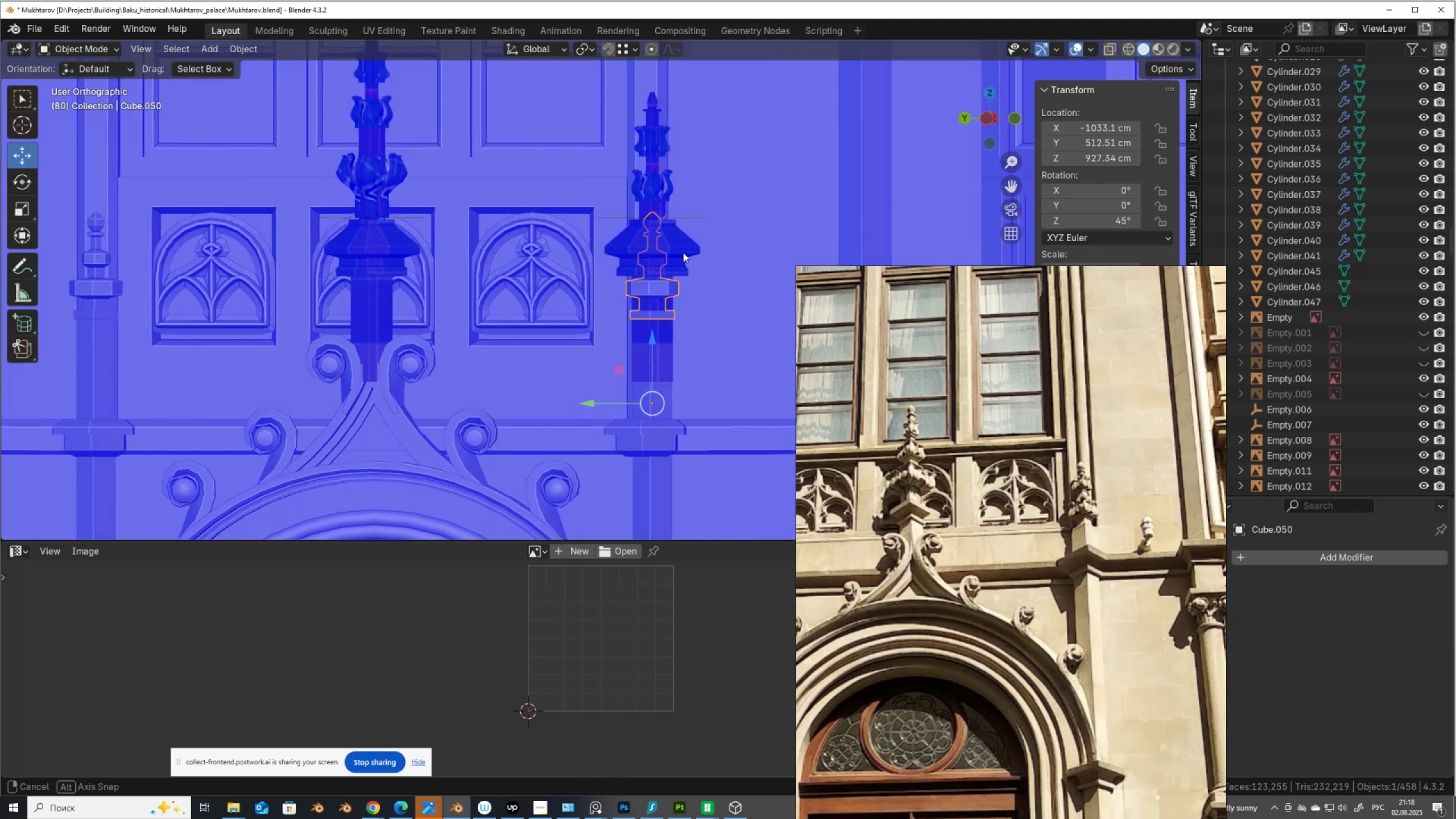 
wait(6.79)
 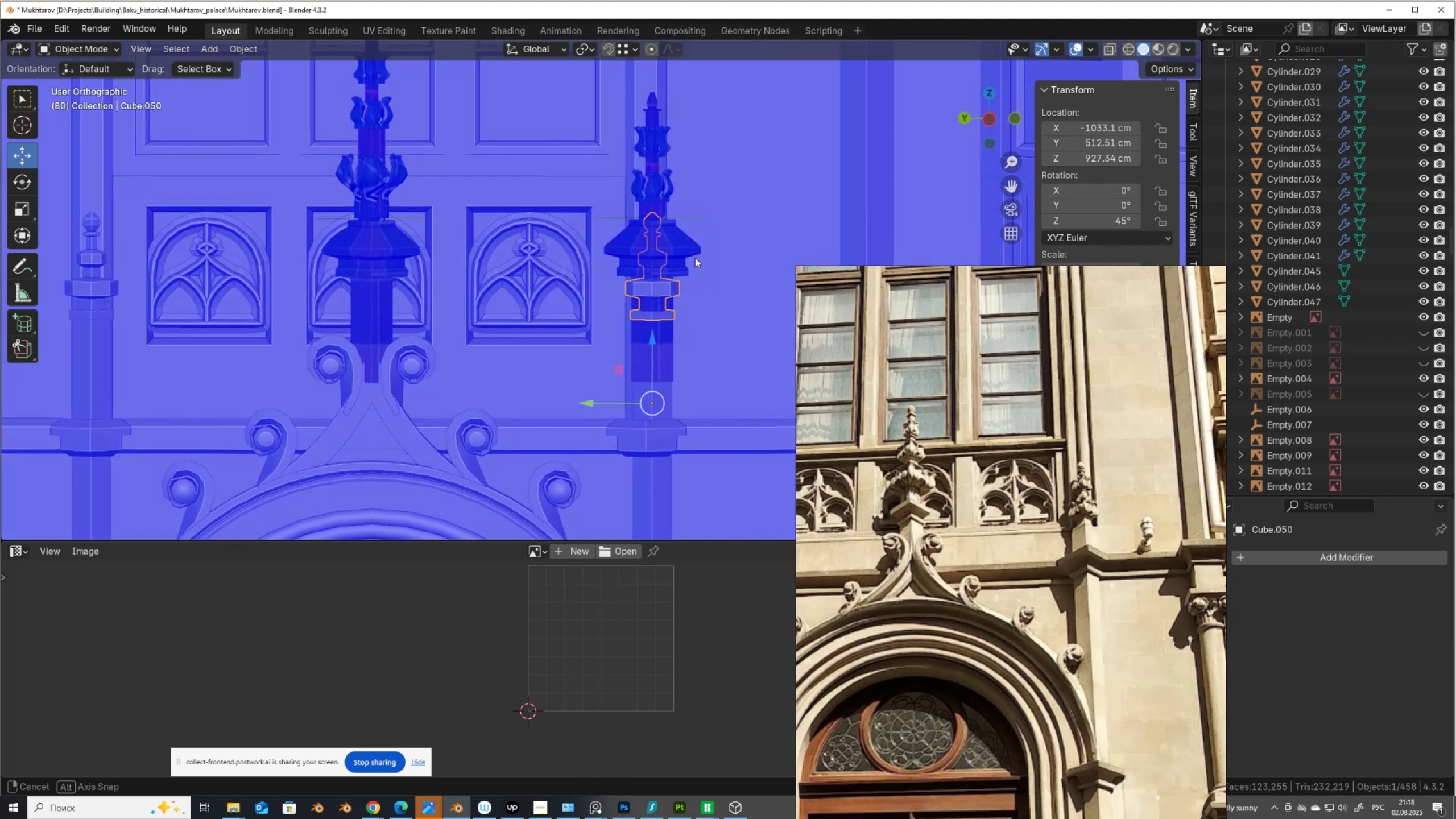 
left_click([659, 132])
 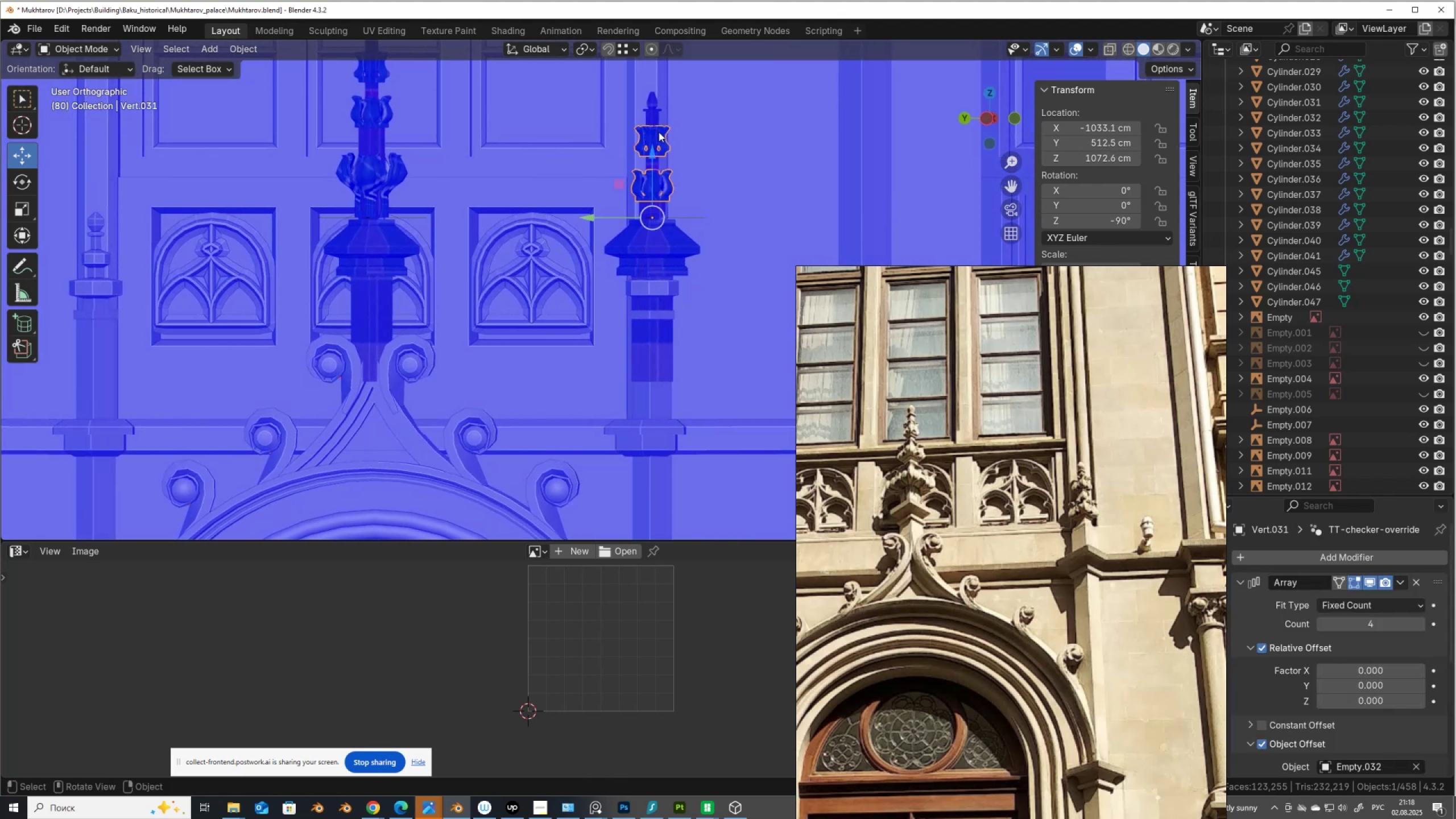 
hold_key(key=ShiftLeft, duration=0.74)
left_click([652, 109])
 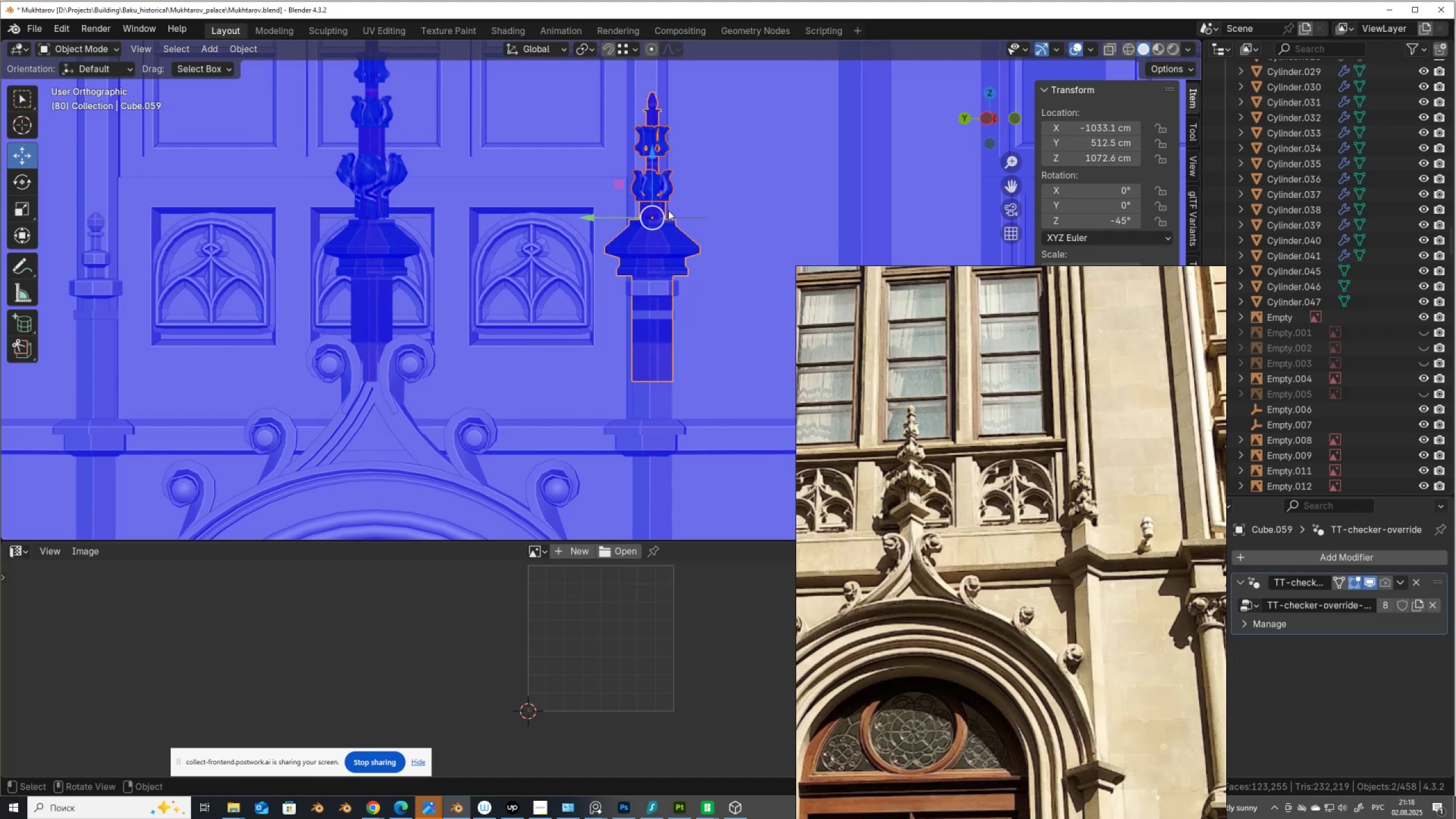 
hold_key(key=ShiftLeft, duration=0.9)
left_click([685, 217])
 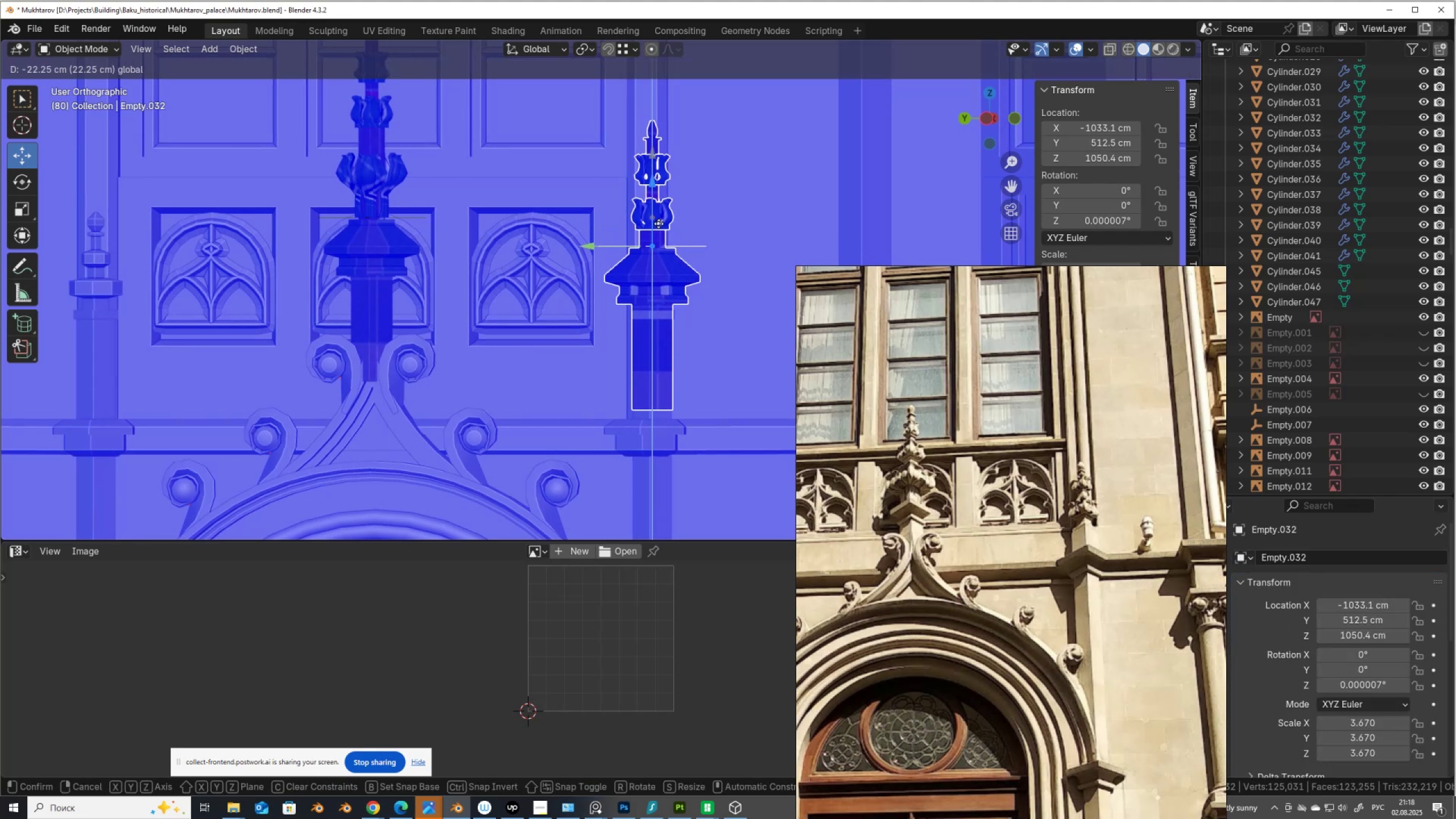 
wait(8.7)
 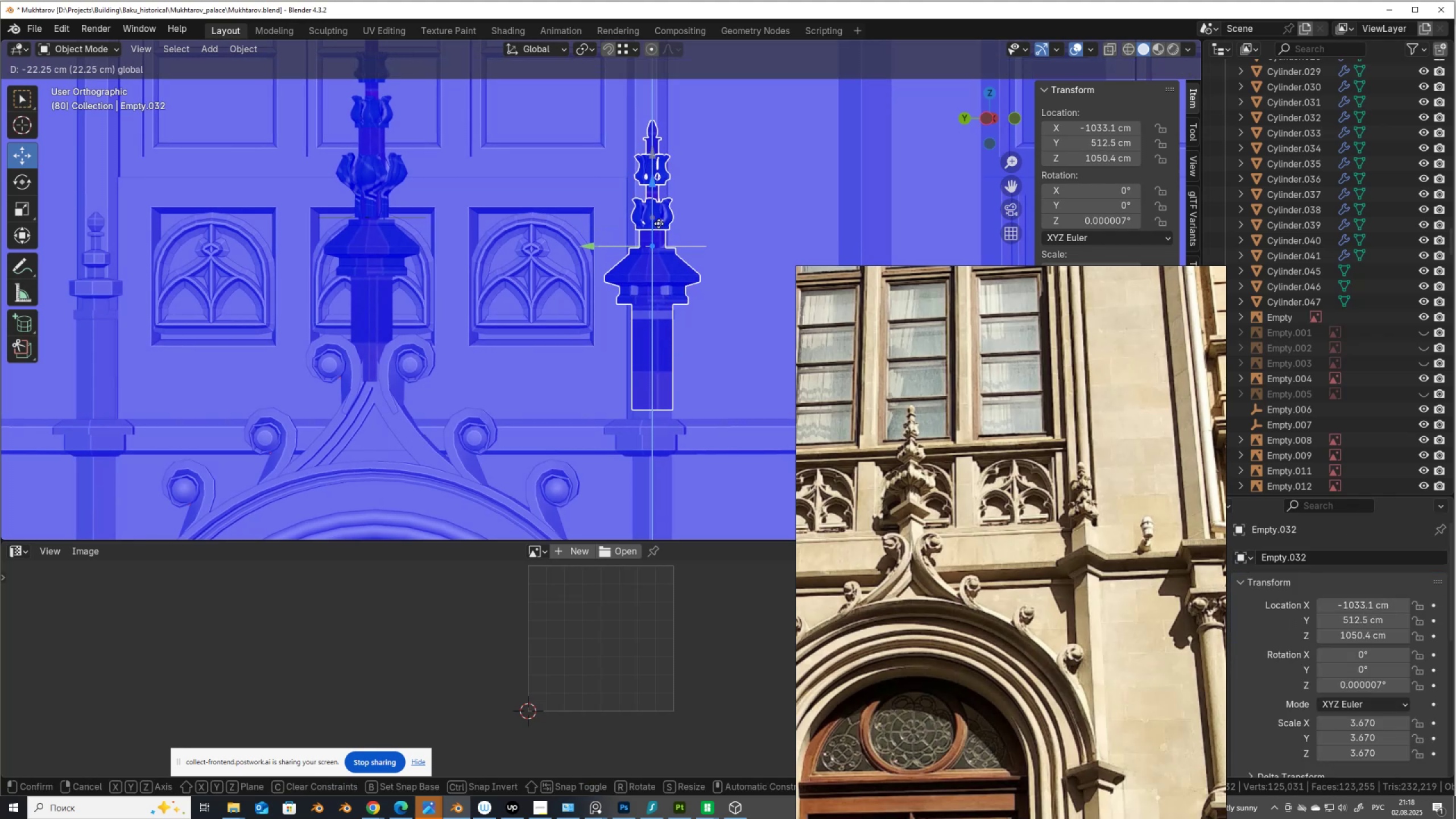 
hold_key(key=ControlLeft, duration=0.62)
 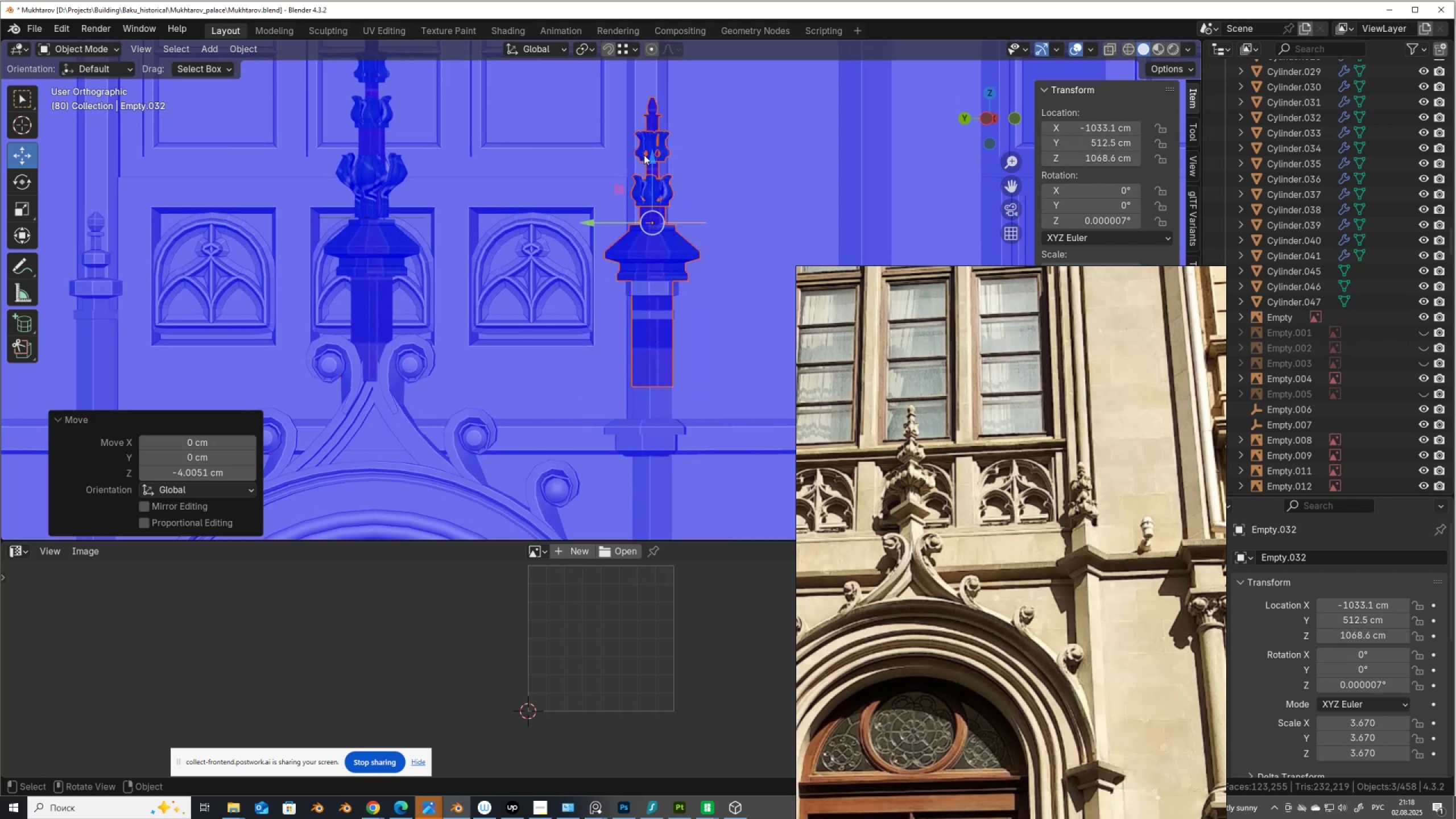 
hold_key(key=ControlLeft, duration=0.72)
 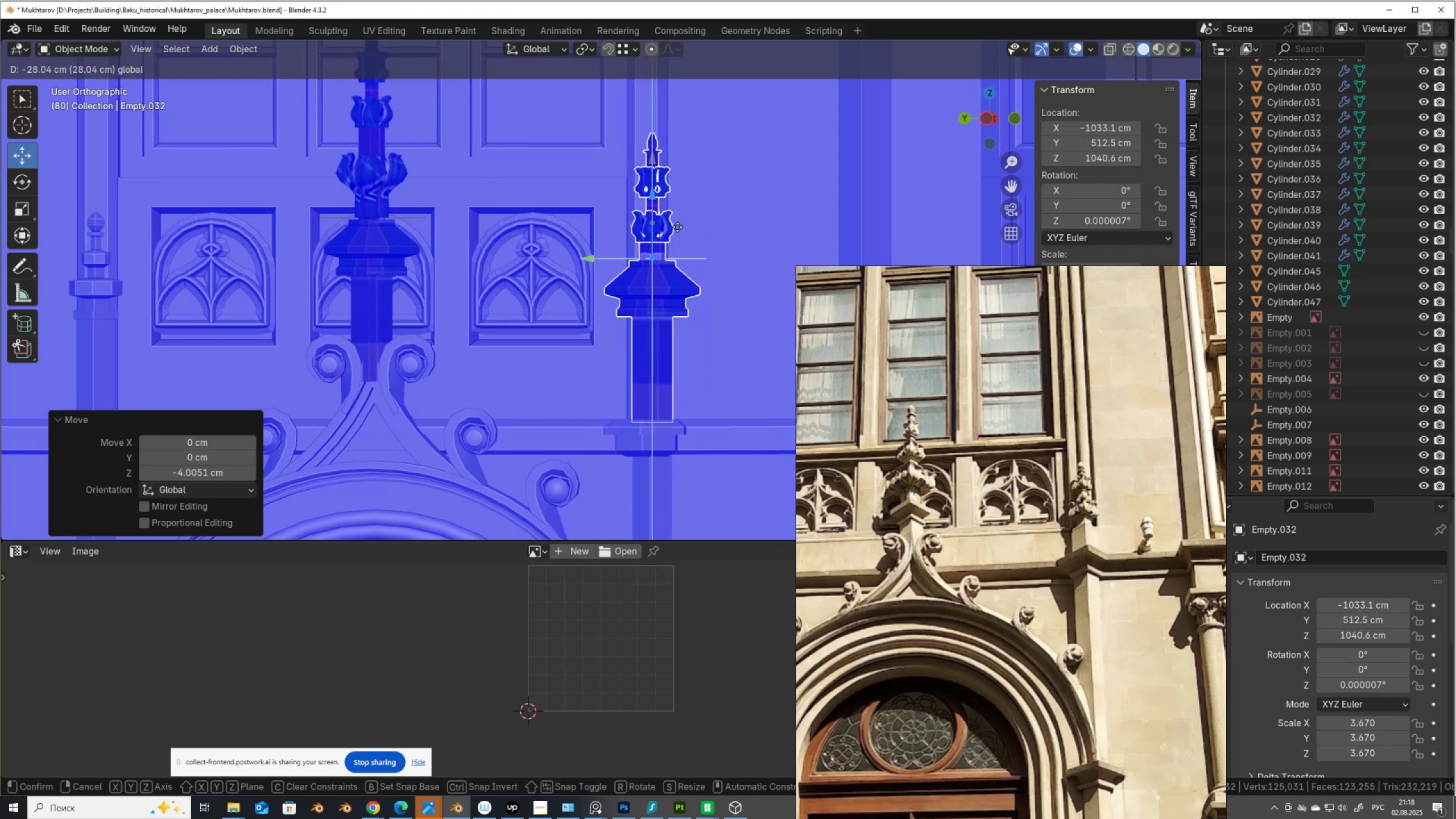 
key(Alt+Z)
 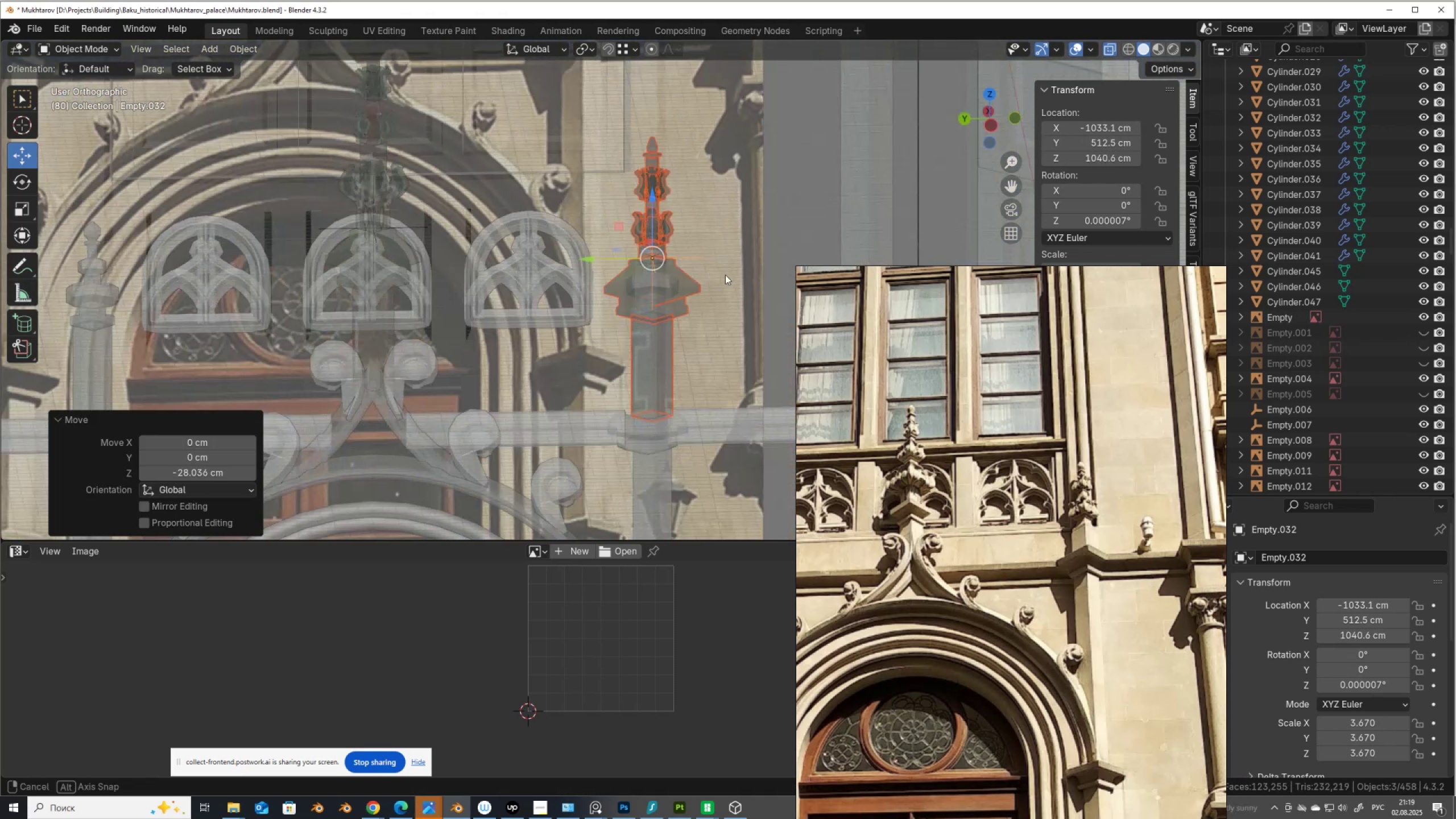 
key(Alt+AltLeft)
 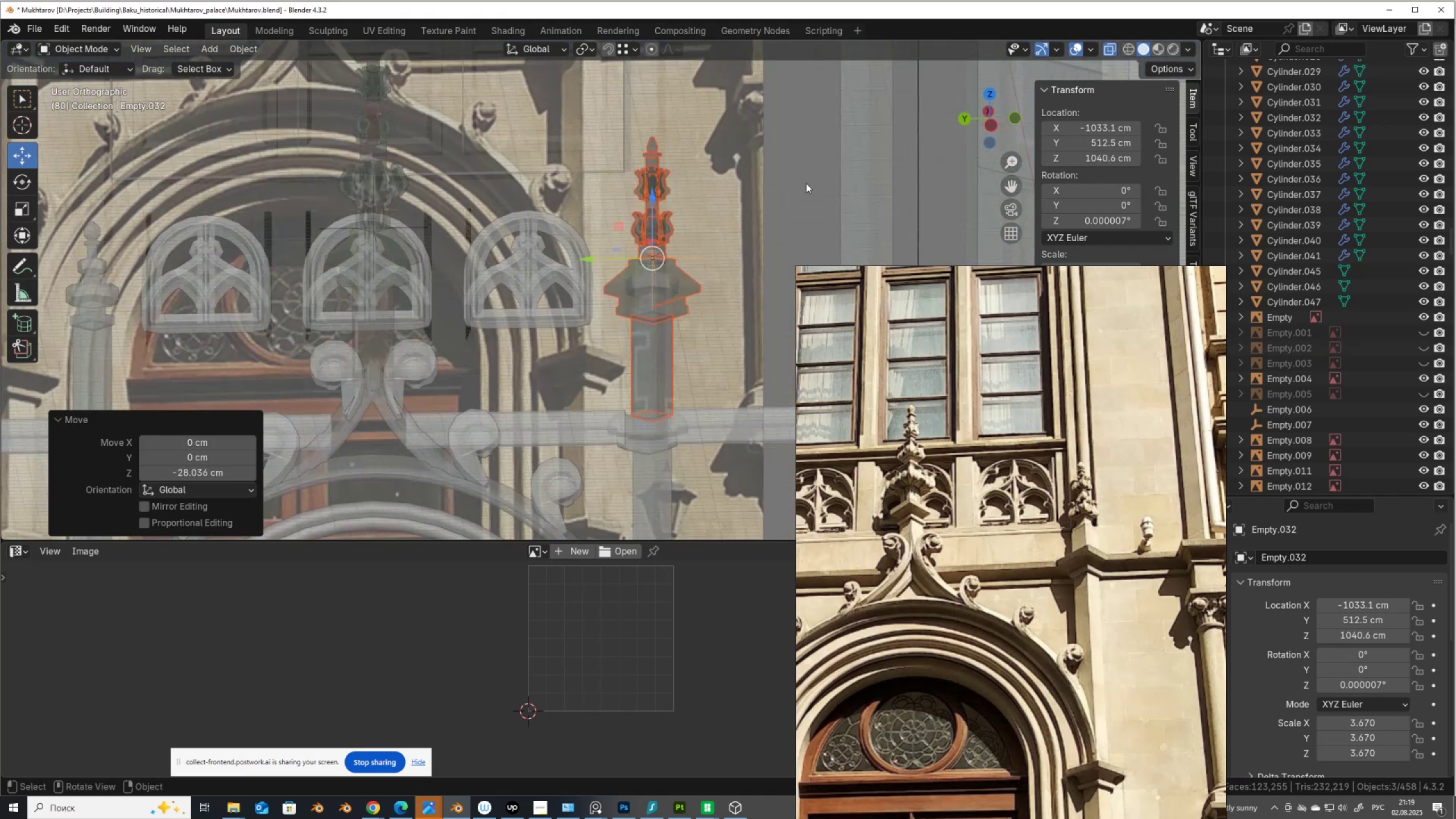 
key(Alt+Z)
 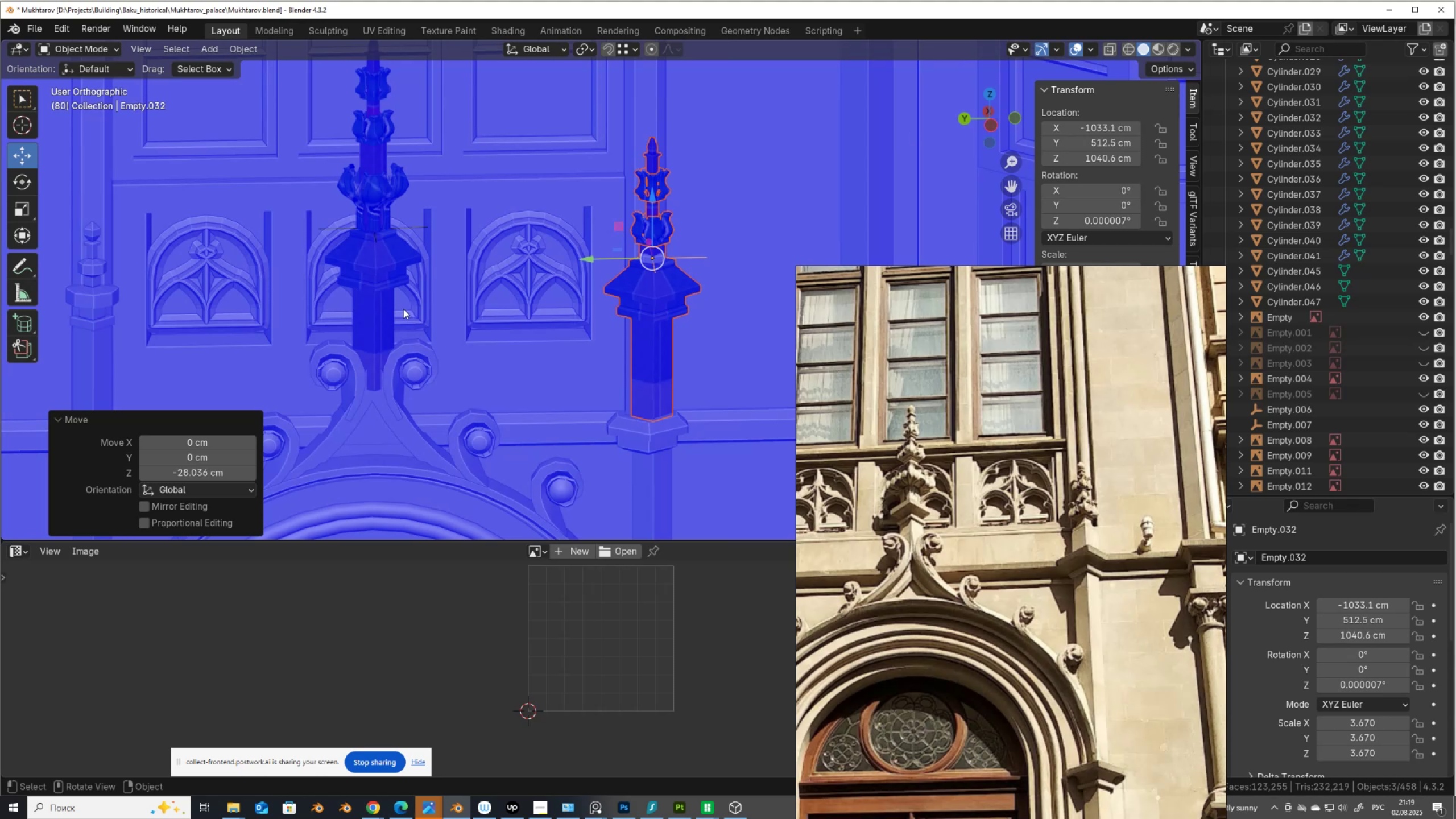 
key(Q)
 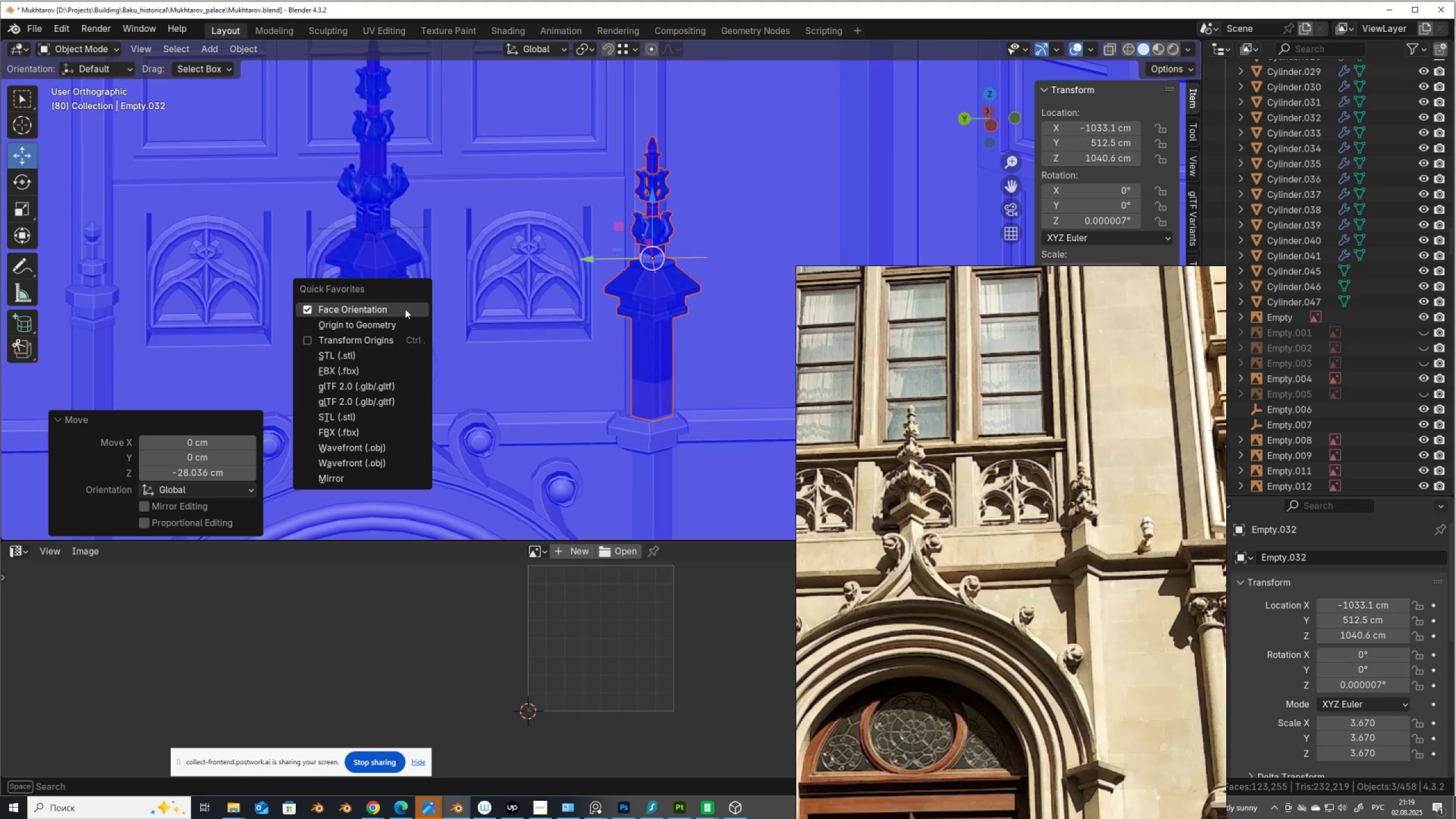 
left_click([405, 309])
 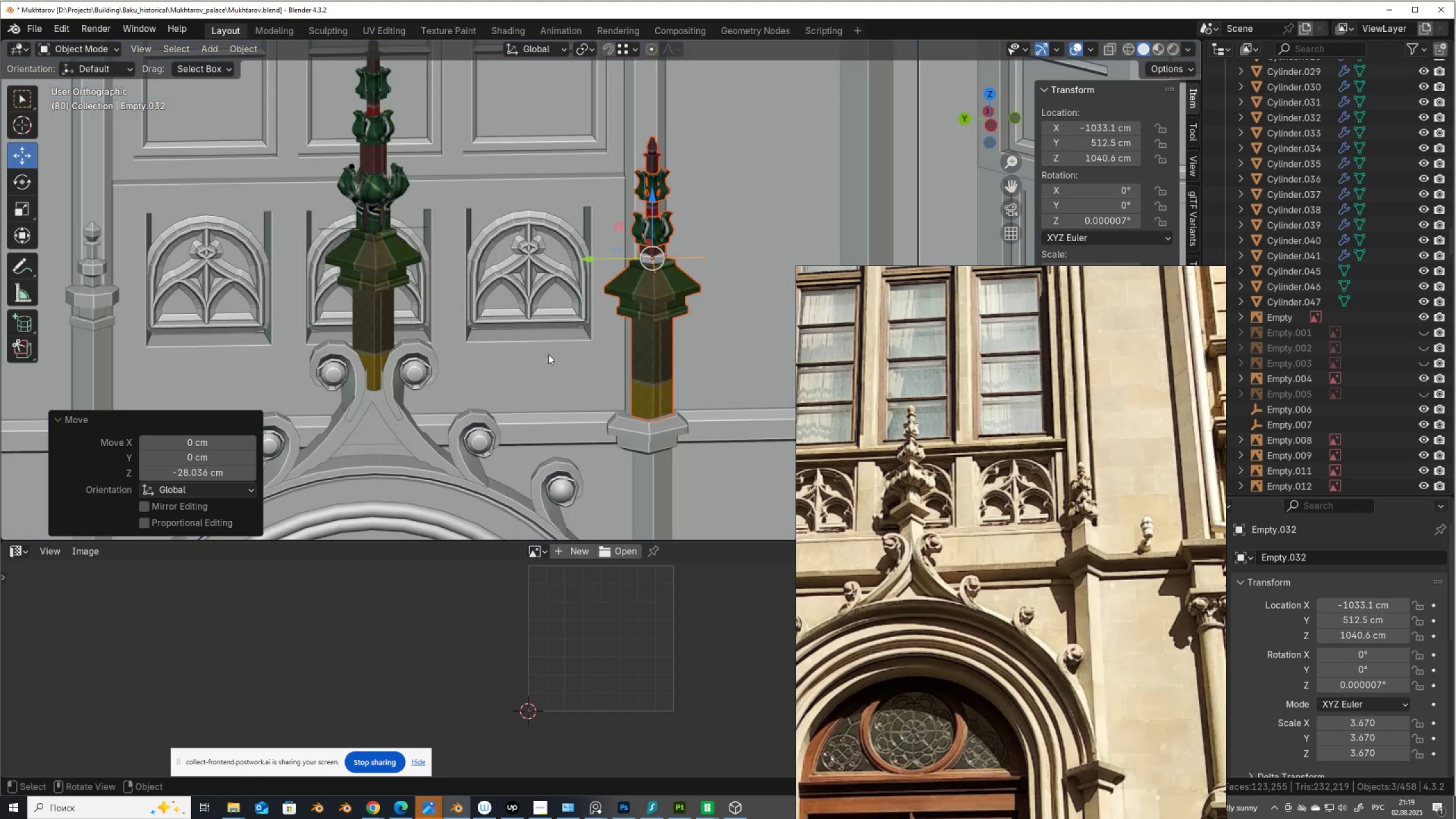 
scroll: coordinate [558, 354], scroll_direction: up, amount: 2.0
 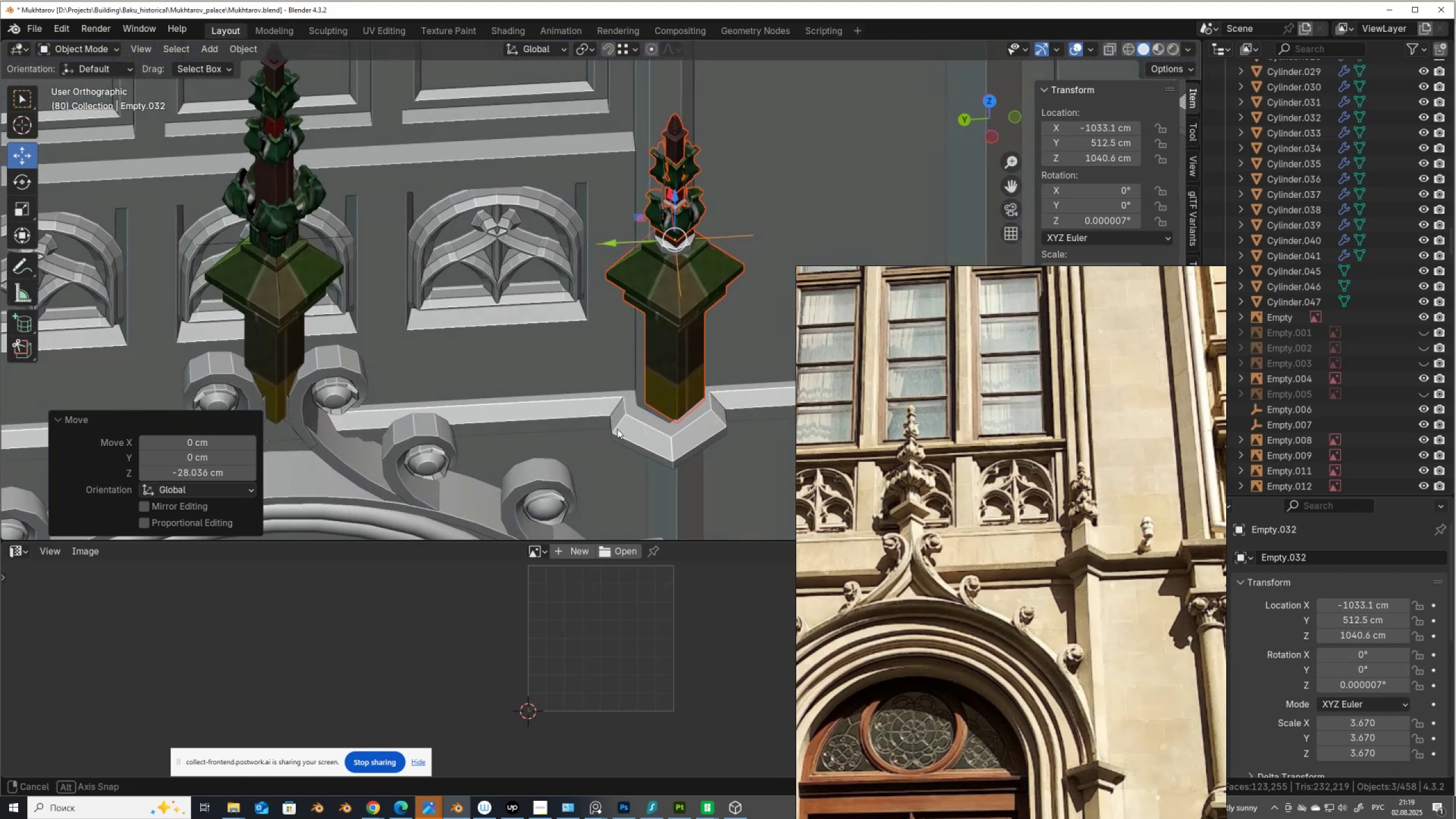 
wait(6.6)
 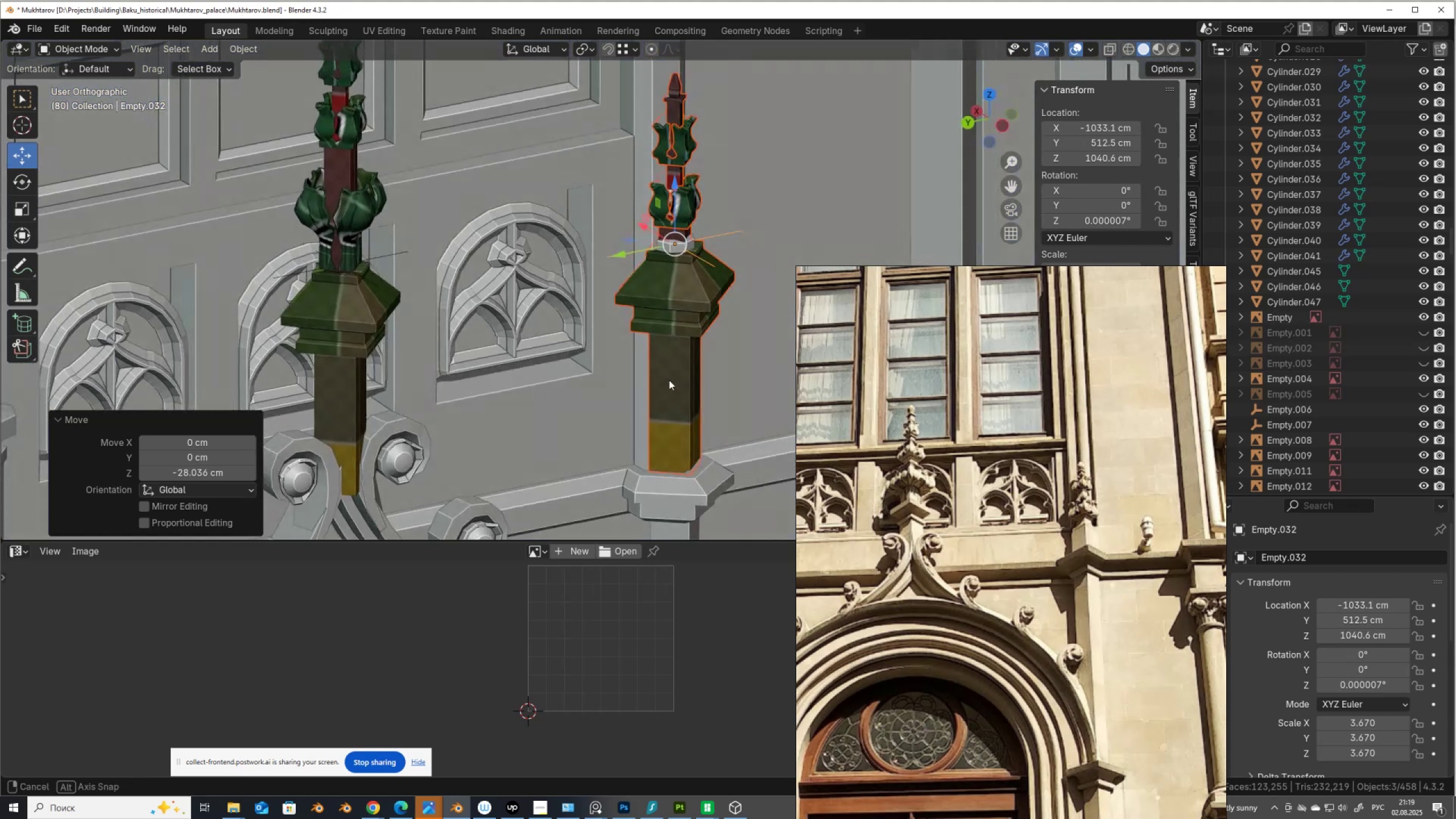 
hold_key(key=ControlLeft, duration=1.4)
 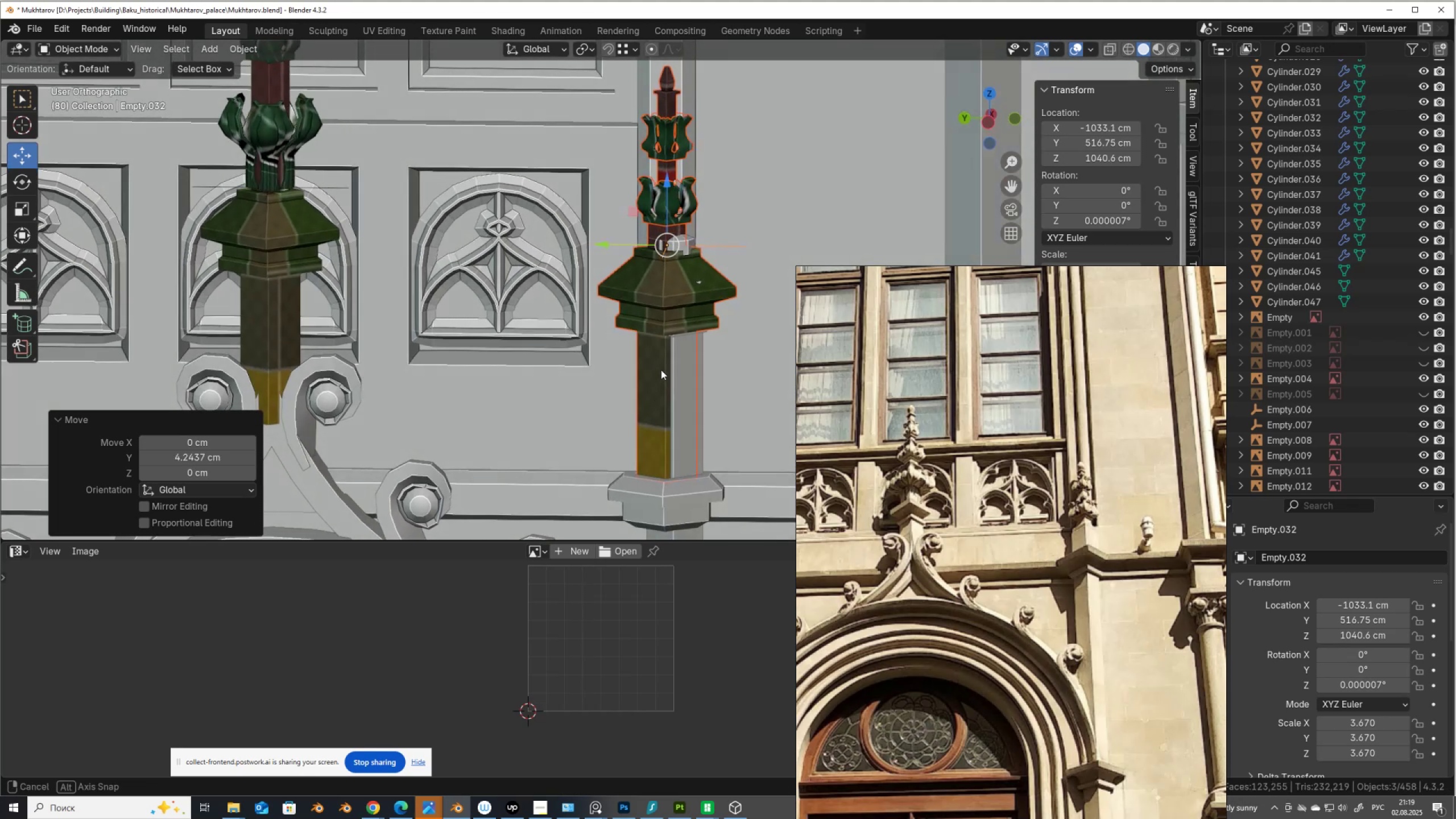 
scroll: coordinate [658, 379], scroll_direction: down, amount: 1.0
 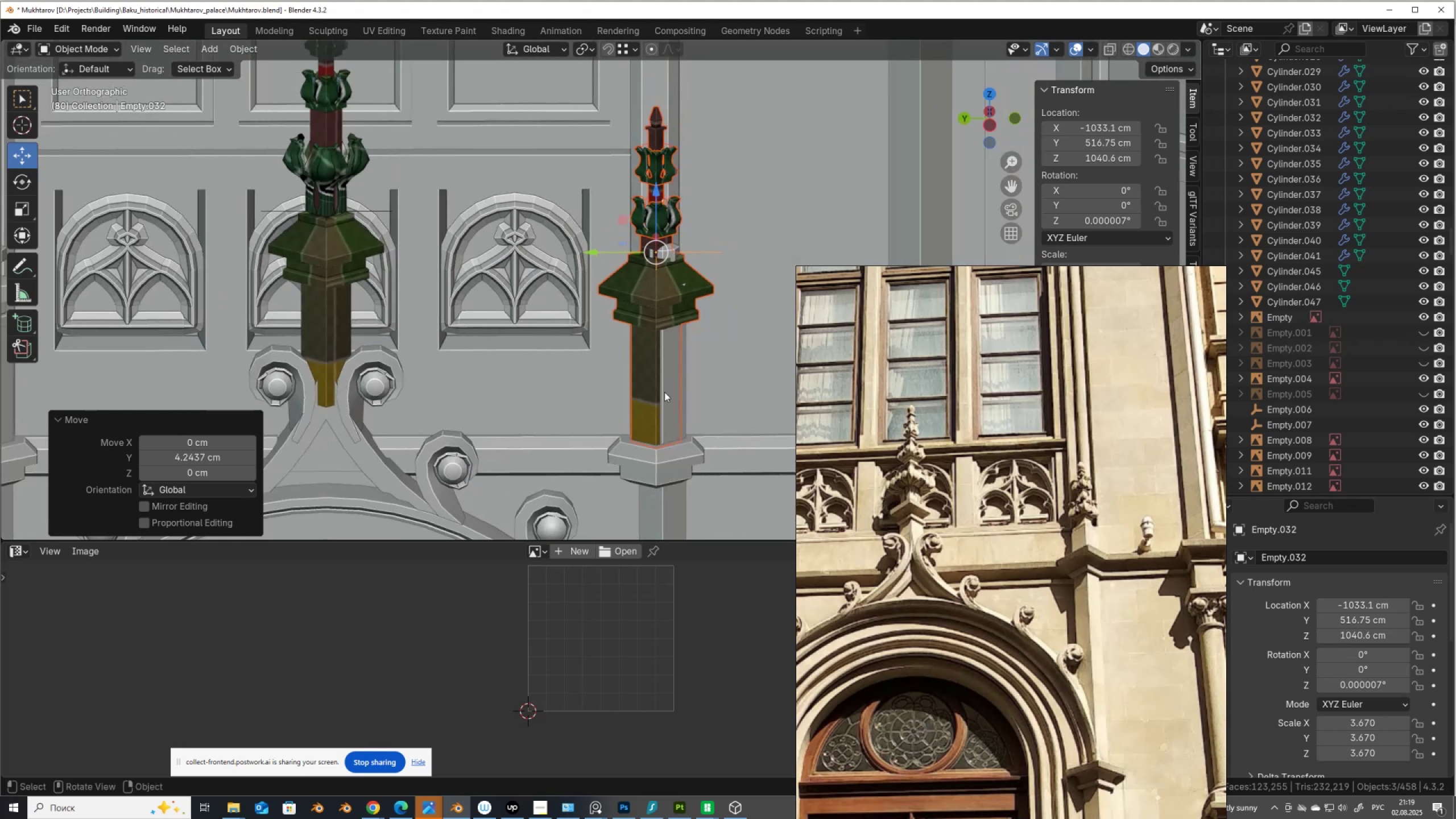 
hold_key(key=ShiftLeft, duration=0.43)
 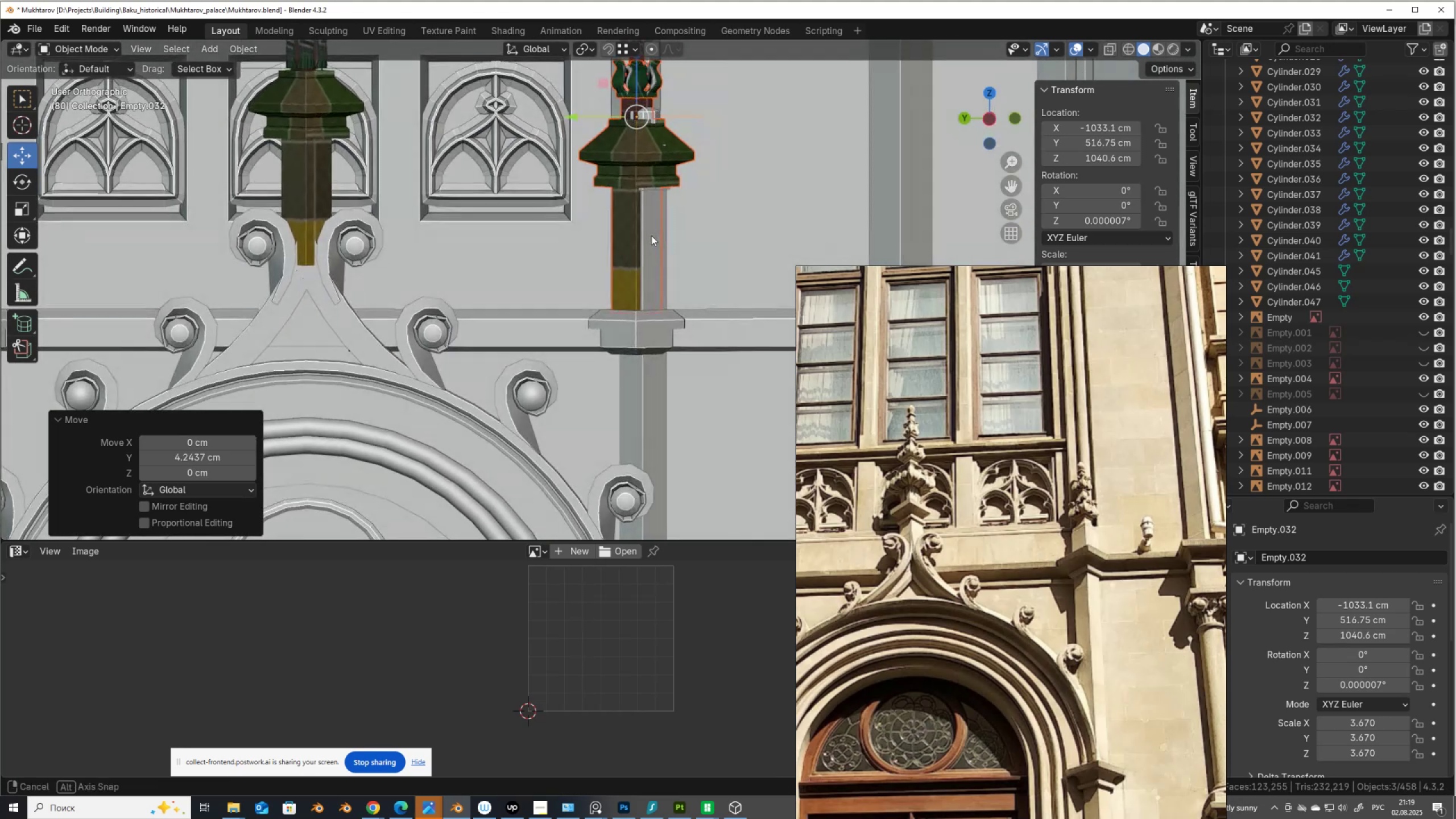 
key(Control+Z)
 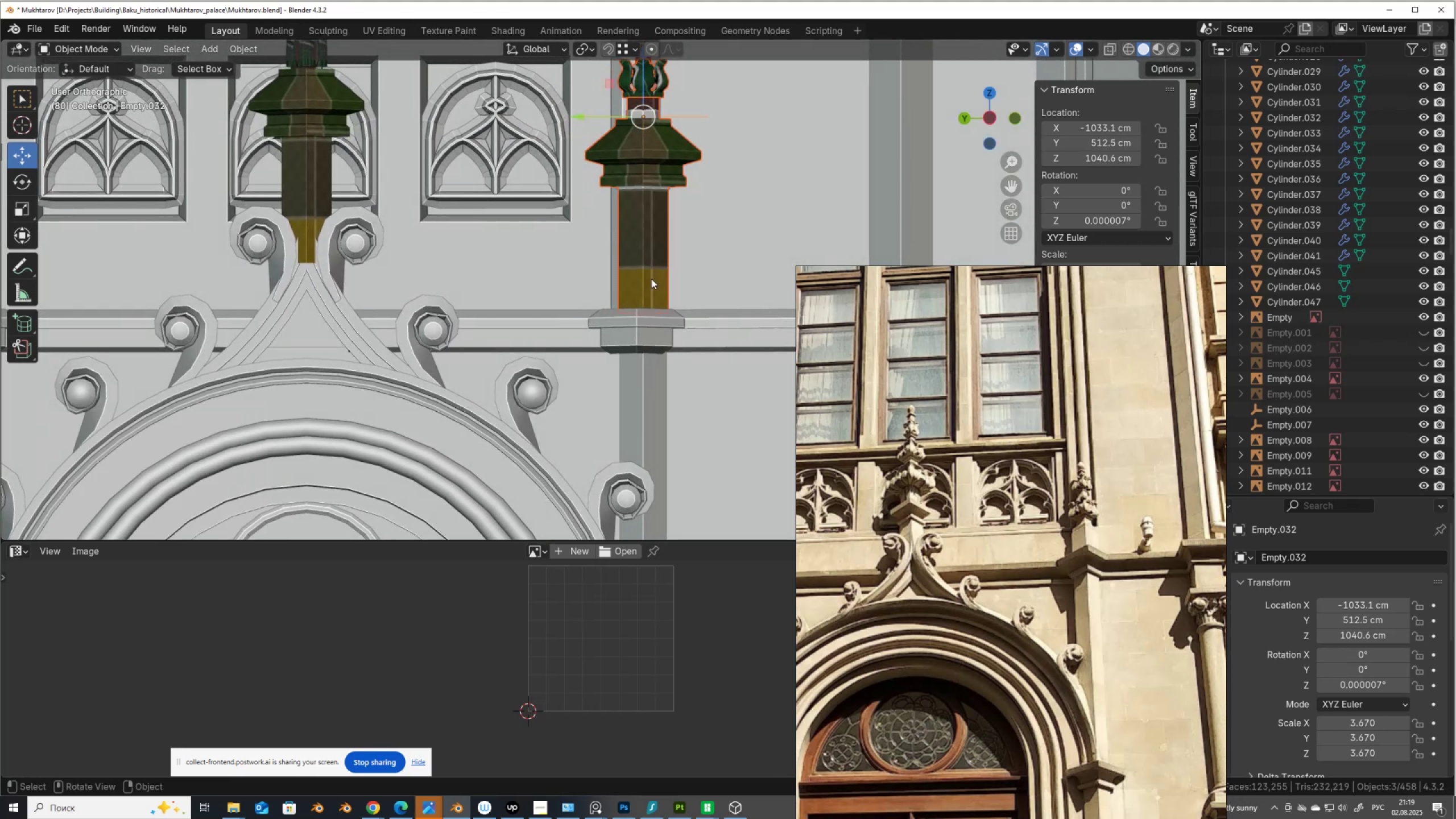 
scroll: coordinate [652, 288], scroll_direction: down, amount: 1.0
 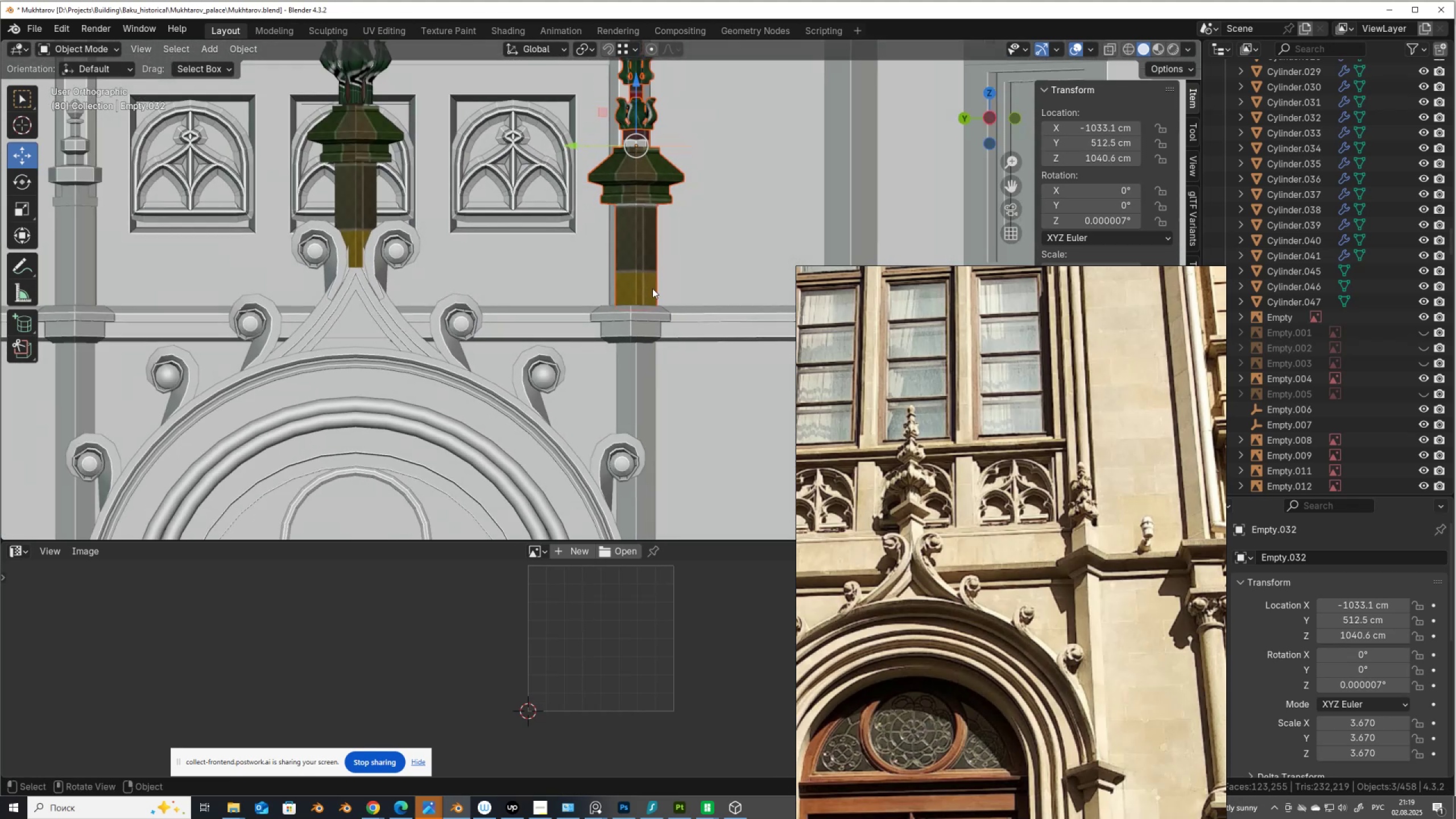 
hold_key(key=ShiftLeft, duration=0.82)
 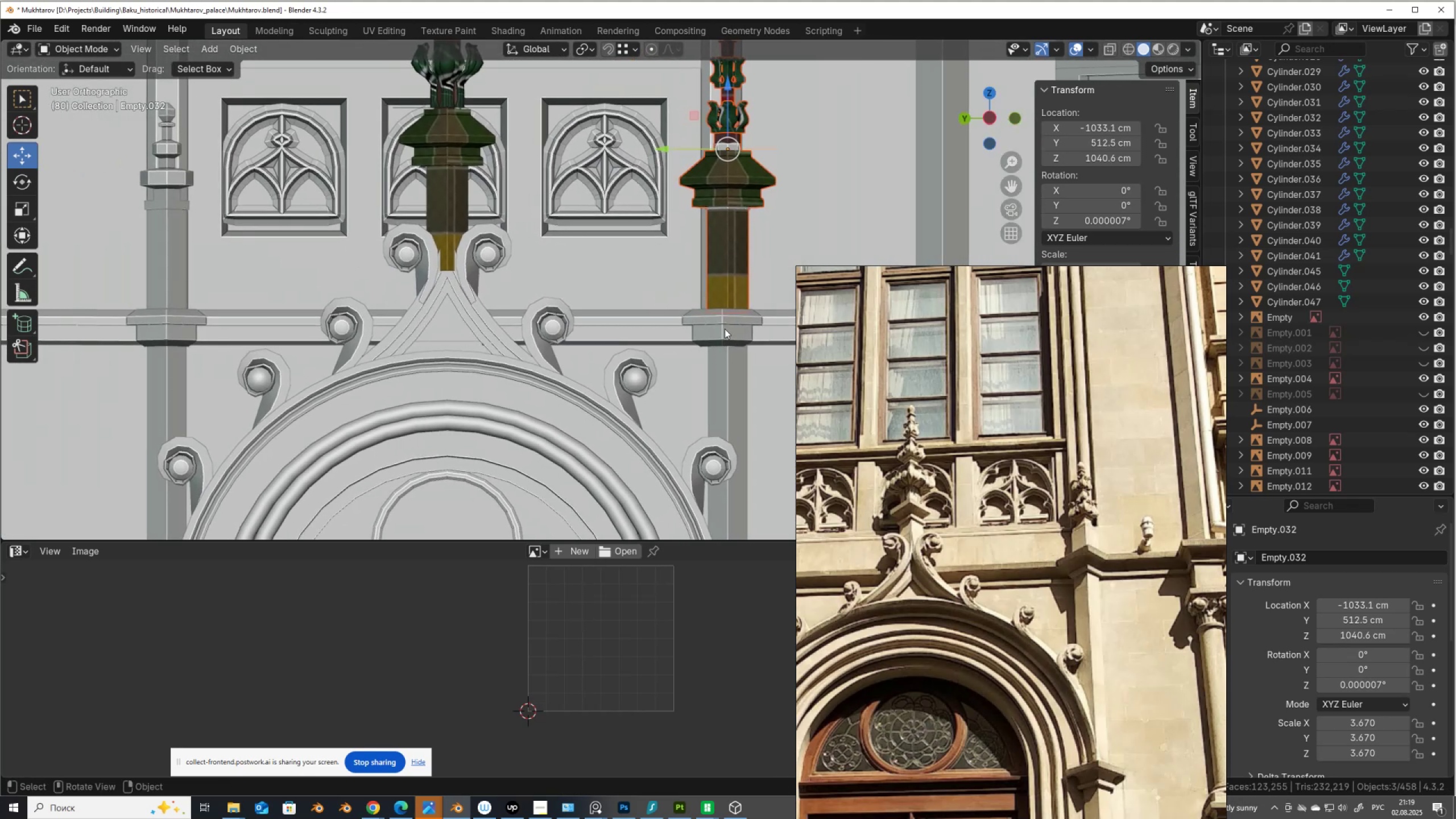 
left_click([725, 329])
 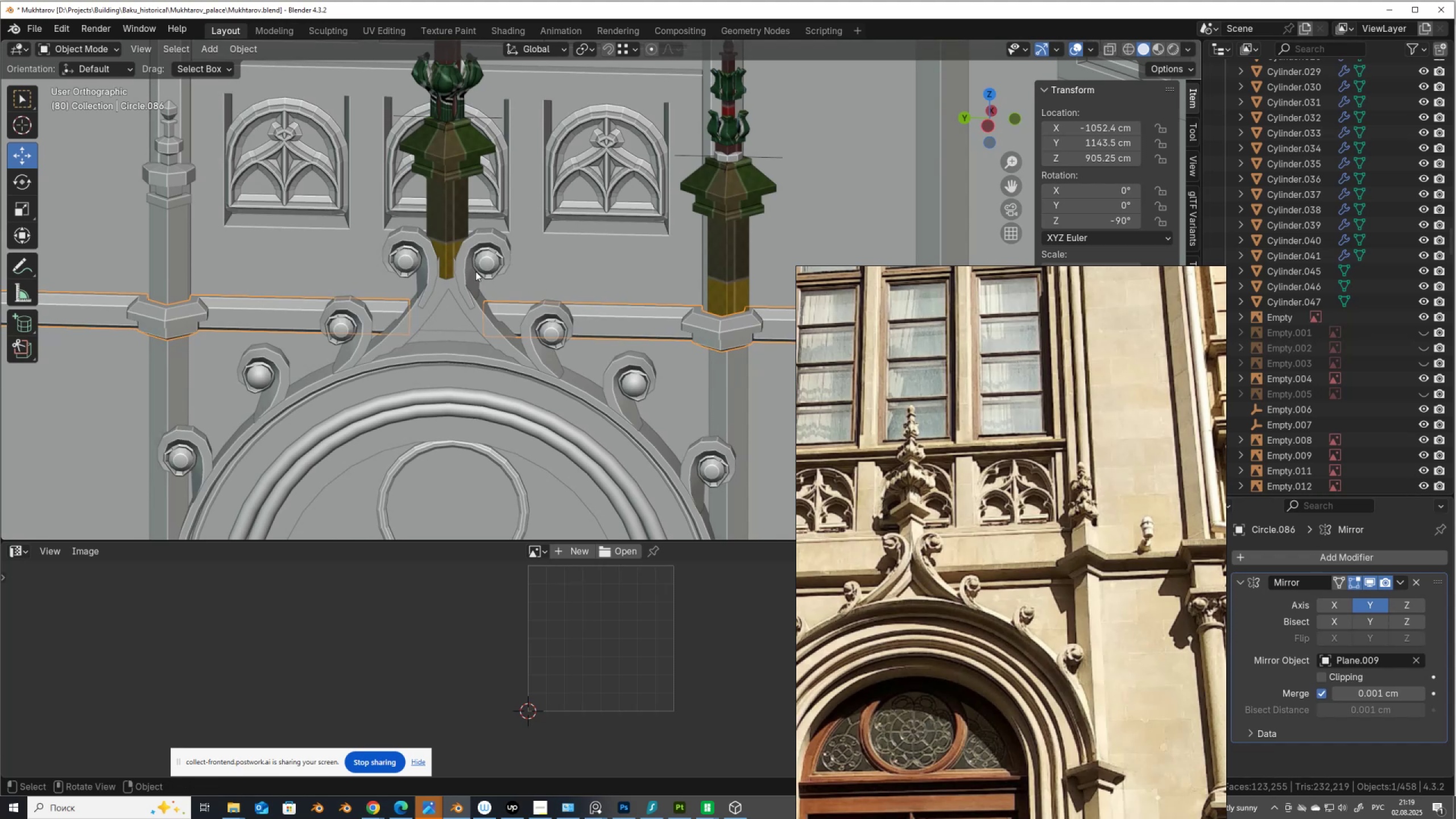 
wait(6.29)
 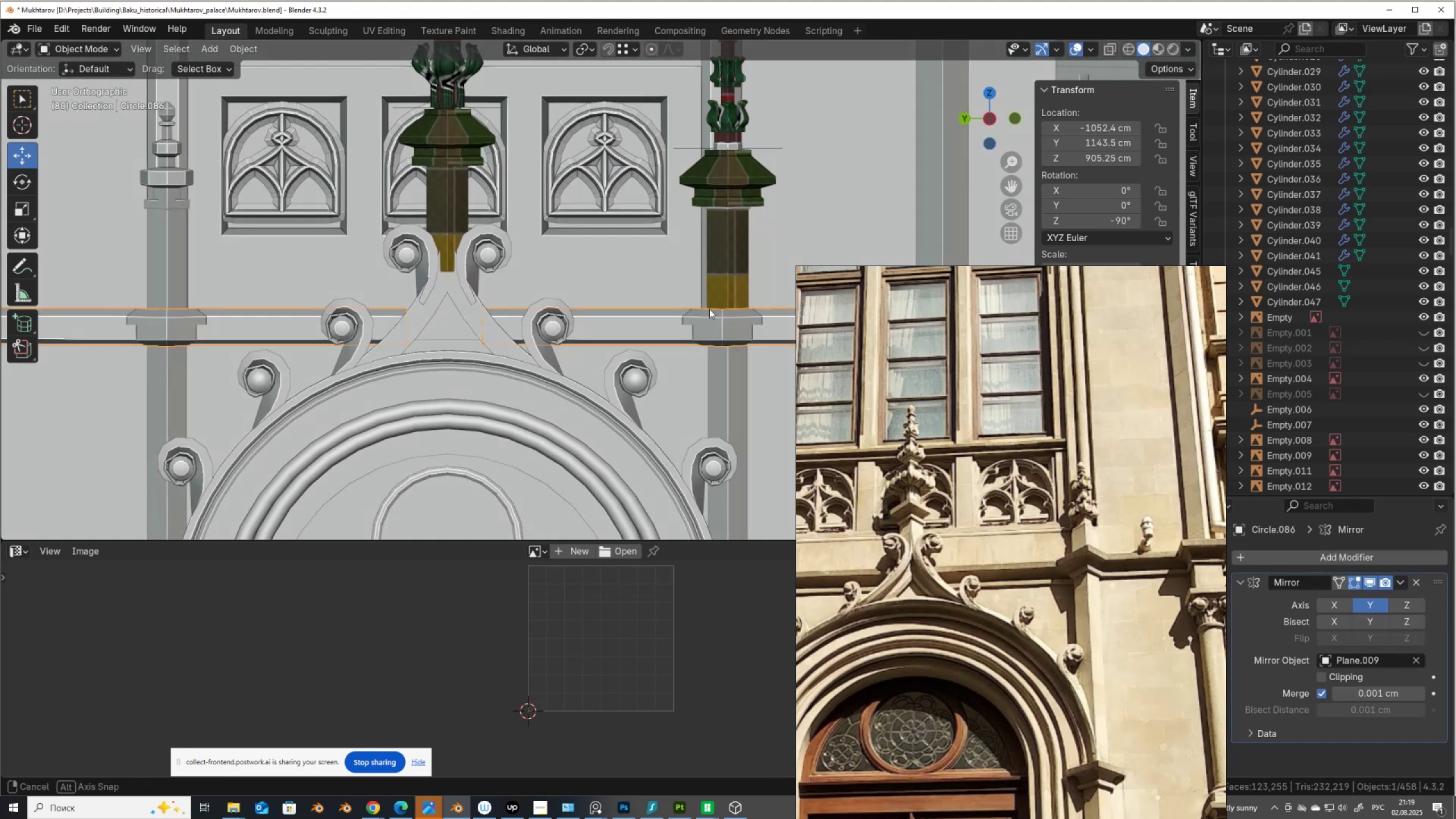 
left_click([1420, 661])
 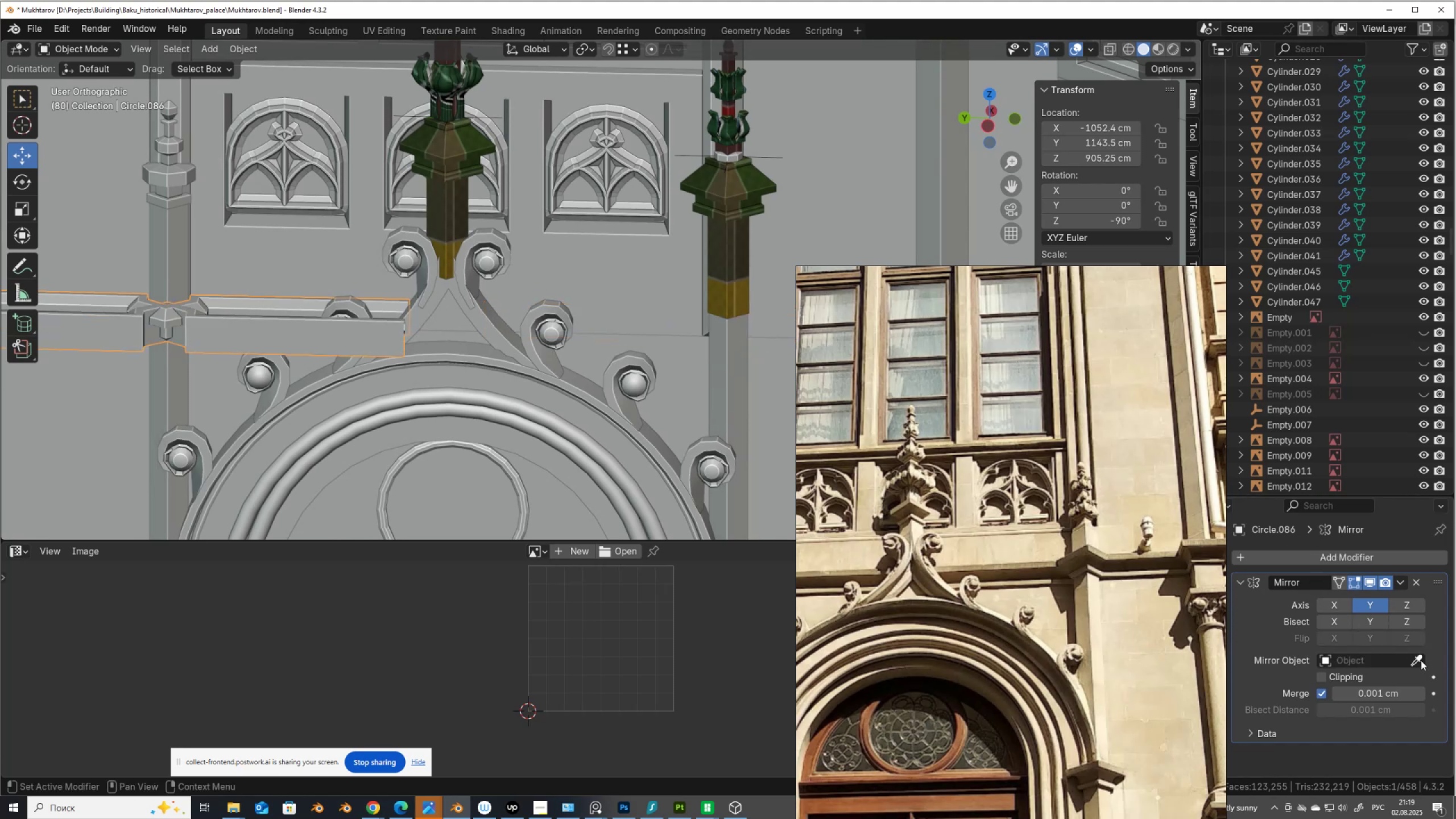 
left_click([1421, 660])
 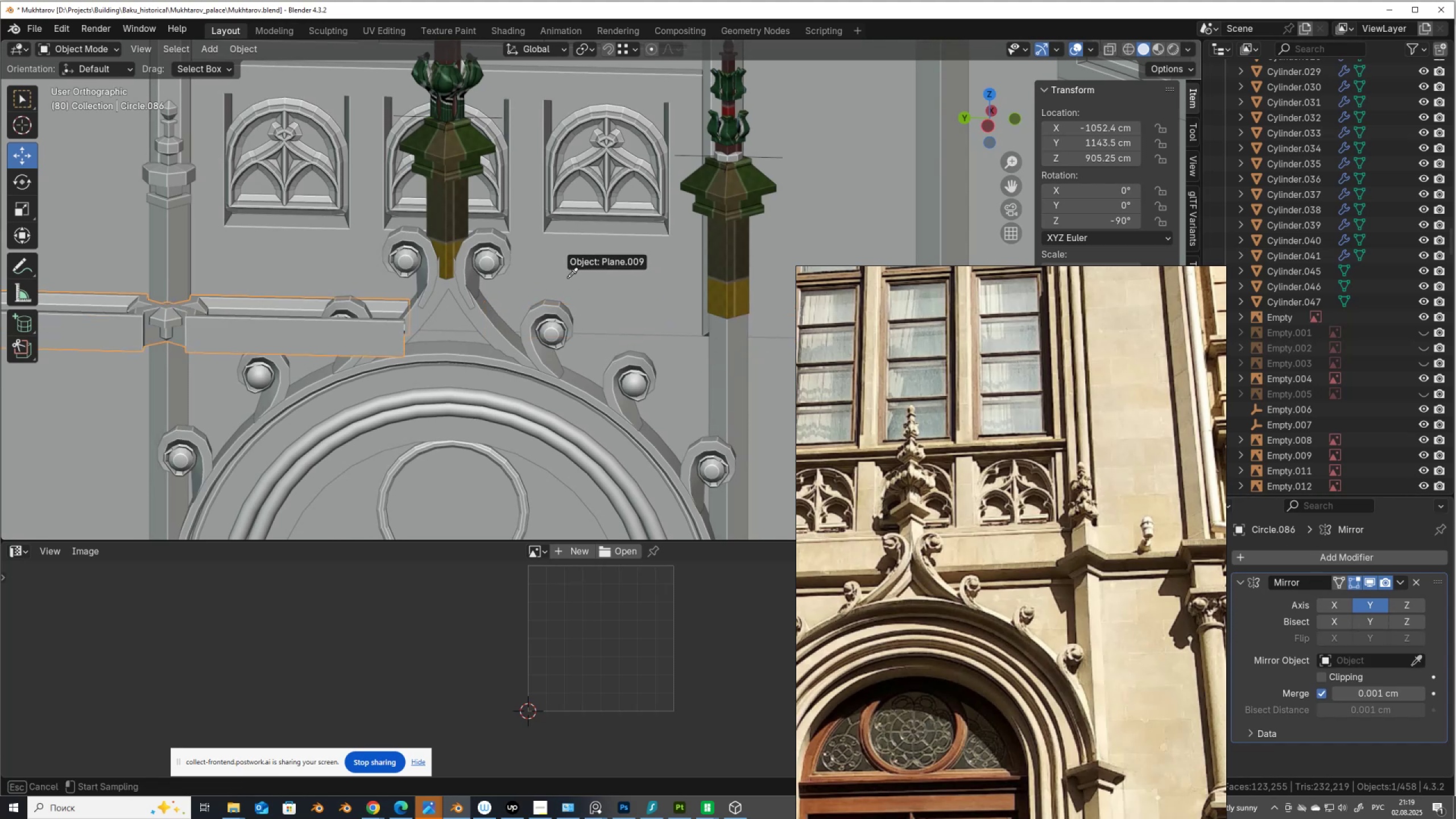 
left_click([562, 267])
 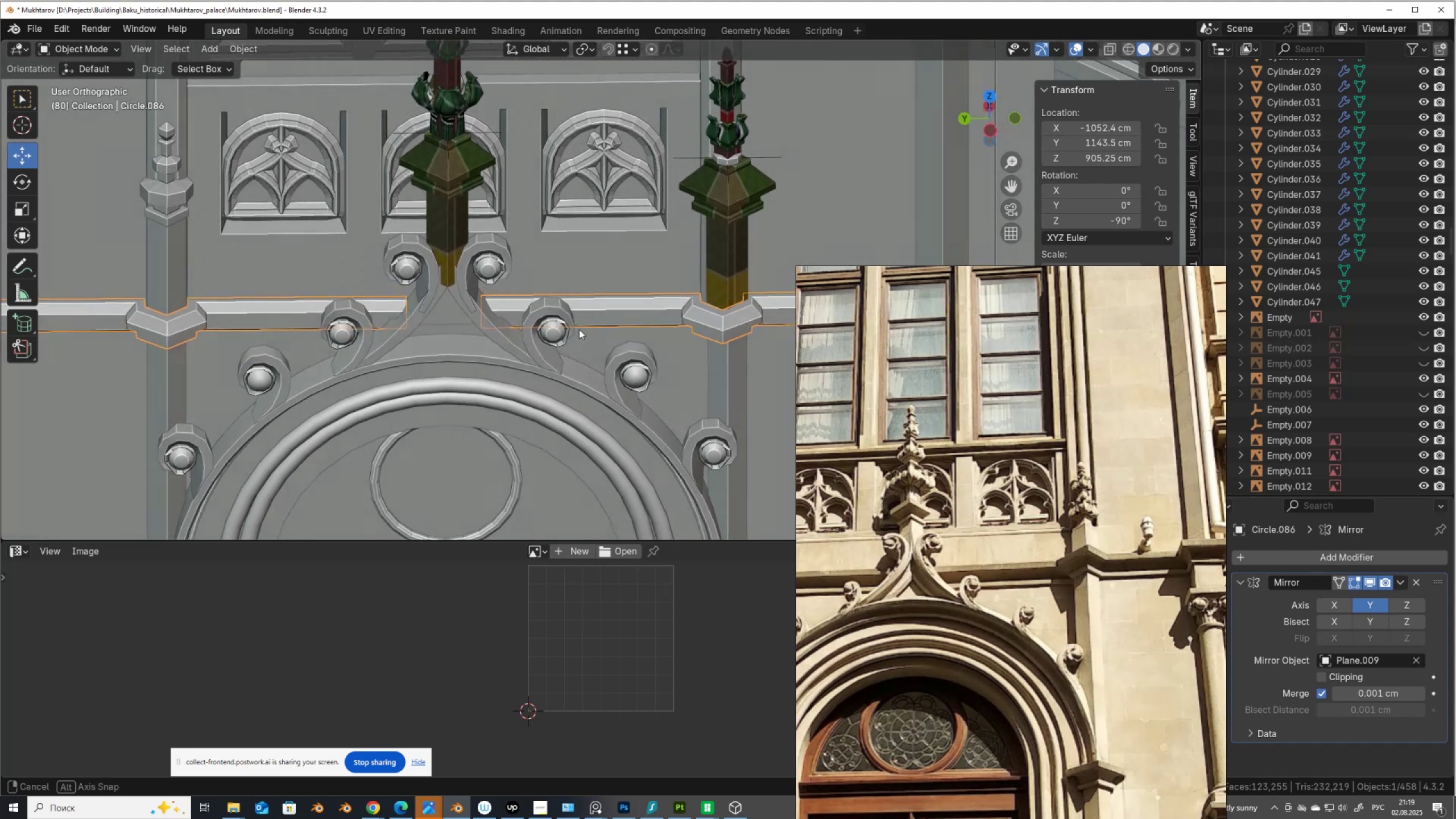 
scroll: coordinate [575, 326], scroll_direction: down, amount: 2.0
 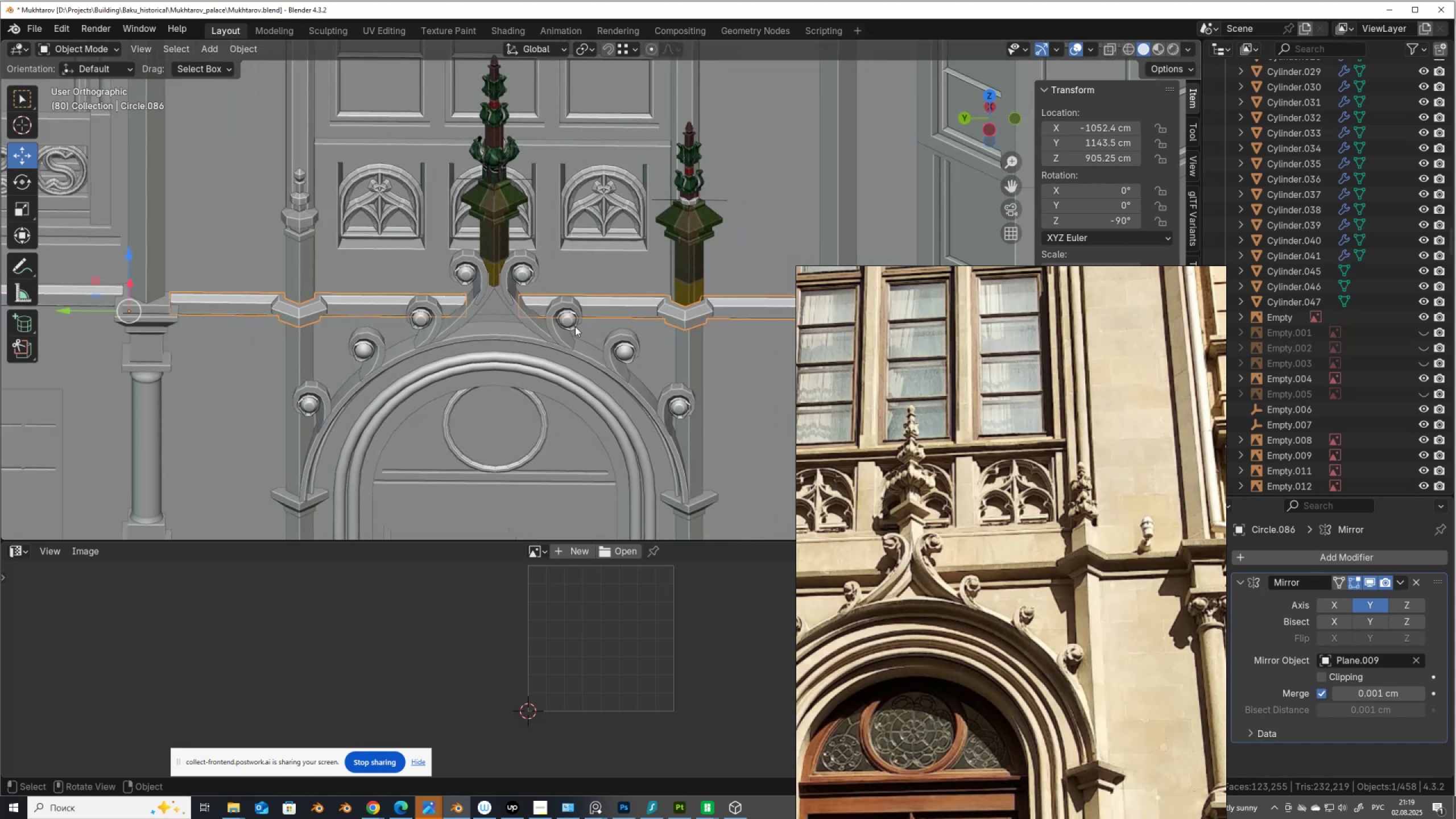 
hold_key(key=ShiftLeft, duration=0.7)
 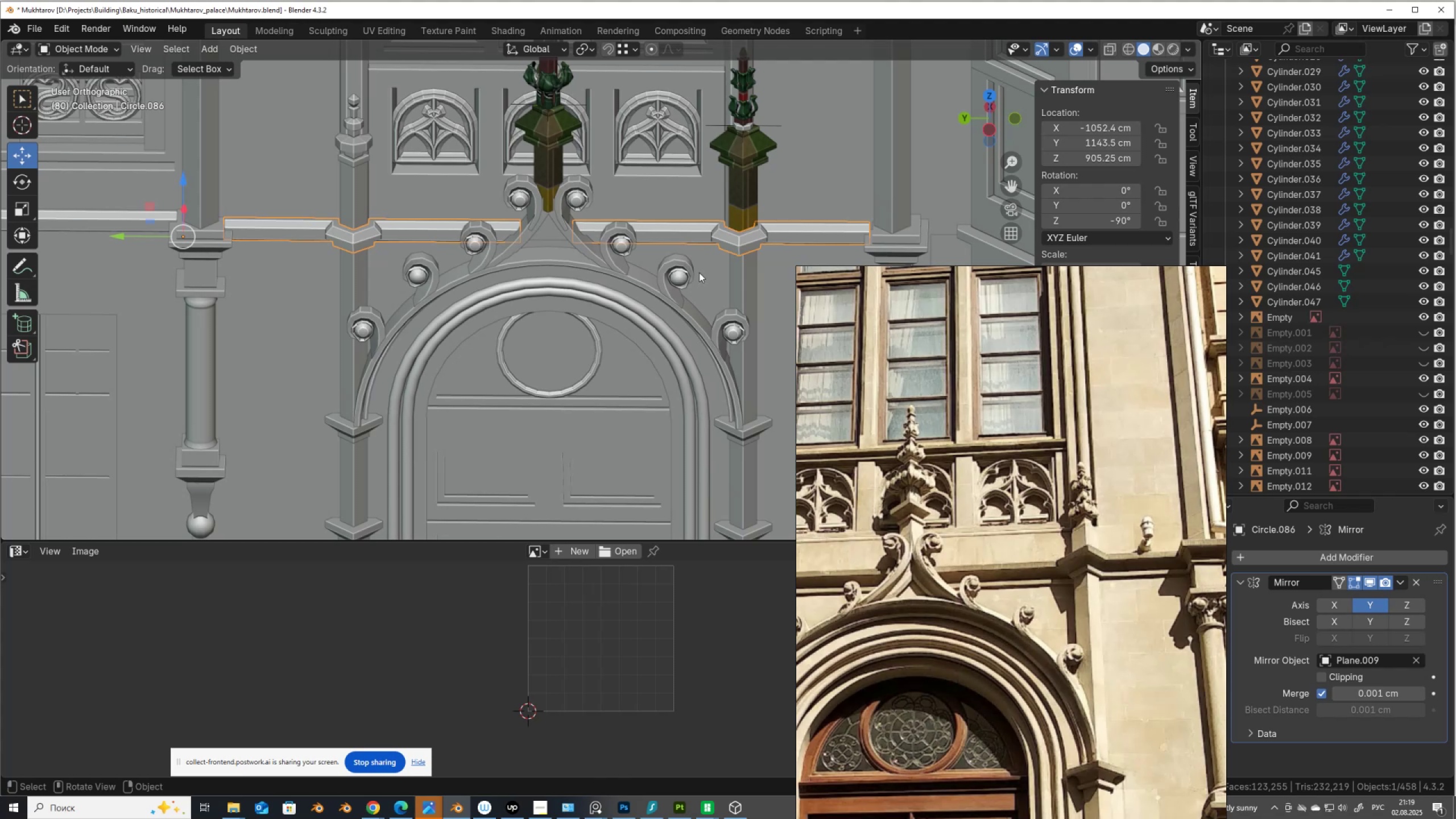 
left_click([715, 279])
 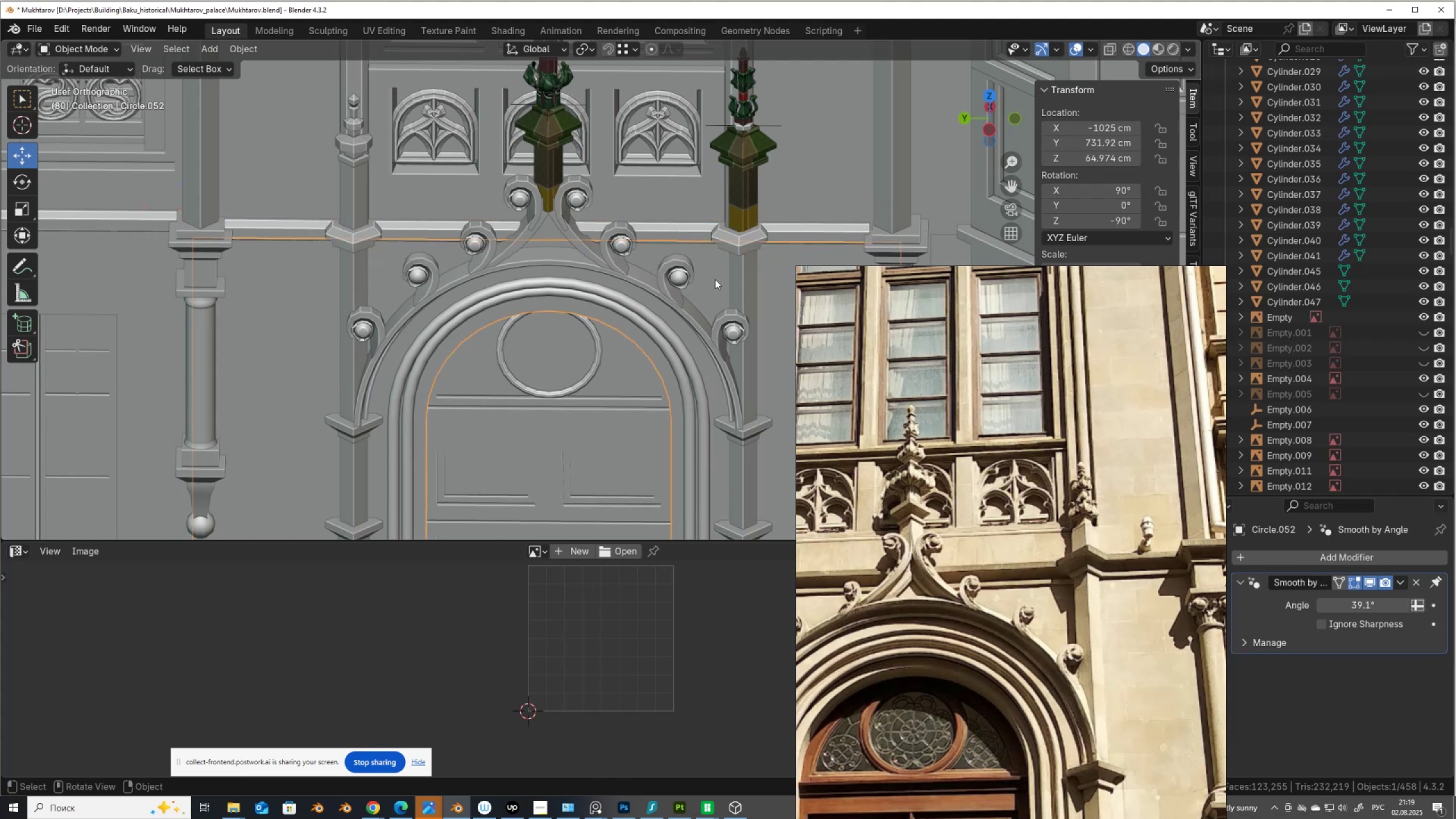 
scroll: coordinate [713, 279], scroll_direction: down, amount: 4.0
 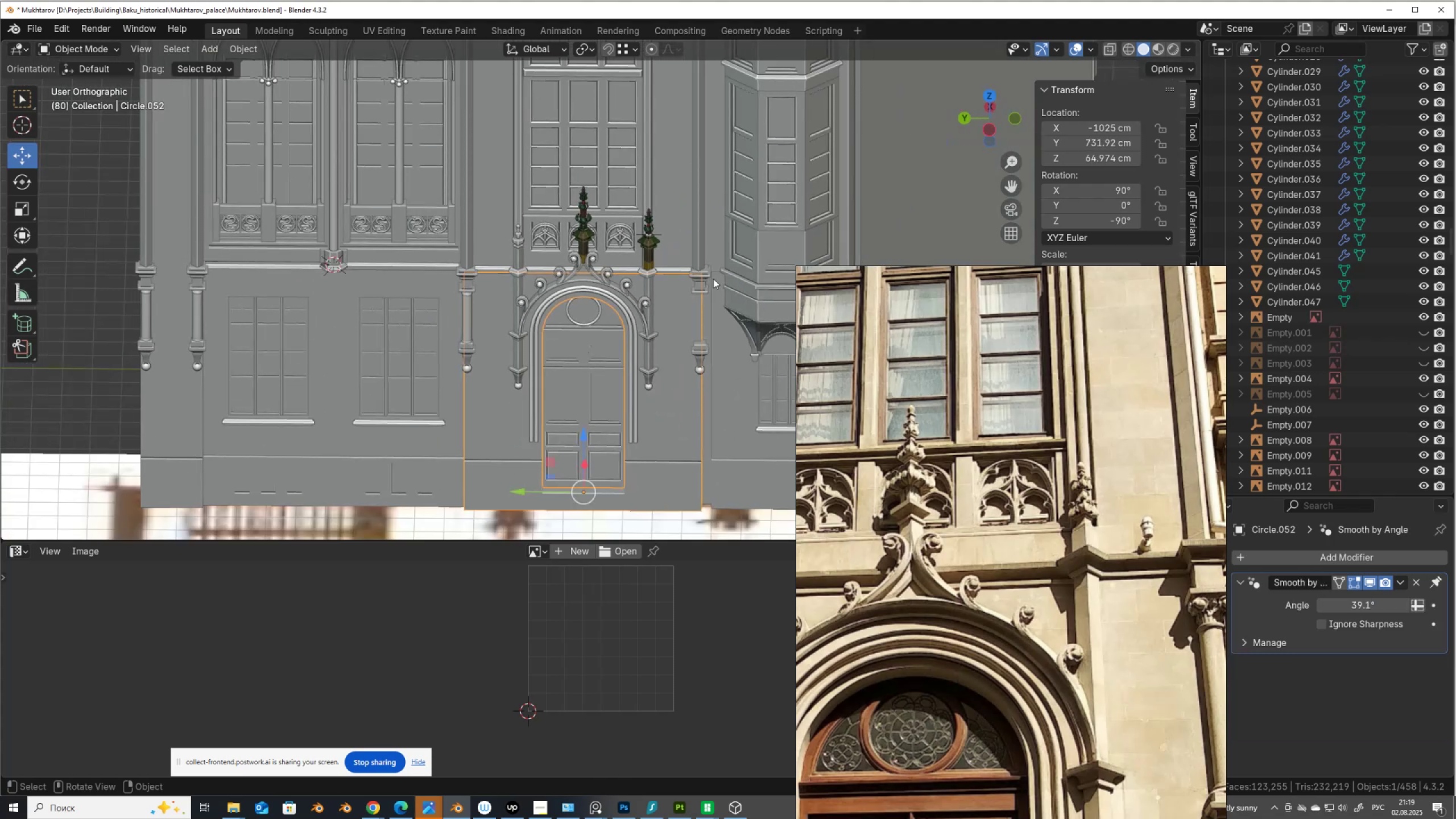 
scroll: coordinate [713, 279], scroll_direction: up, amount: 2.0
 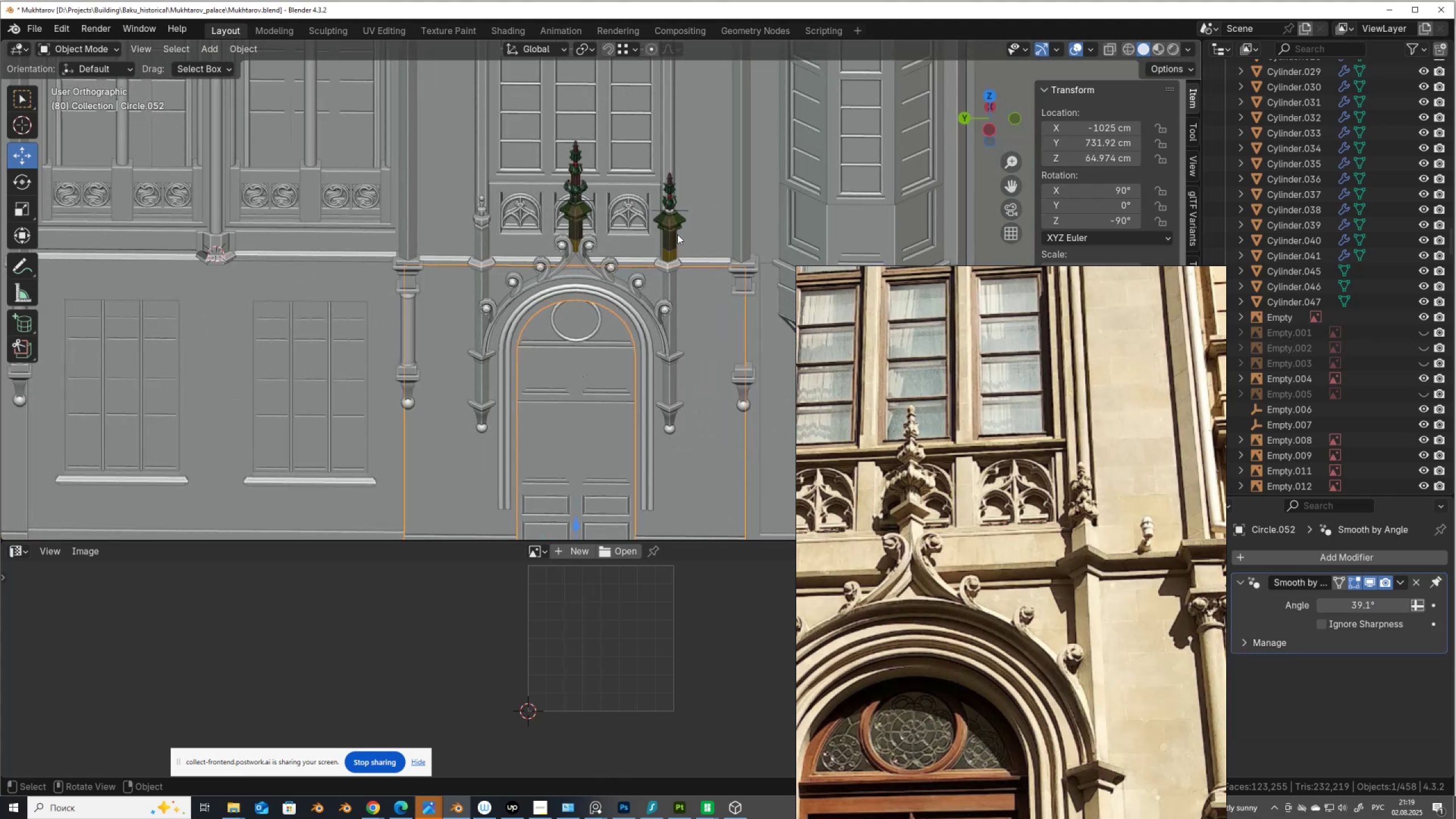 
left_click([673, 223])
 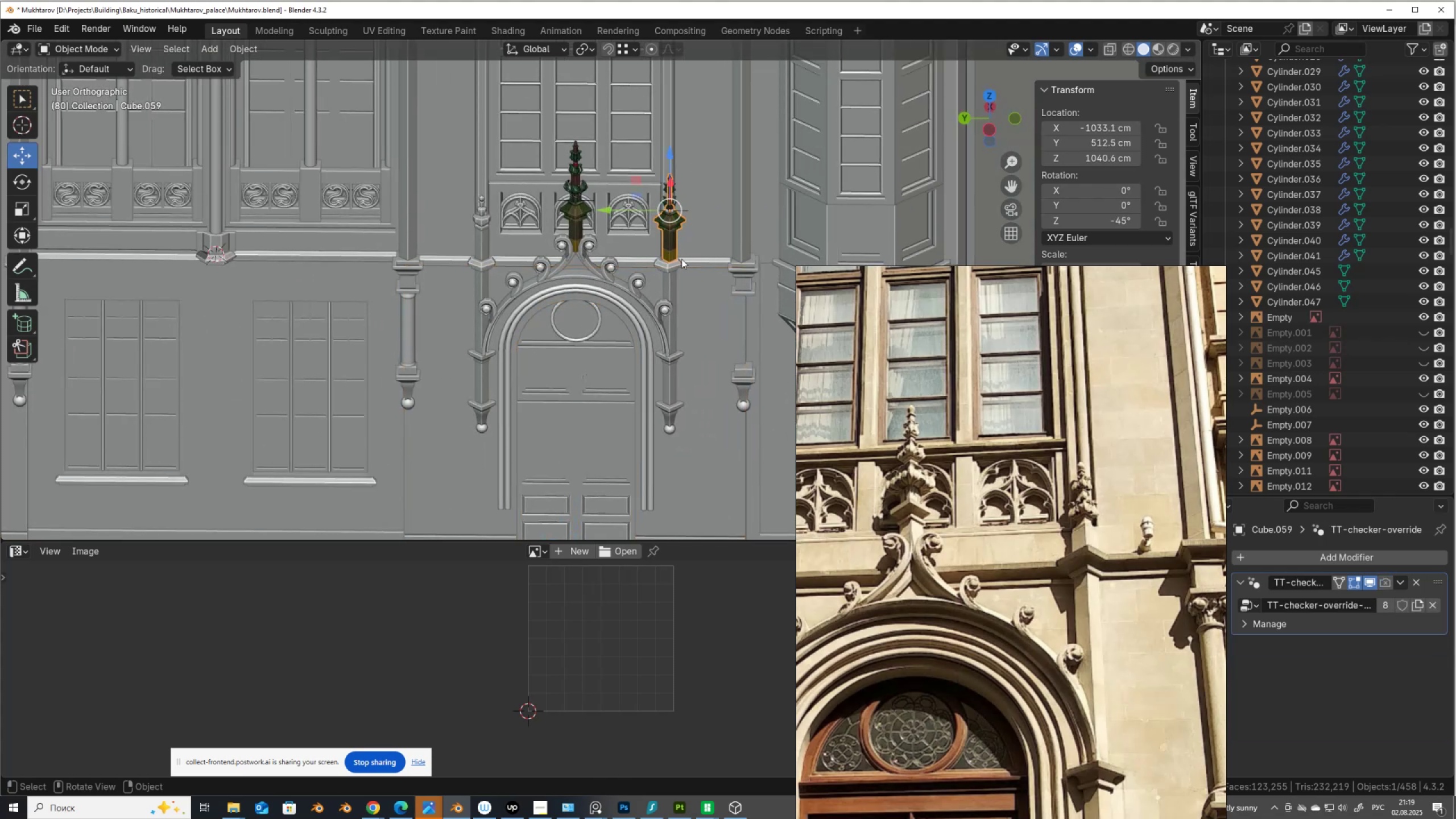 
left_click([690, 261])
 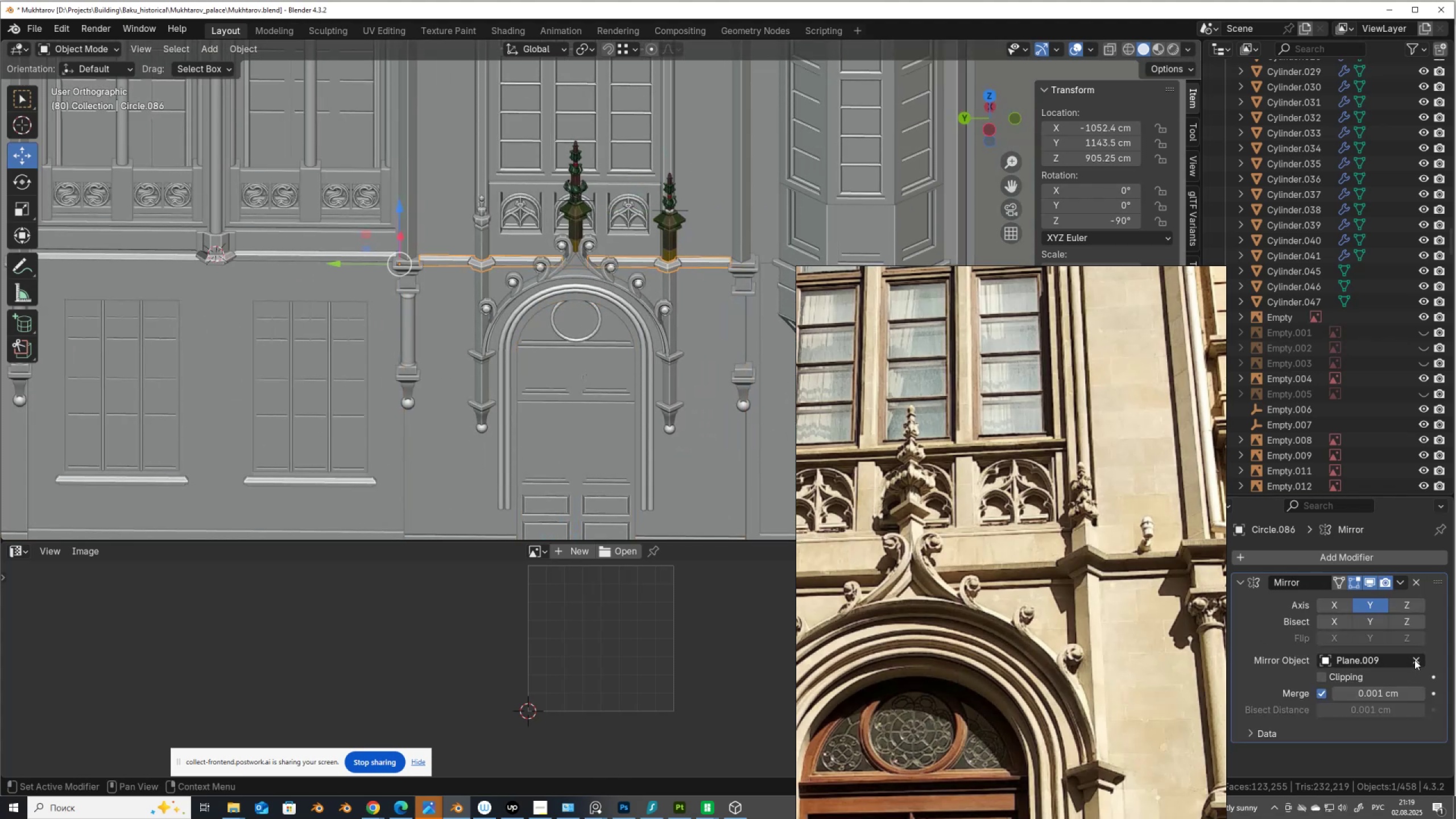 
double_click([1418, 661])
 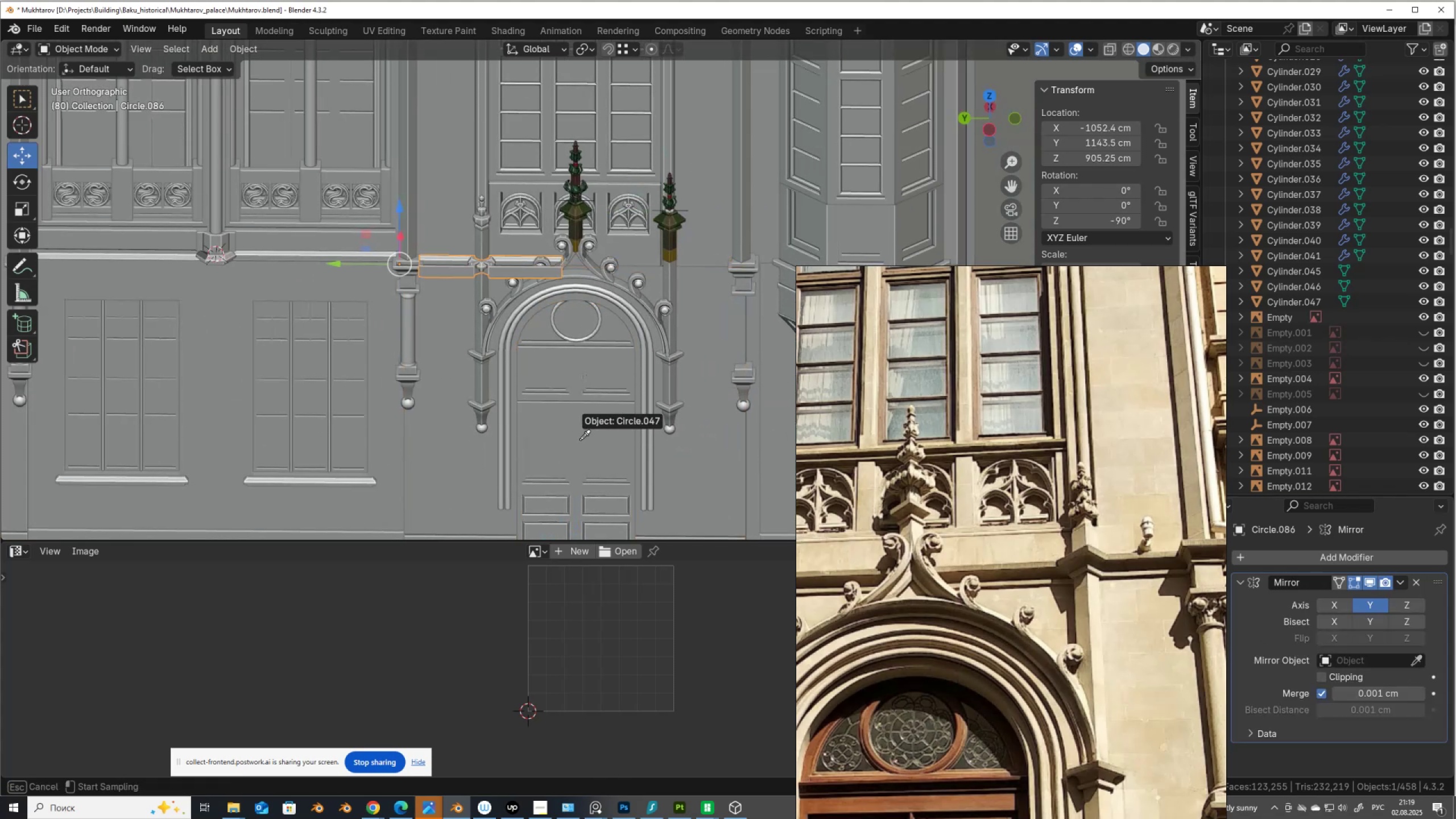 
left_click([580, 439])
 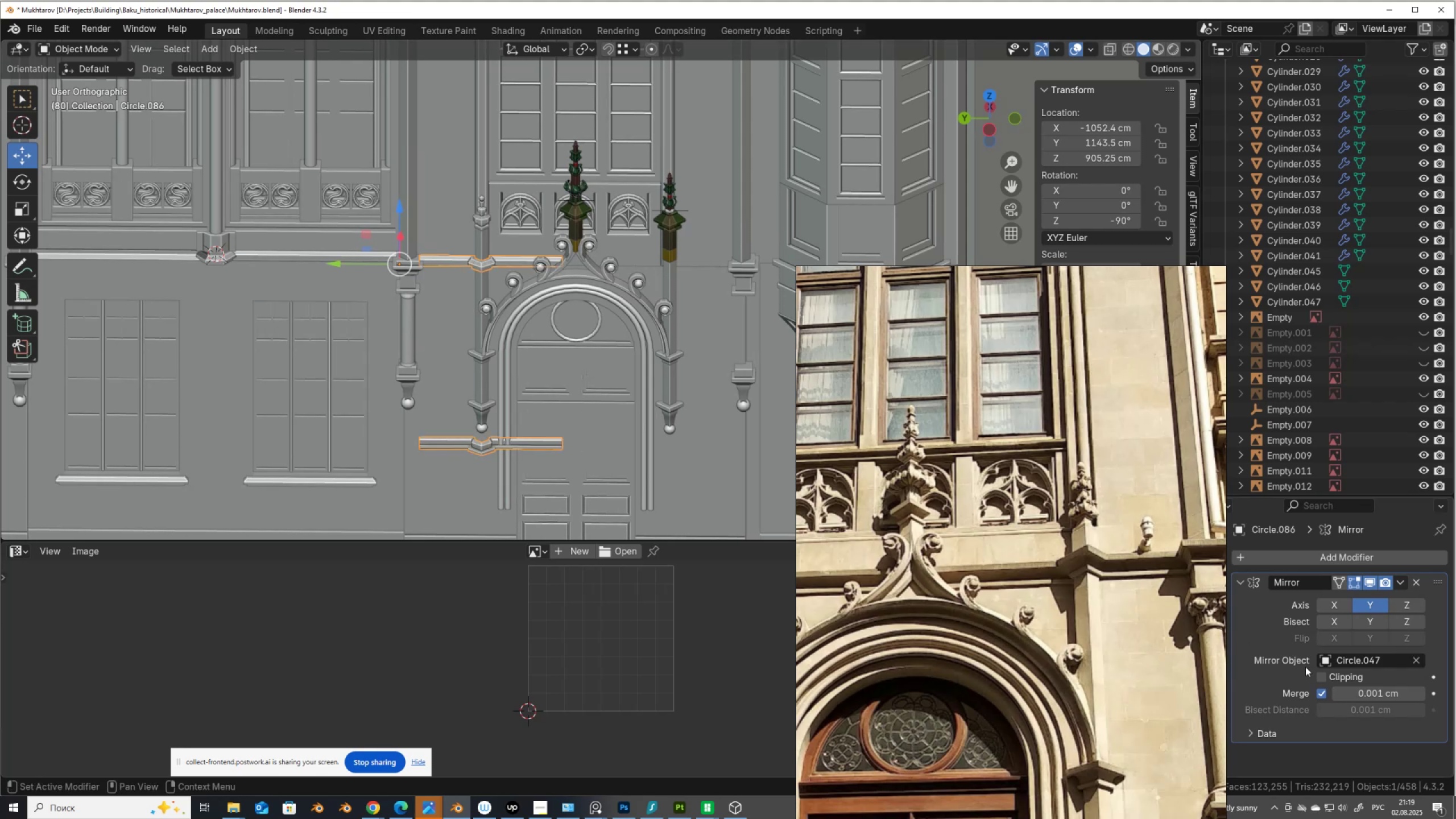 
key(Control+Z)
 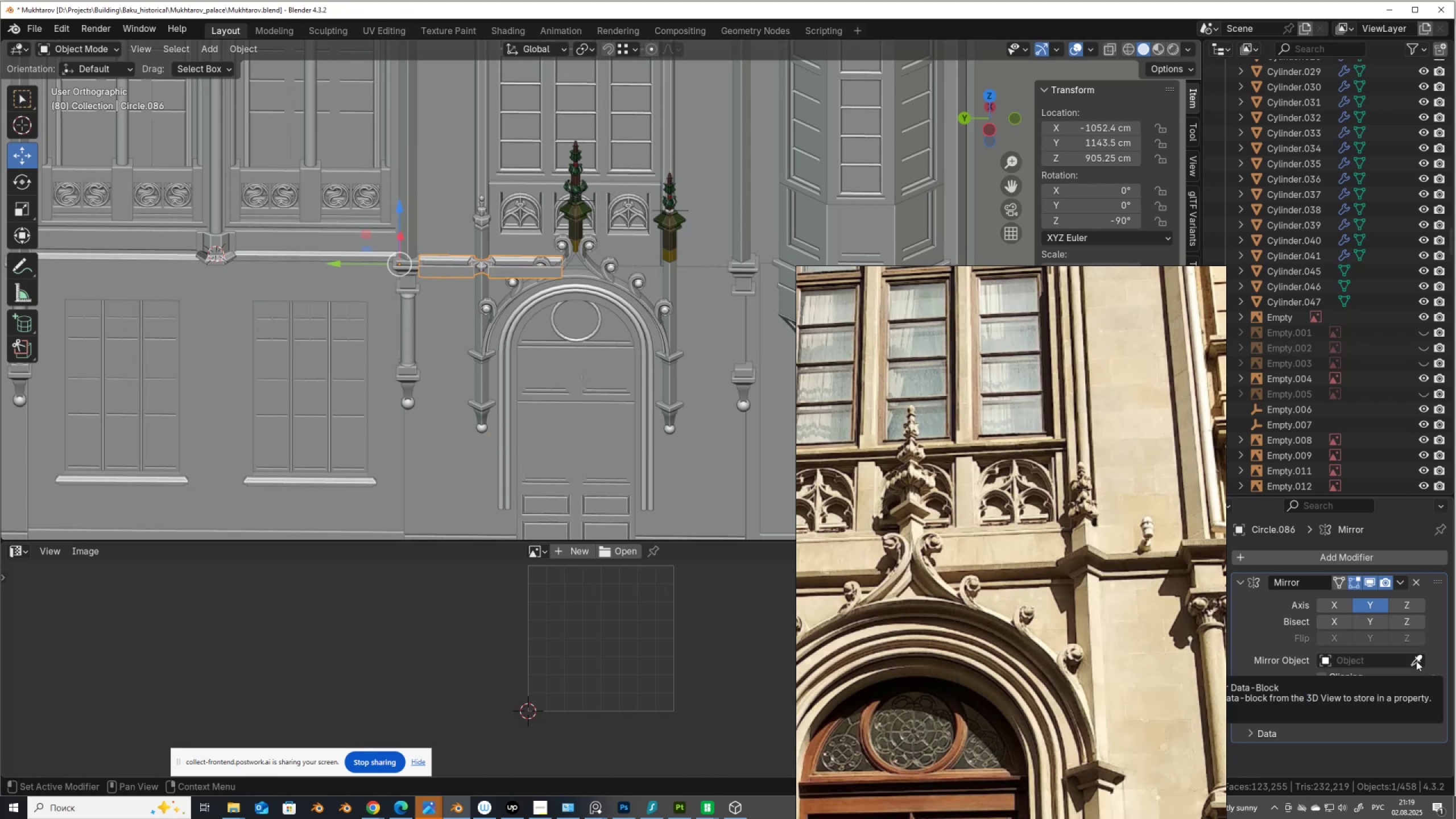 
left_click([1416, 661])
 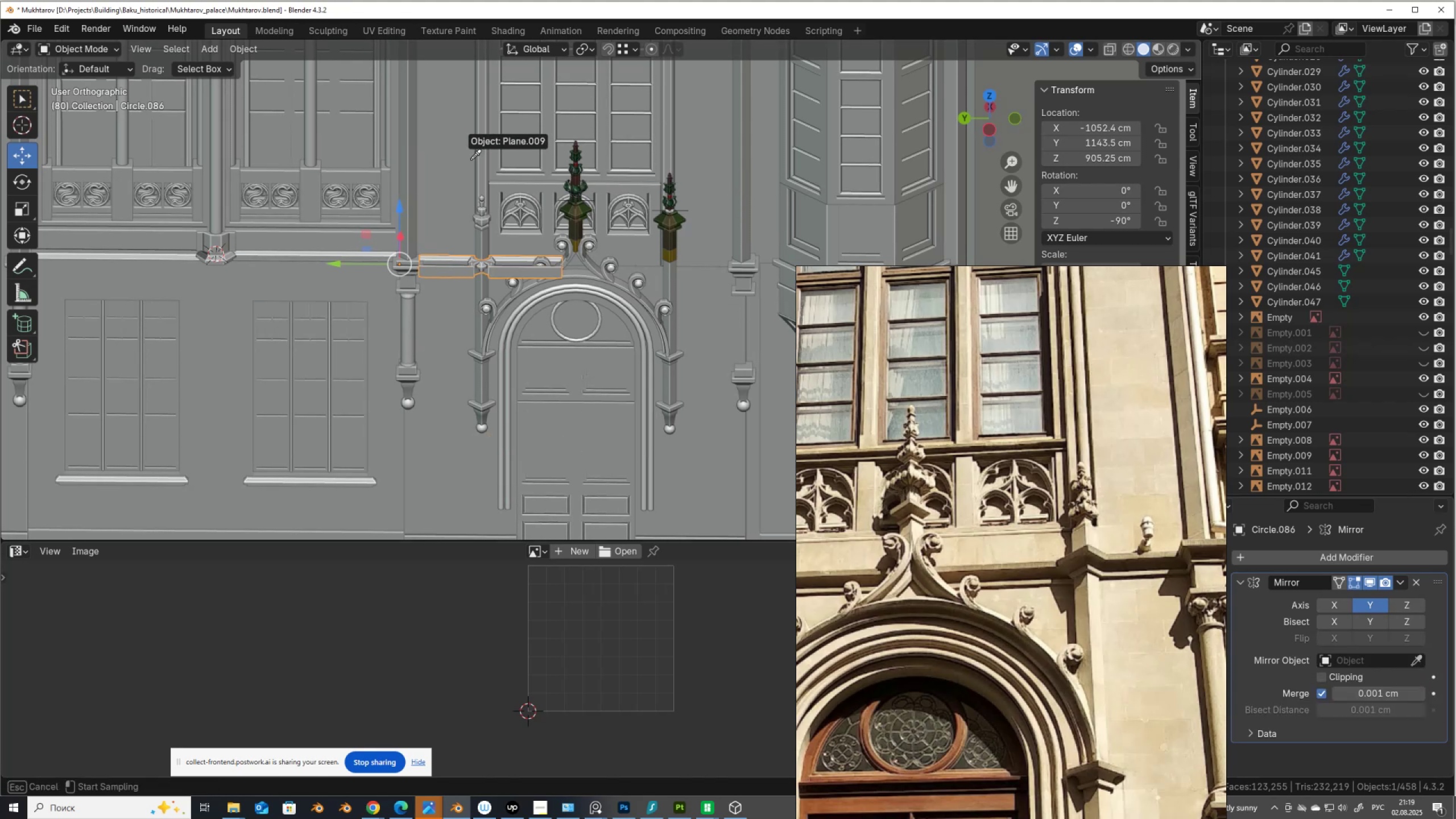 
left_click([481, 163])
 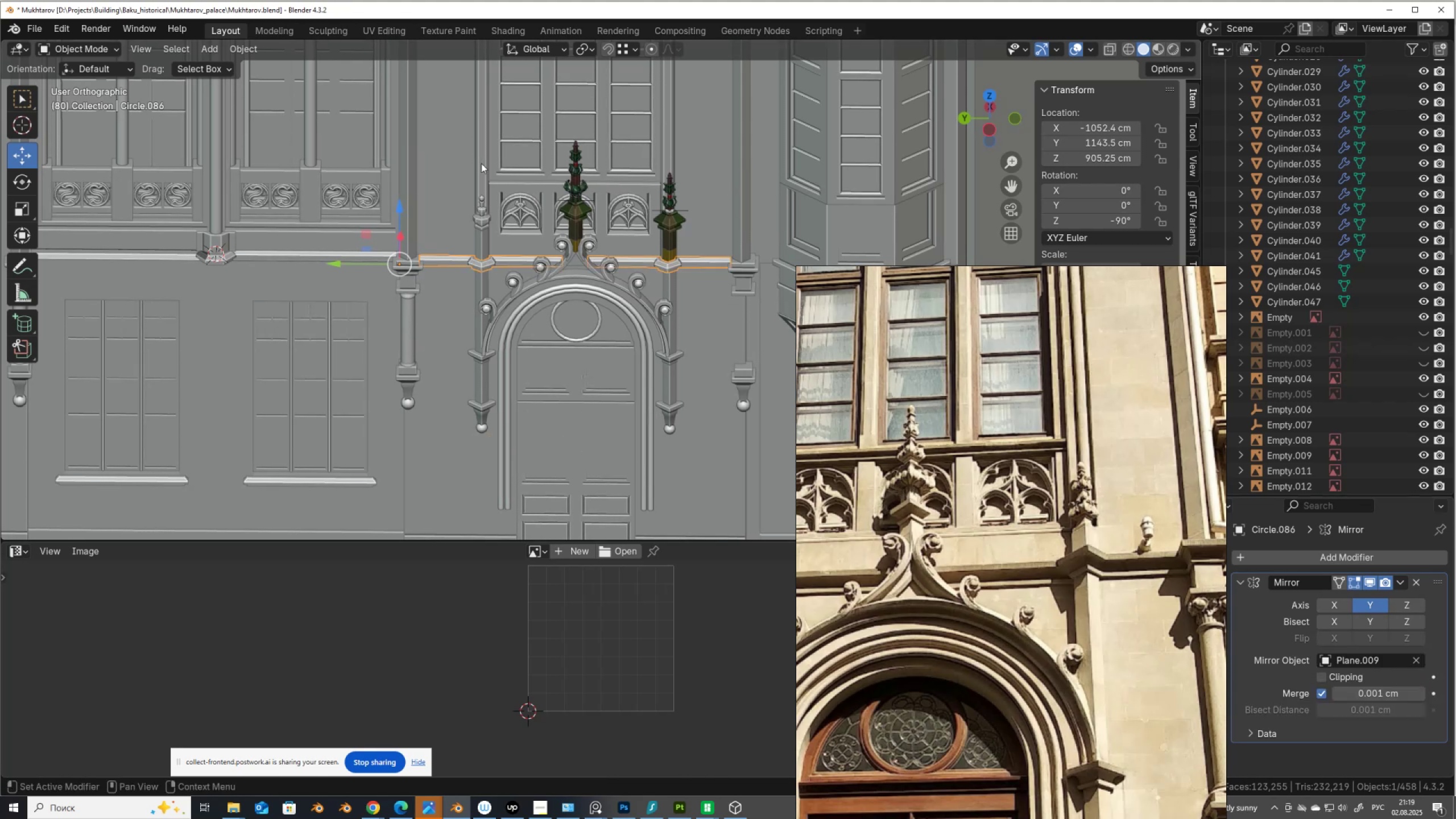 
scroll: coordinate [705, 248], scroll_direction: up, amount: 4.0
 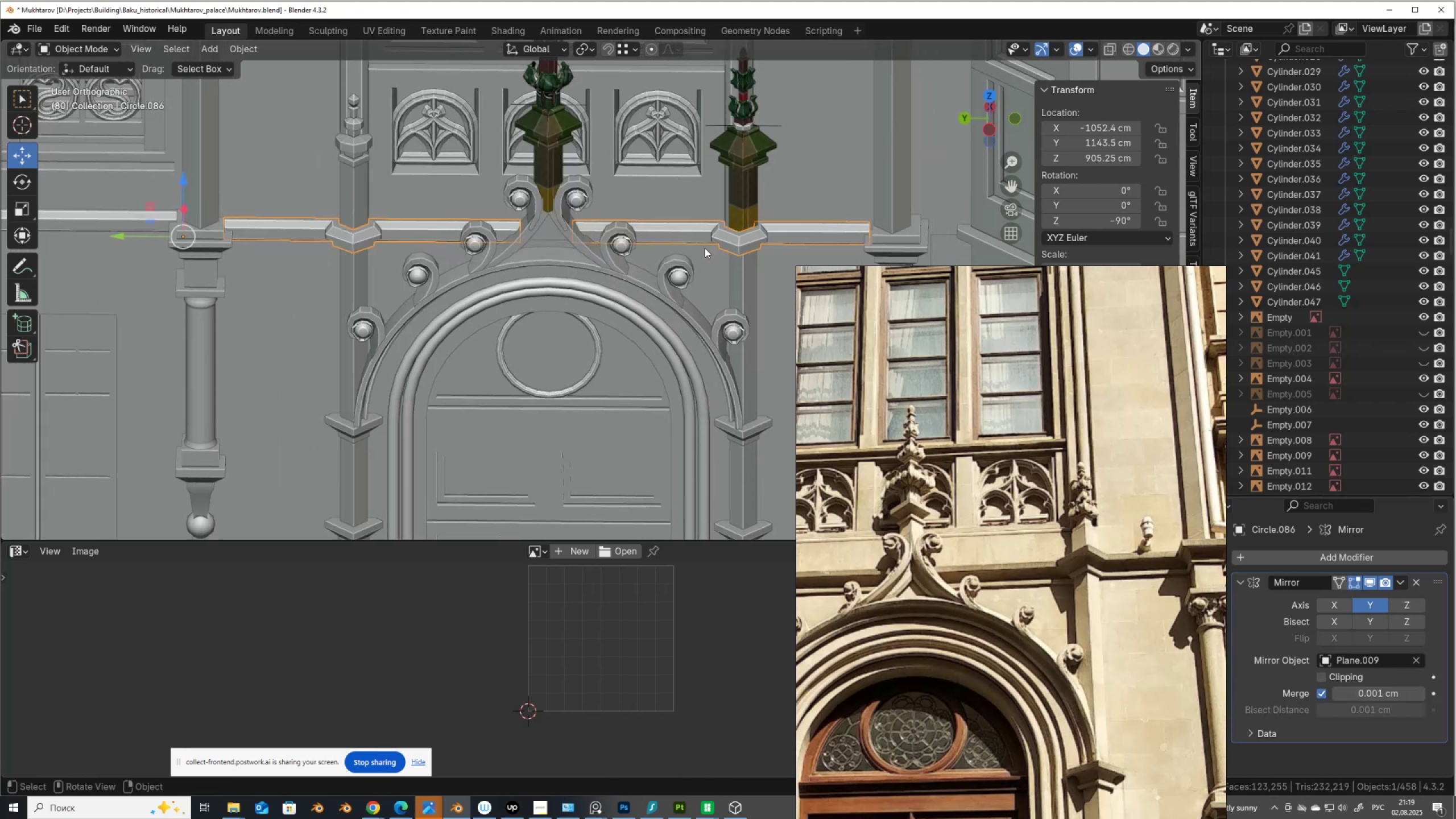 
hold_key(key=ShiftLeft, duration=0.48)
 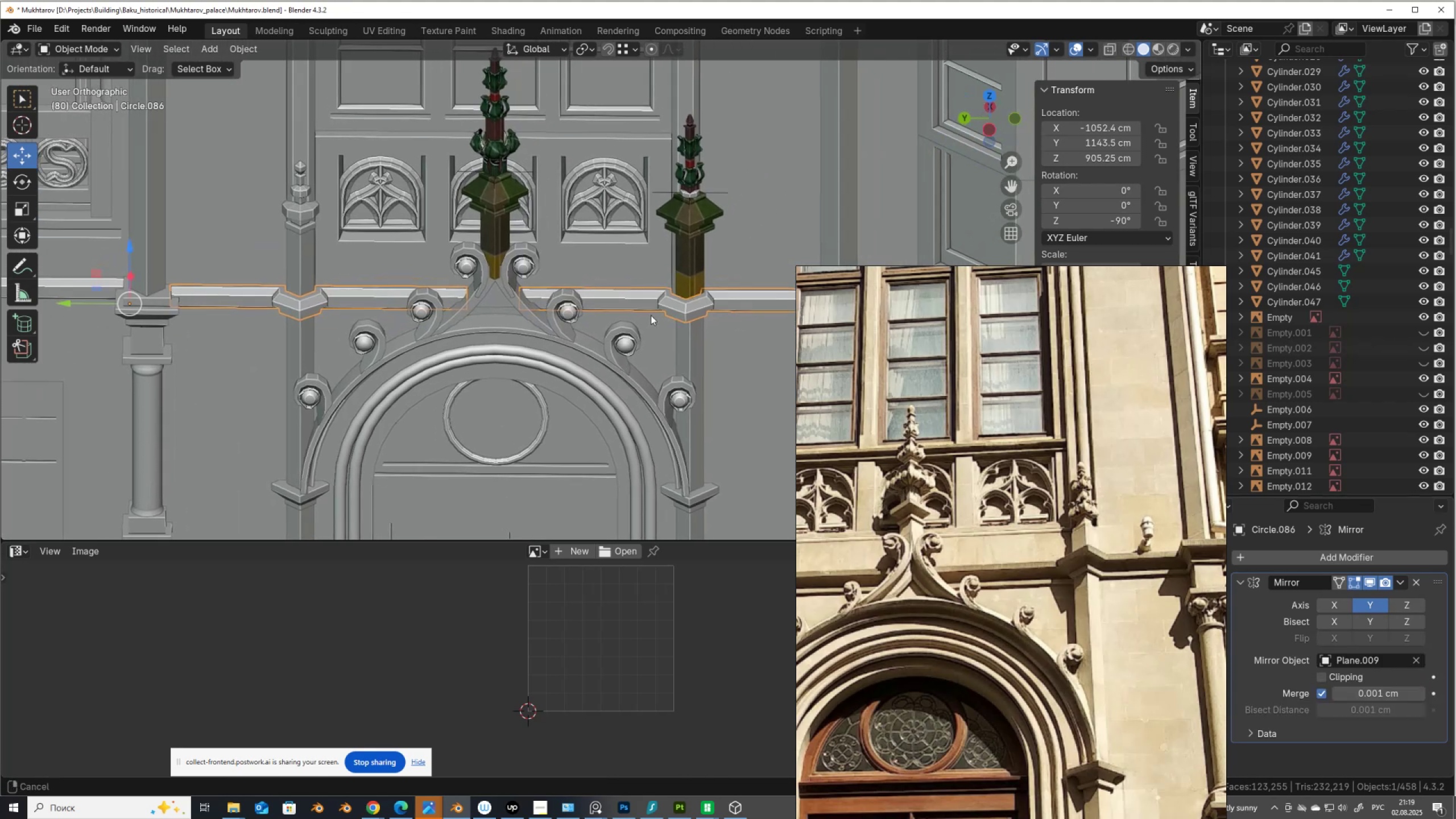 
scroll: coordinate [651, 315], scroll_direction: up, amount: 5.0
 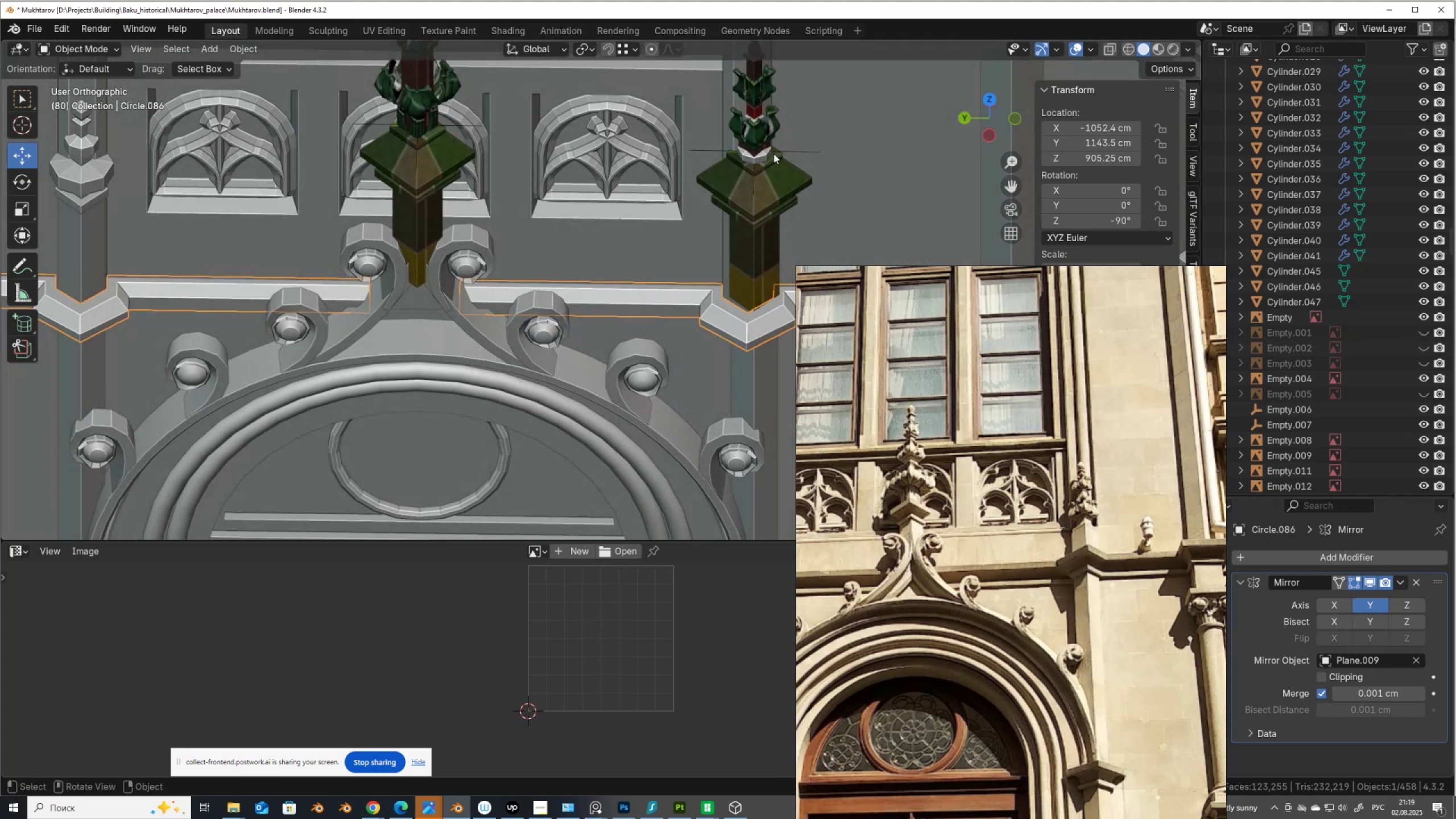 
left_click([777, 179])
 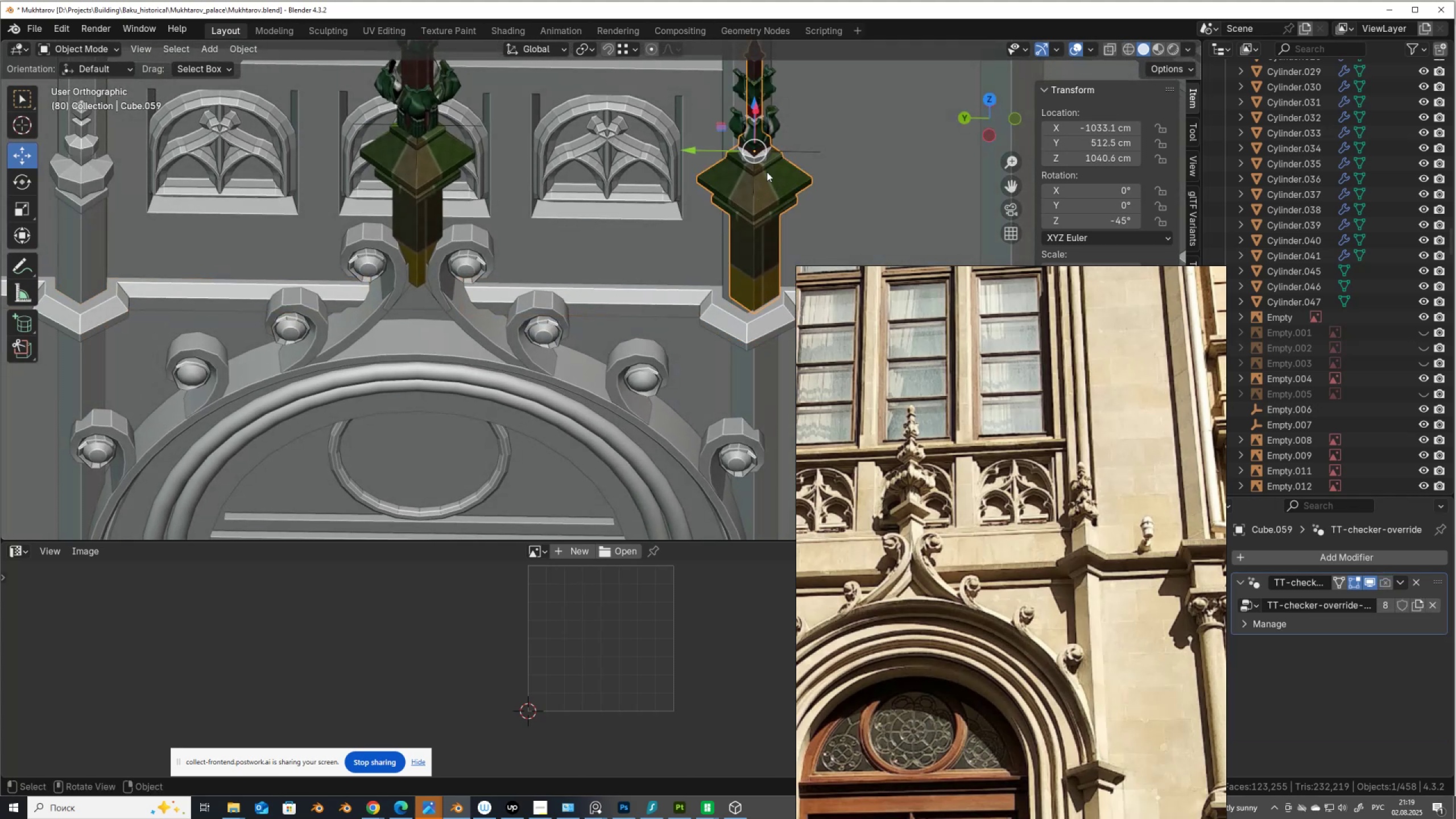 
hold_key(key=ShiftLeft, duration=1.53)
left_click([770, 121])
 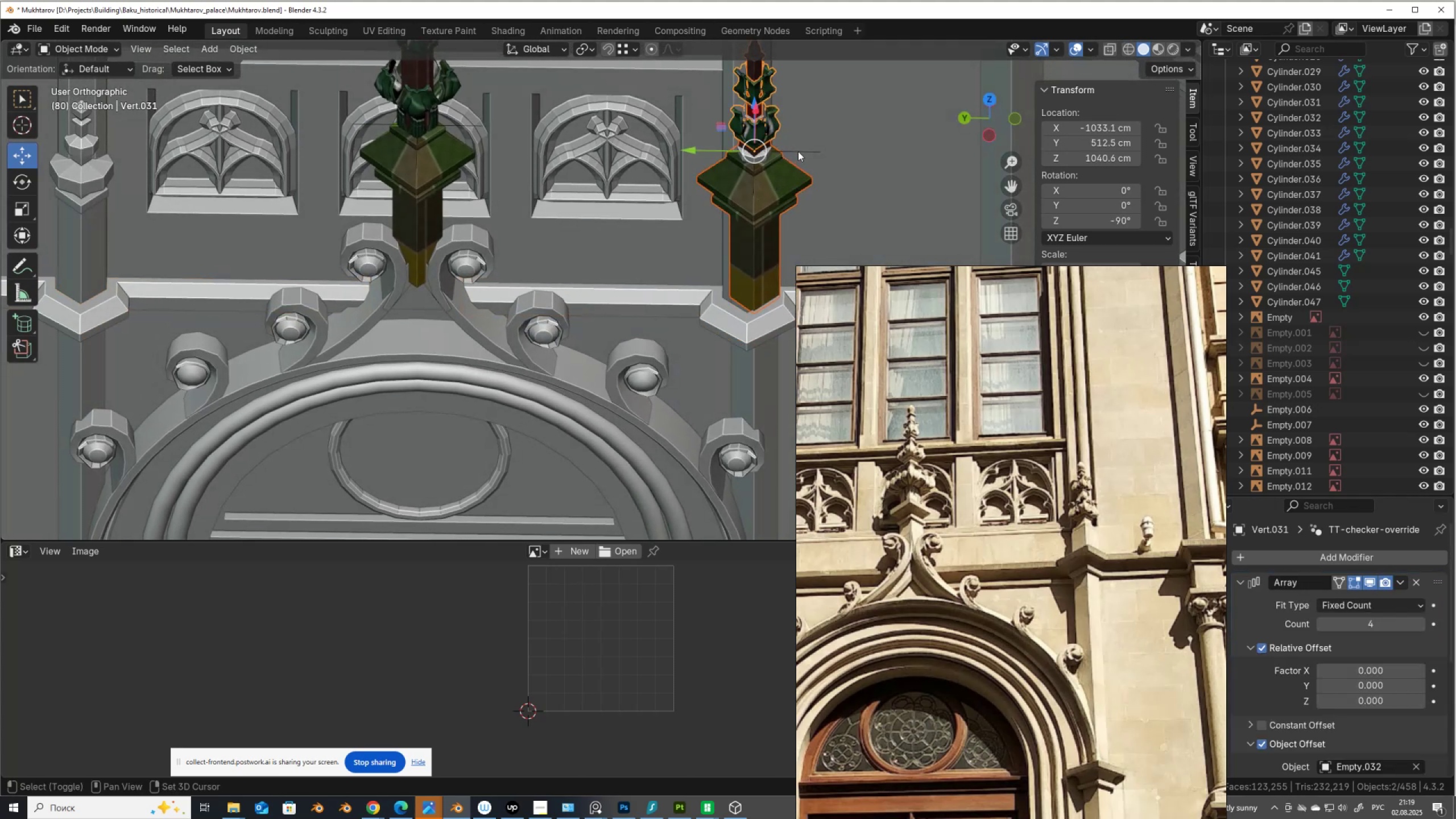 
left_click([798, 151])
 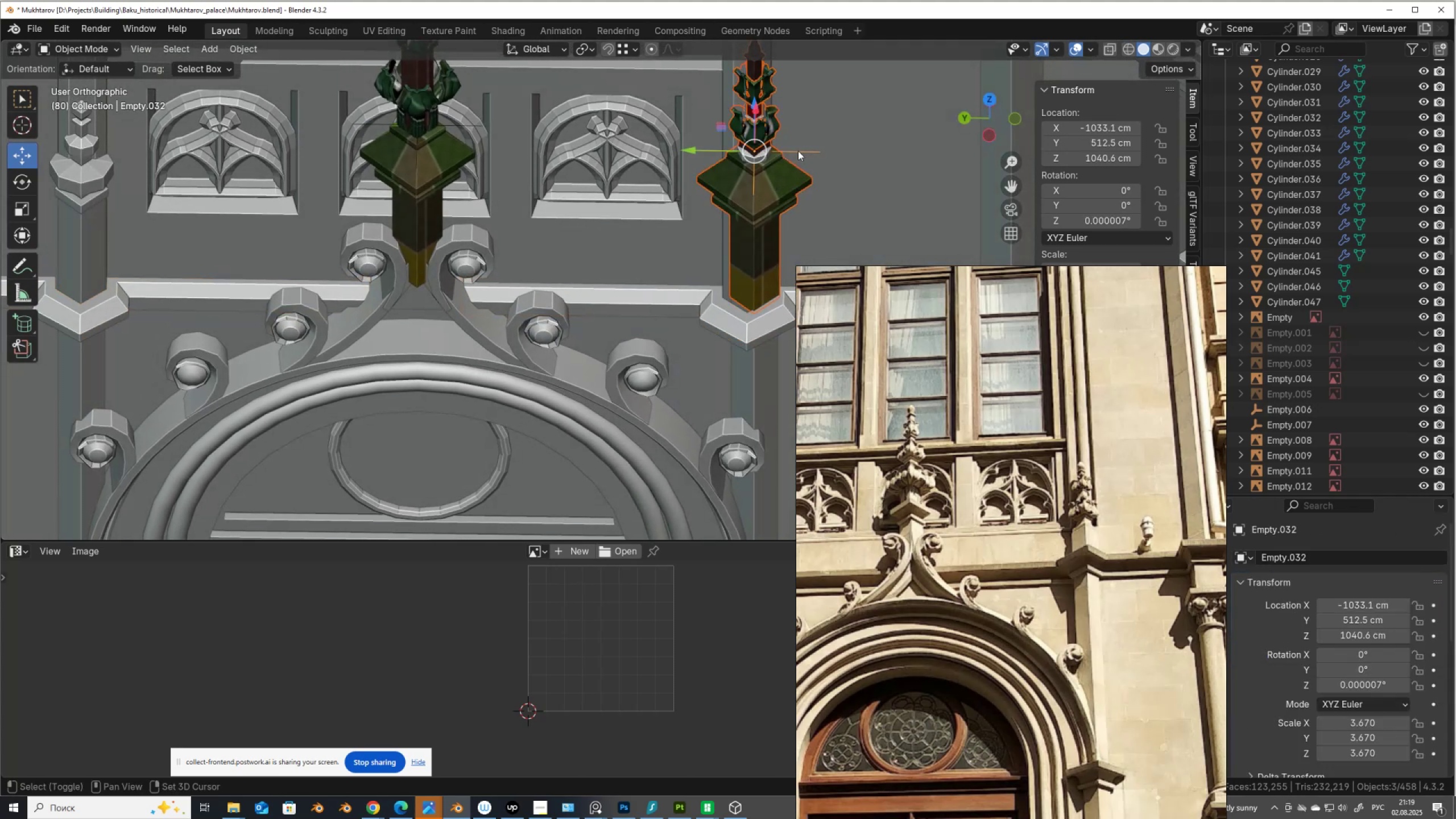 
key(Shift+ShiftLeft)
 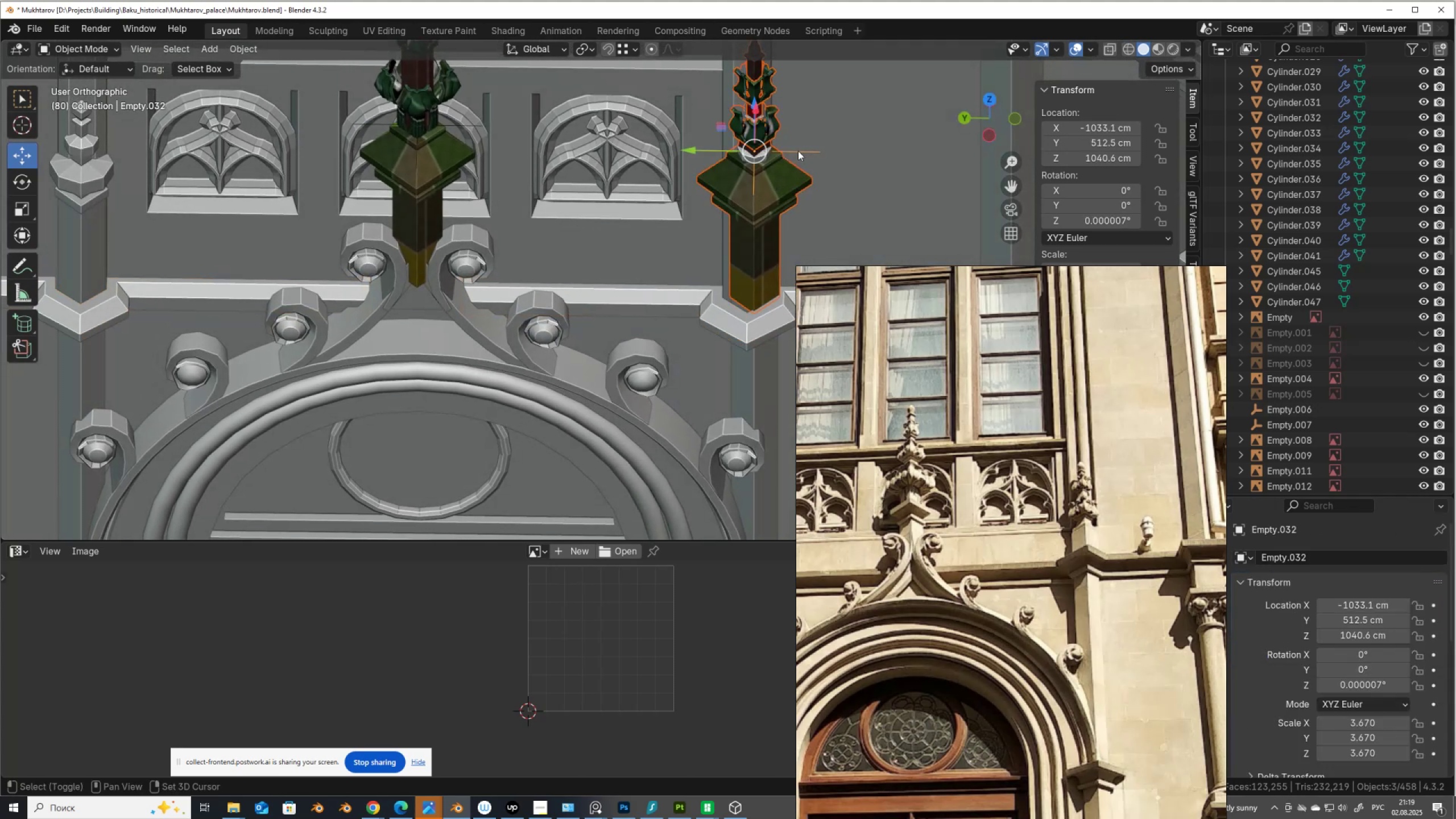 
key(Shift+ShiftLeft)
 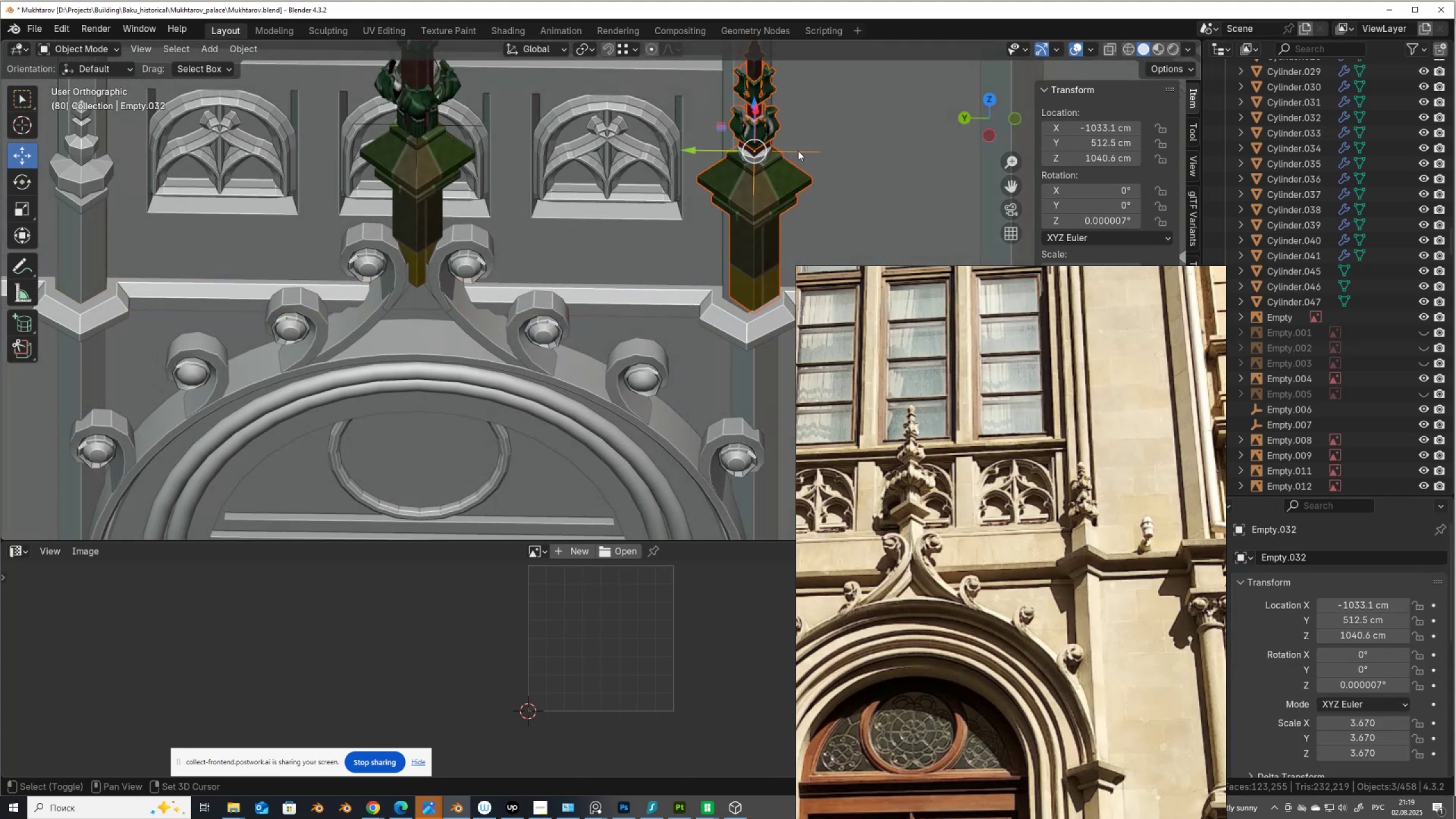 
key(Shift+ShiftLeft)
 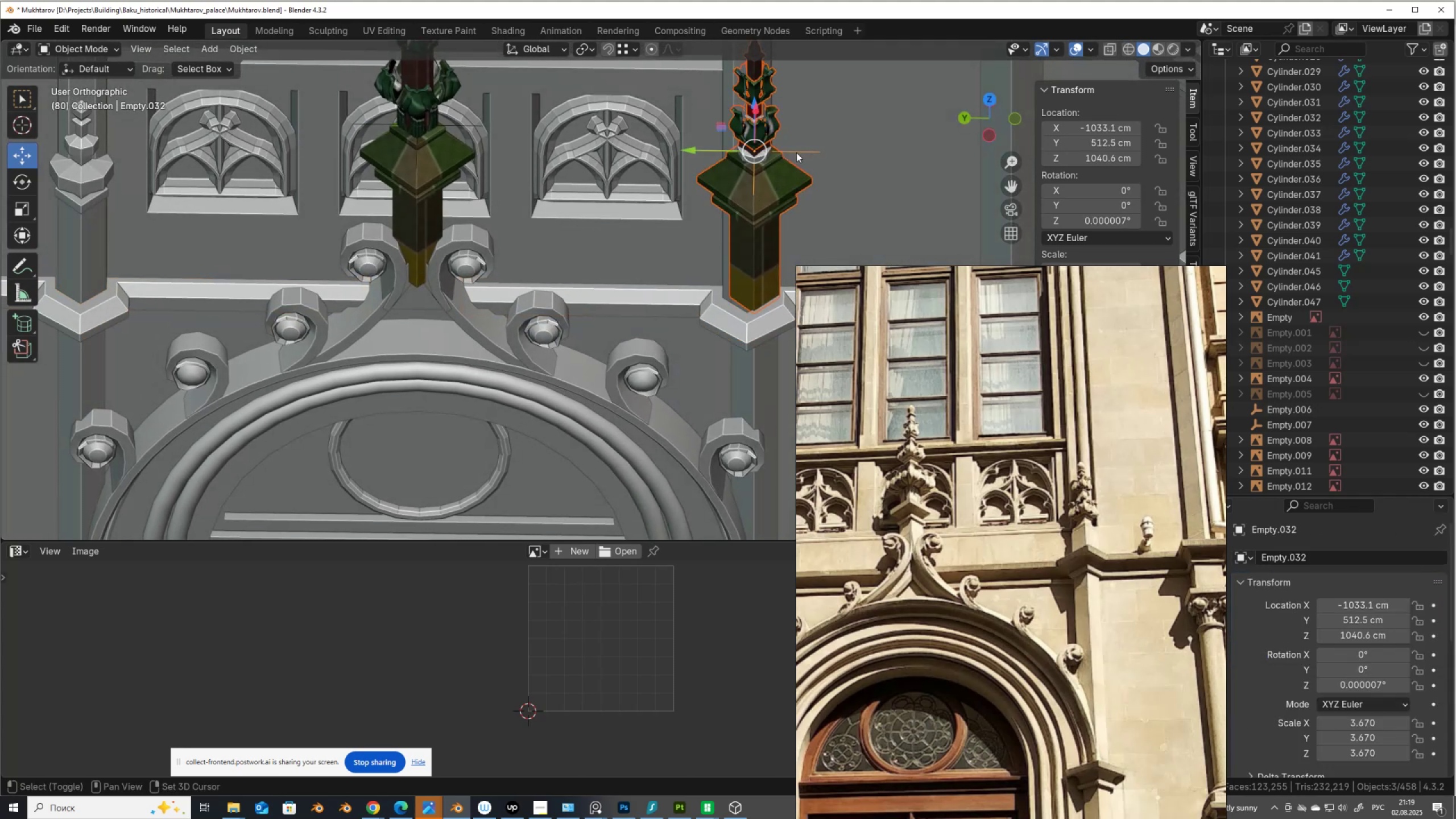 
key(Shift+ShiftLeft)
 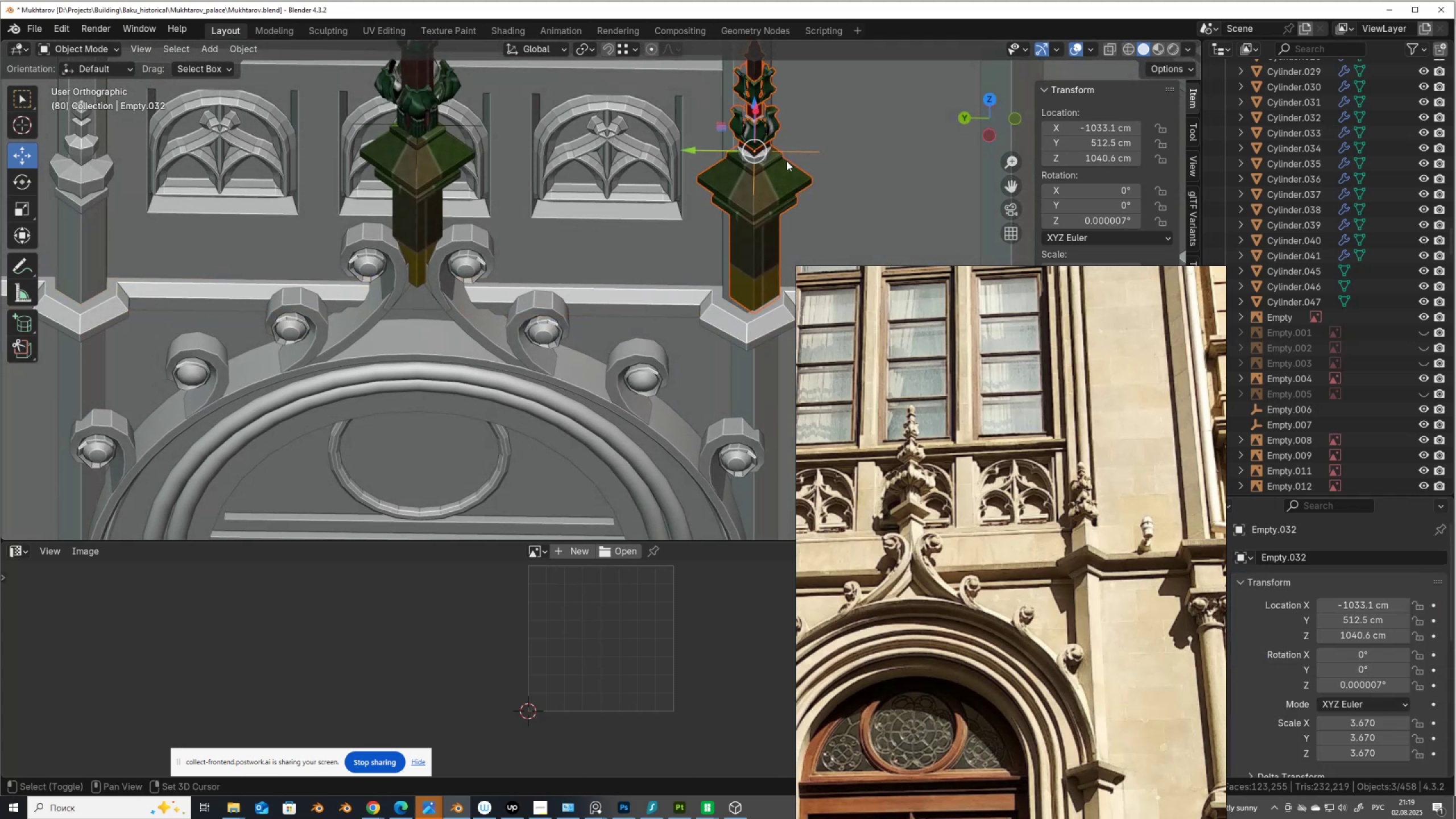 
key(Shift+ShiftLeft)
 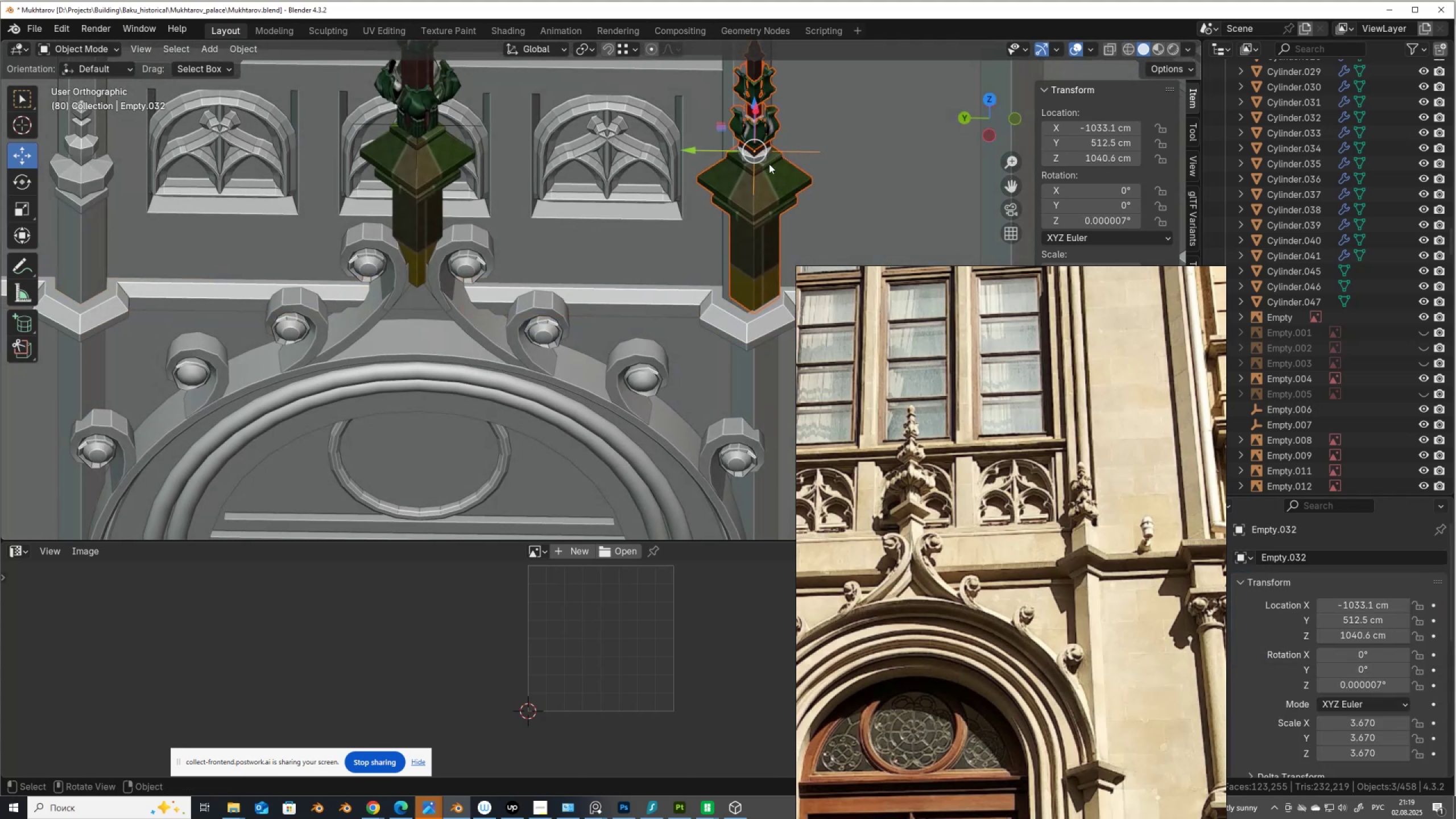 
key(Shift+ShiftLeft)
 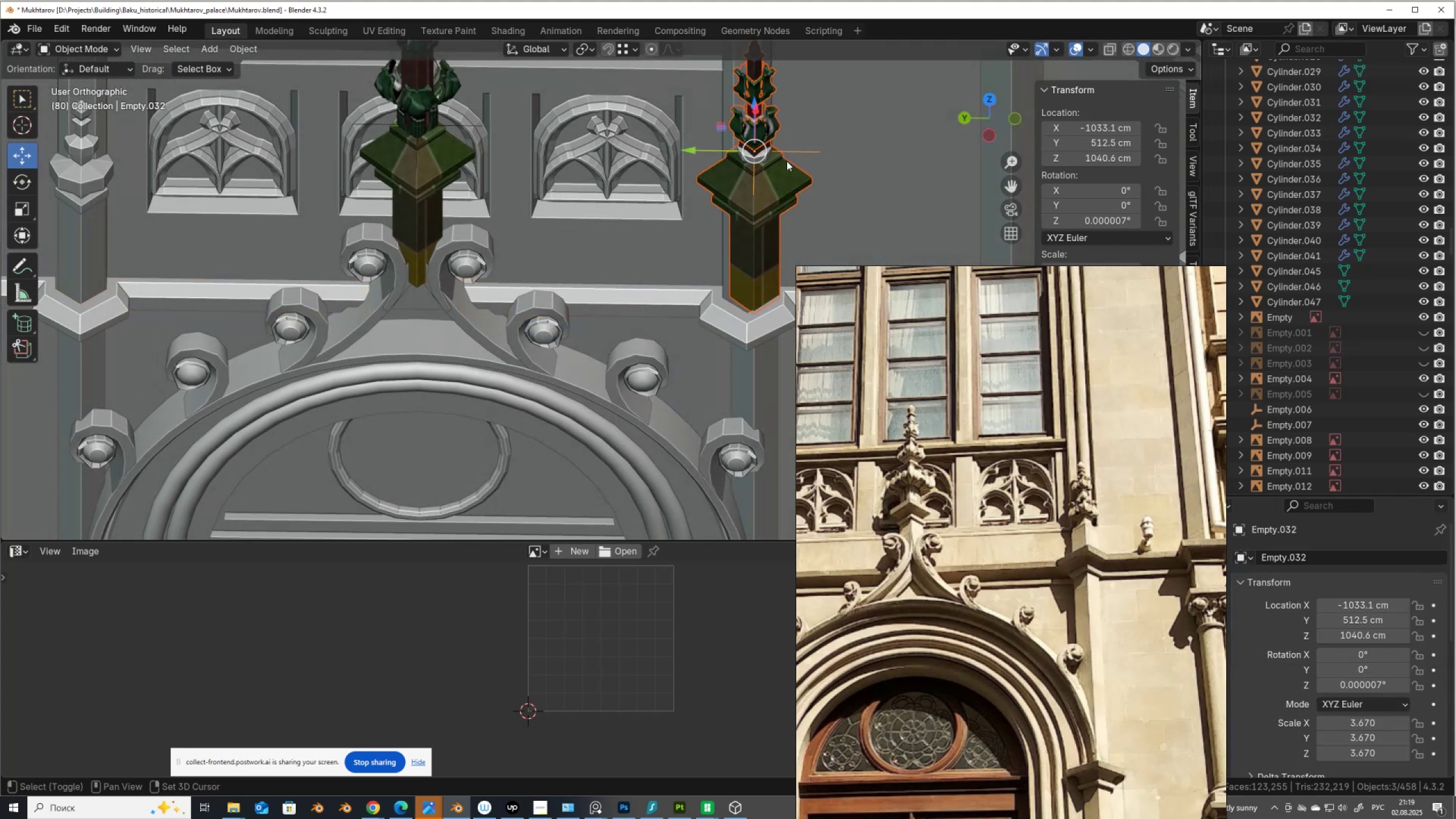 
key(Shift+ShiftLeft)
 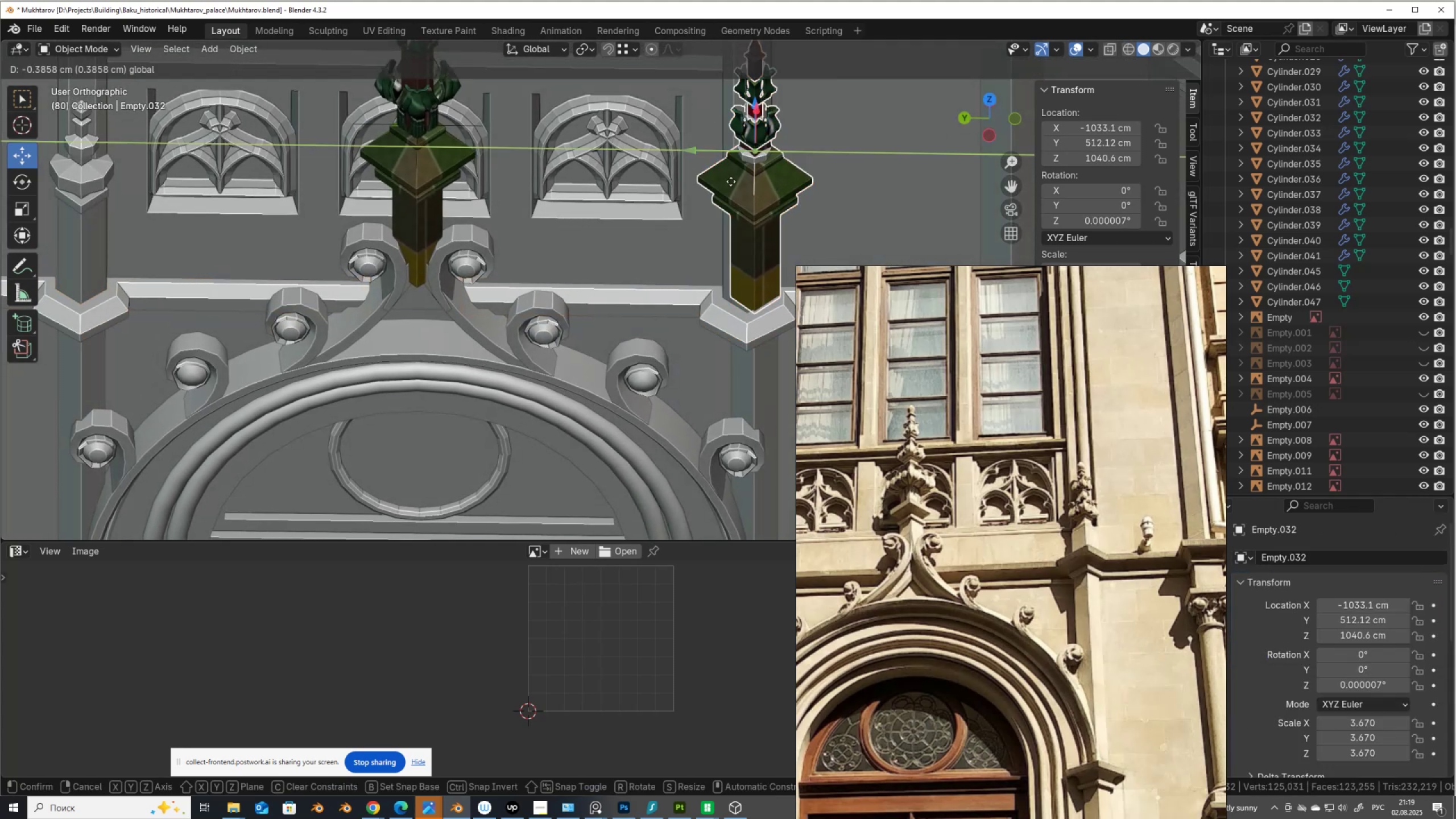 
hold_key(key=ControlLeft, duration=1.3)
 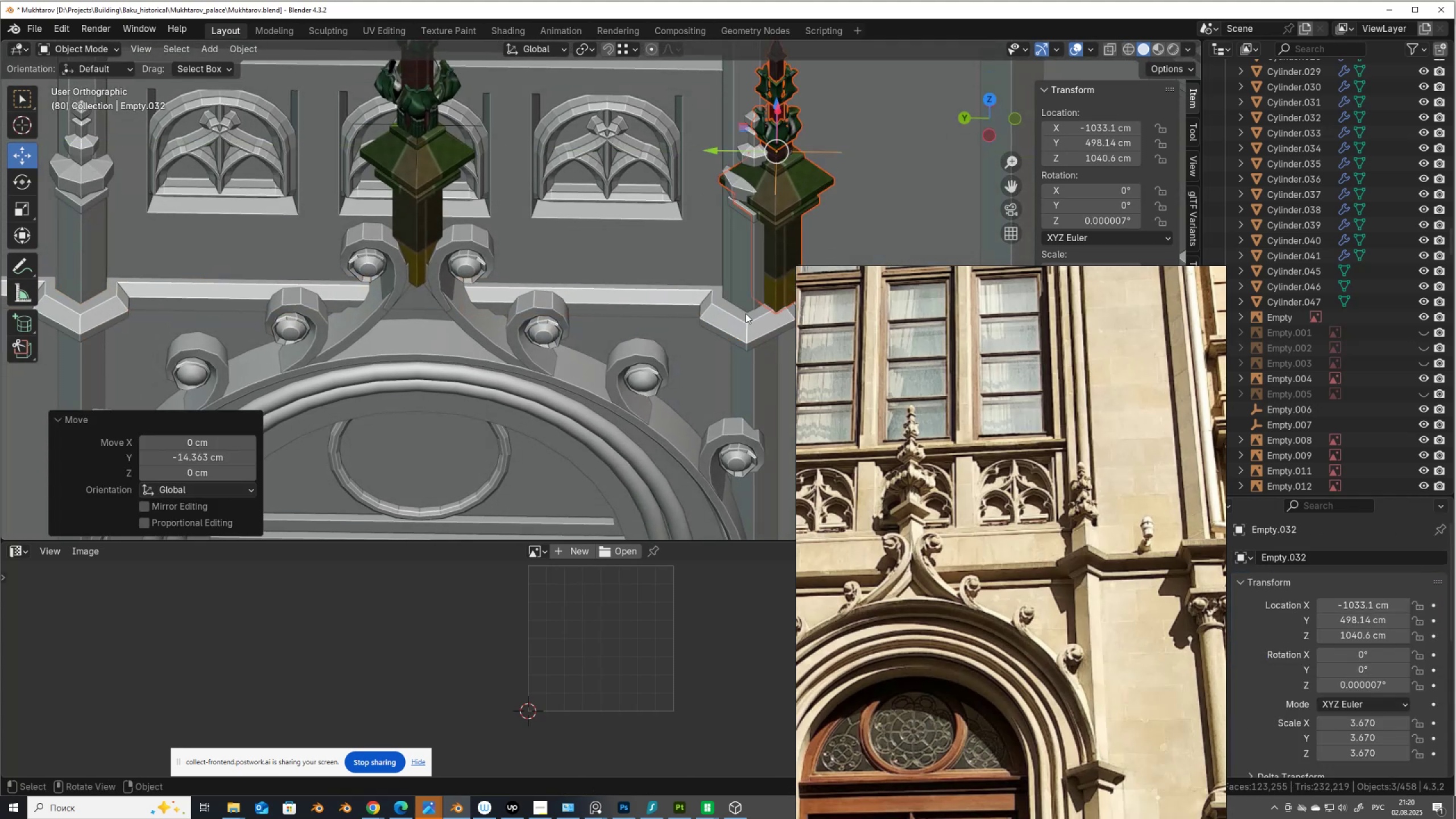 
key(Control+Z)
 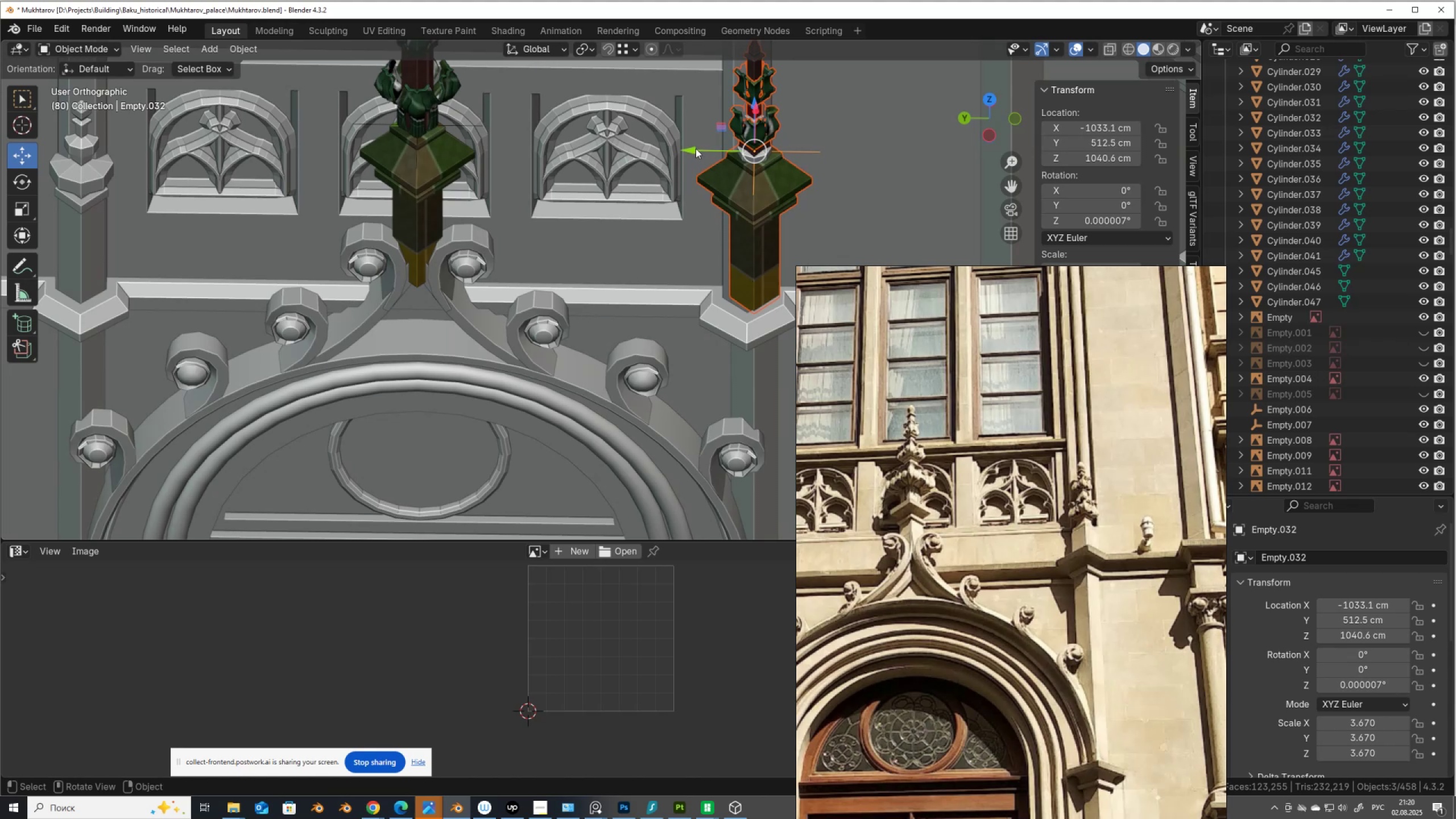 
hold_key(key=ControlLeft, duration=0.7)
 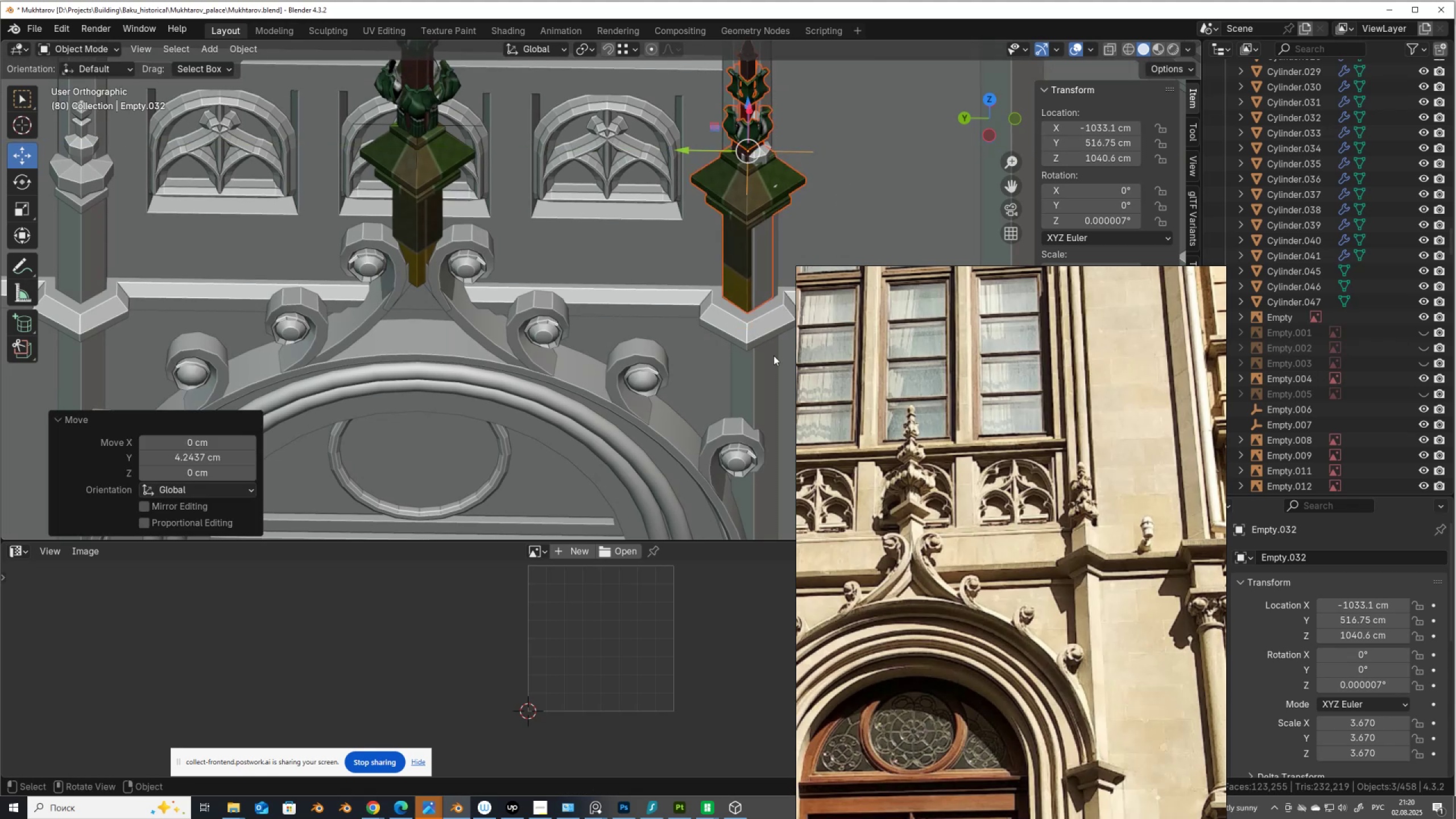 
left_click([772, 370])
 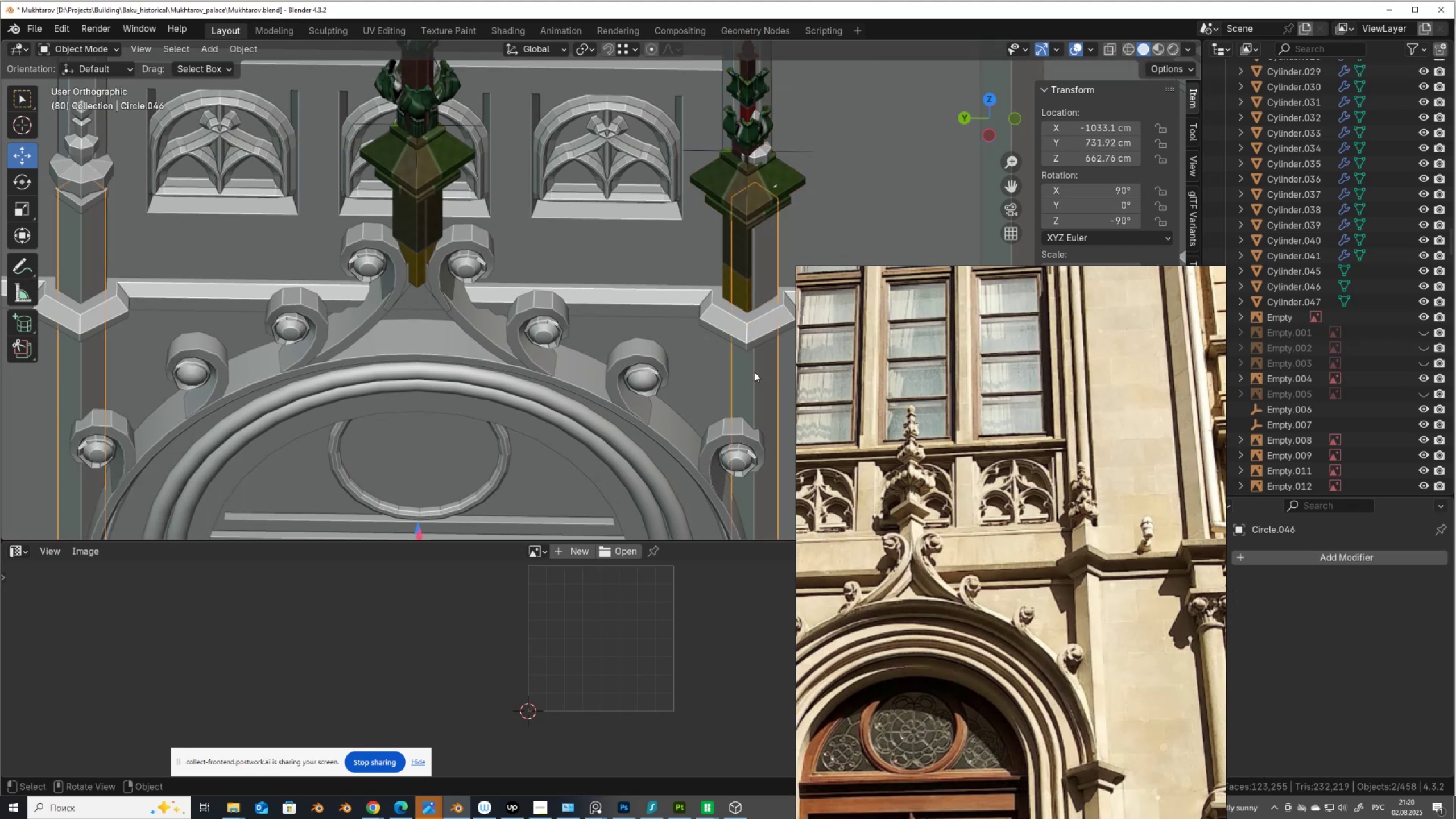 
scroll: coordinate [714, 361], scroll_direction: down, amount: 3.0
 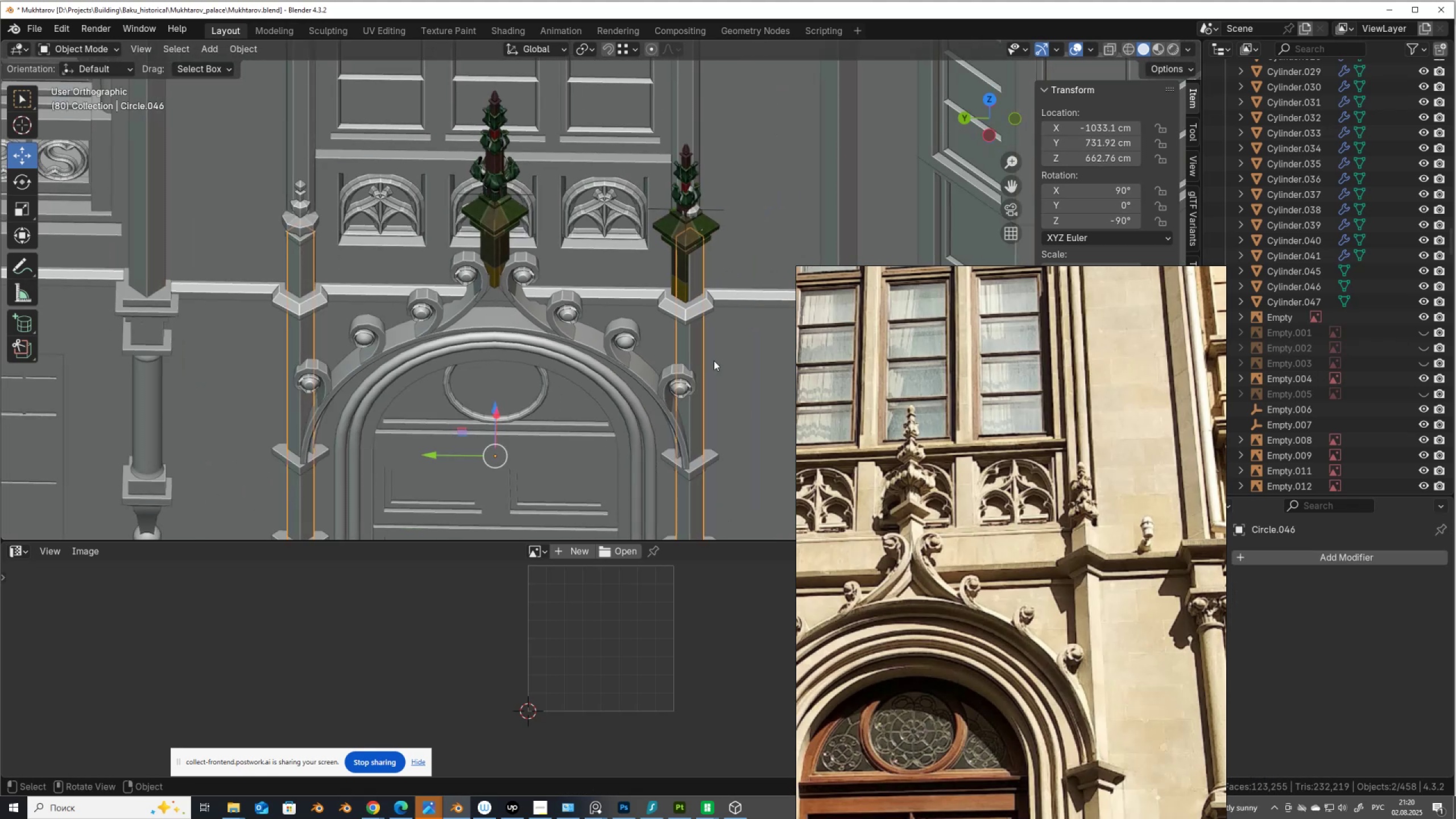 
key(Tab)
 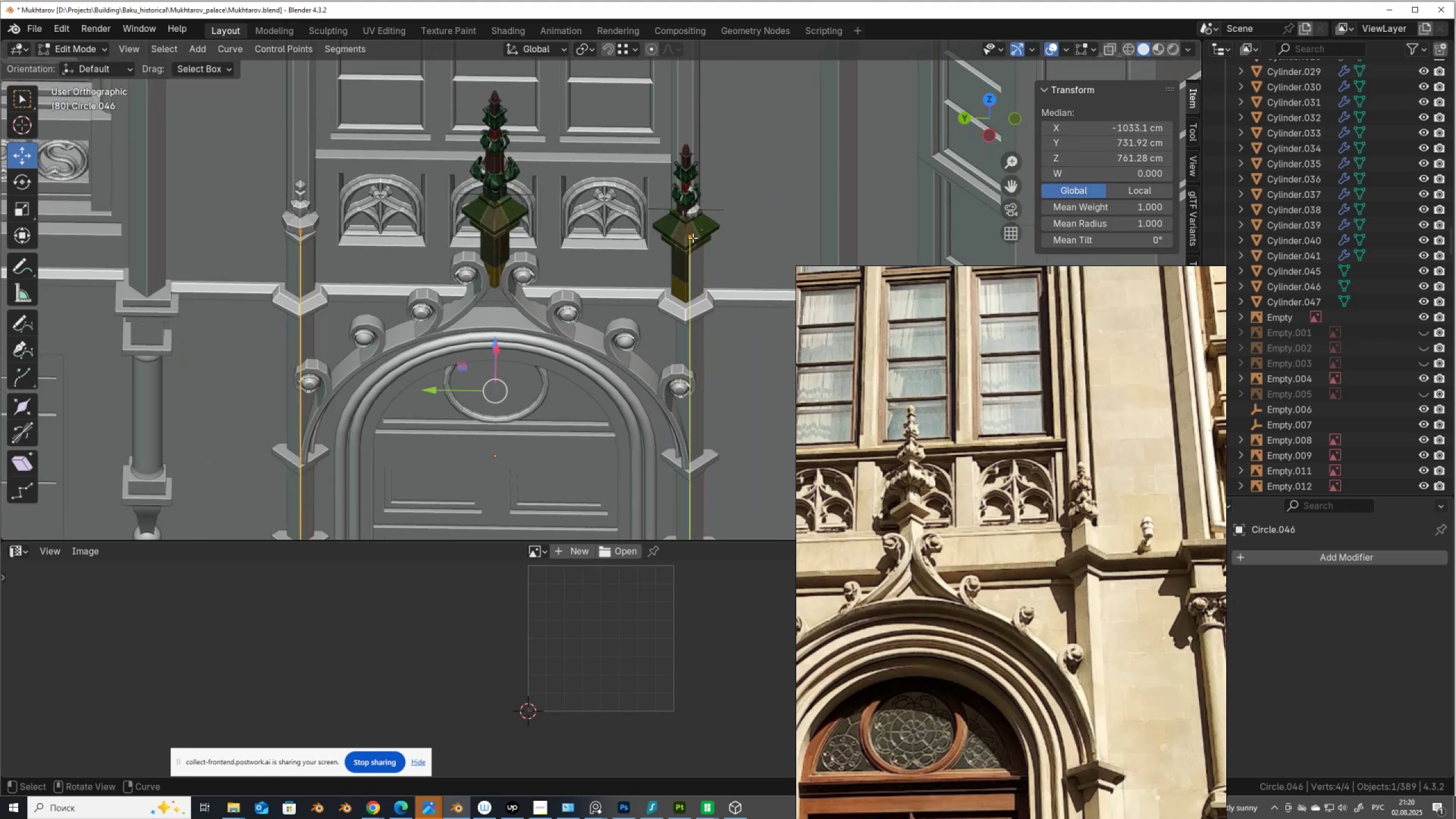 
left_click([690, 238])
 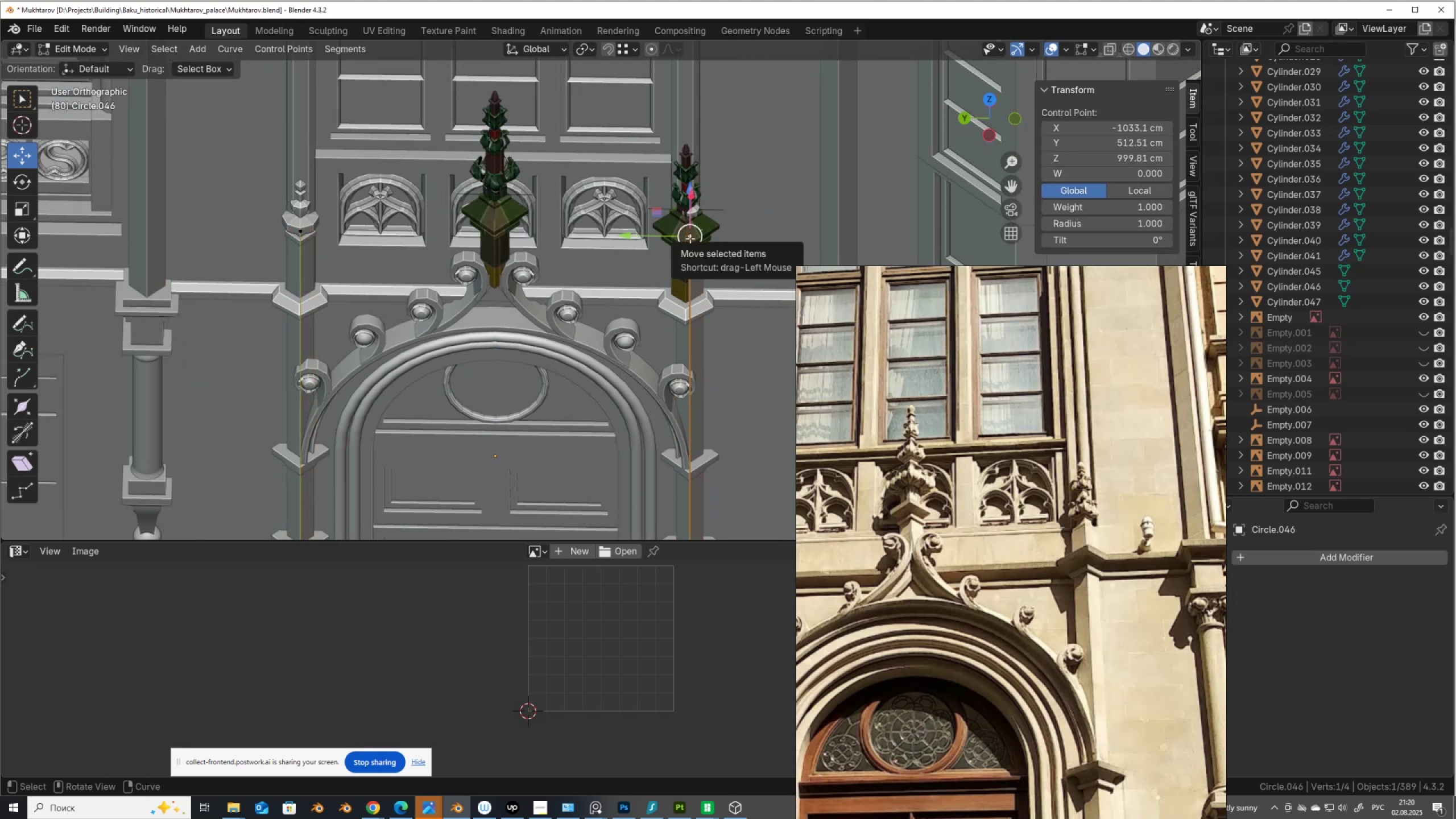 
type(lx)
 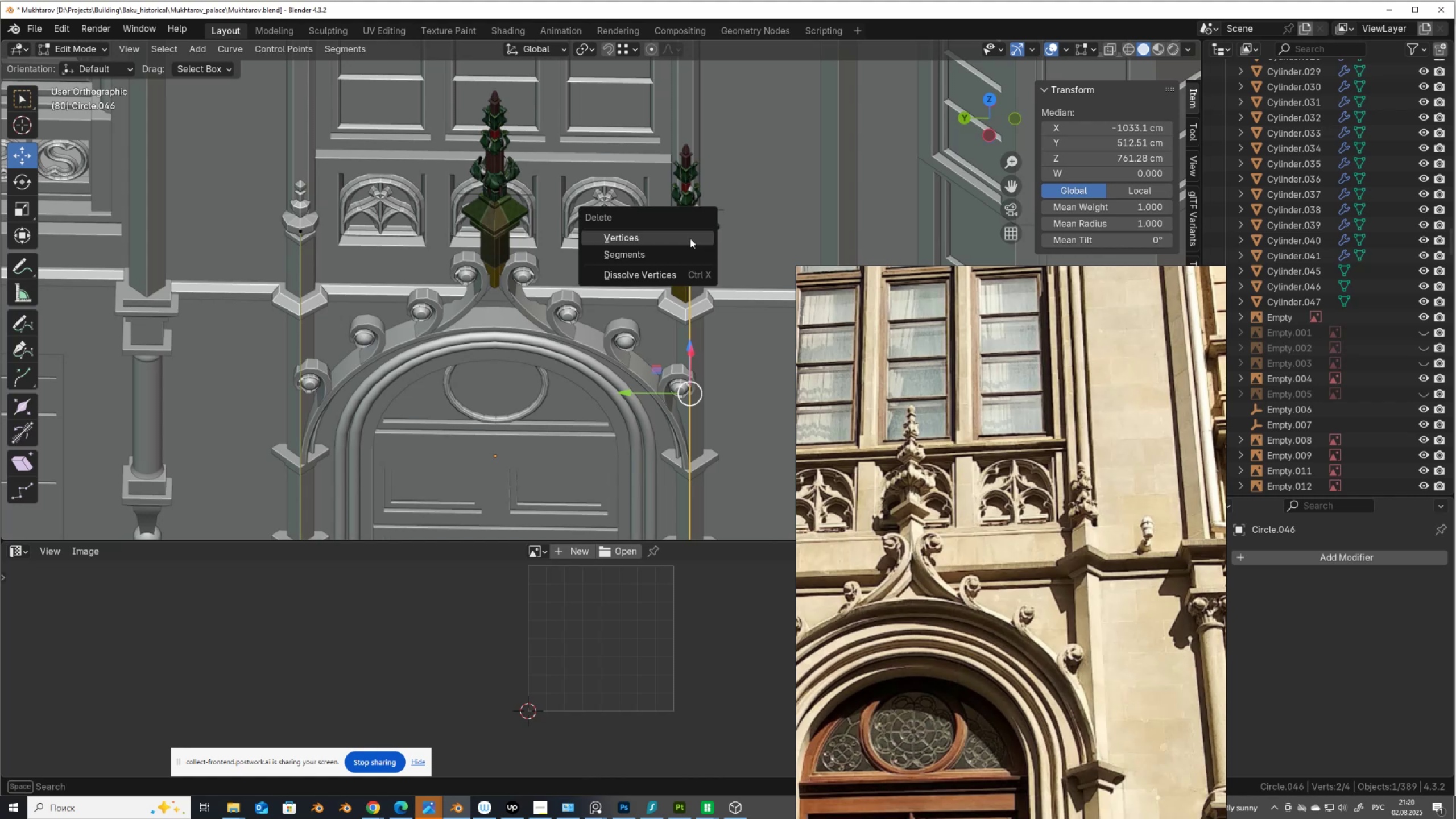 
left_click([690, 238])
 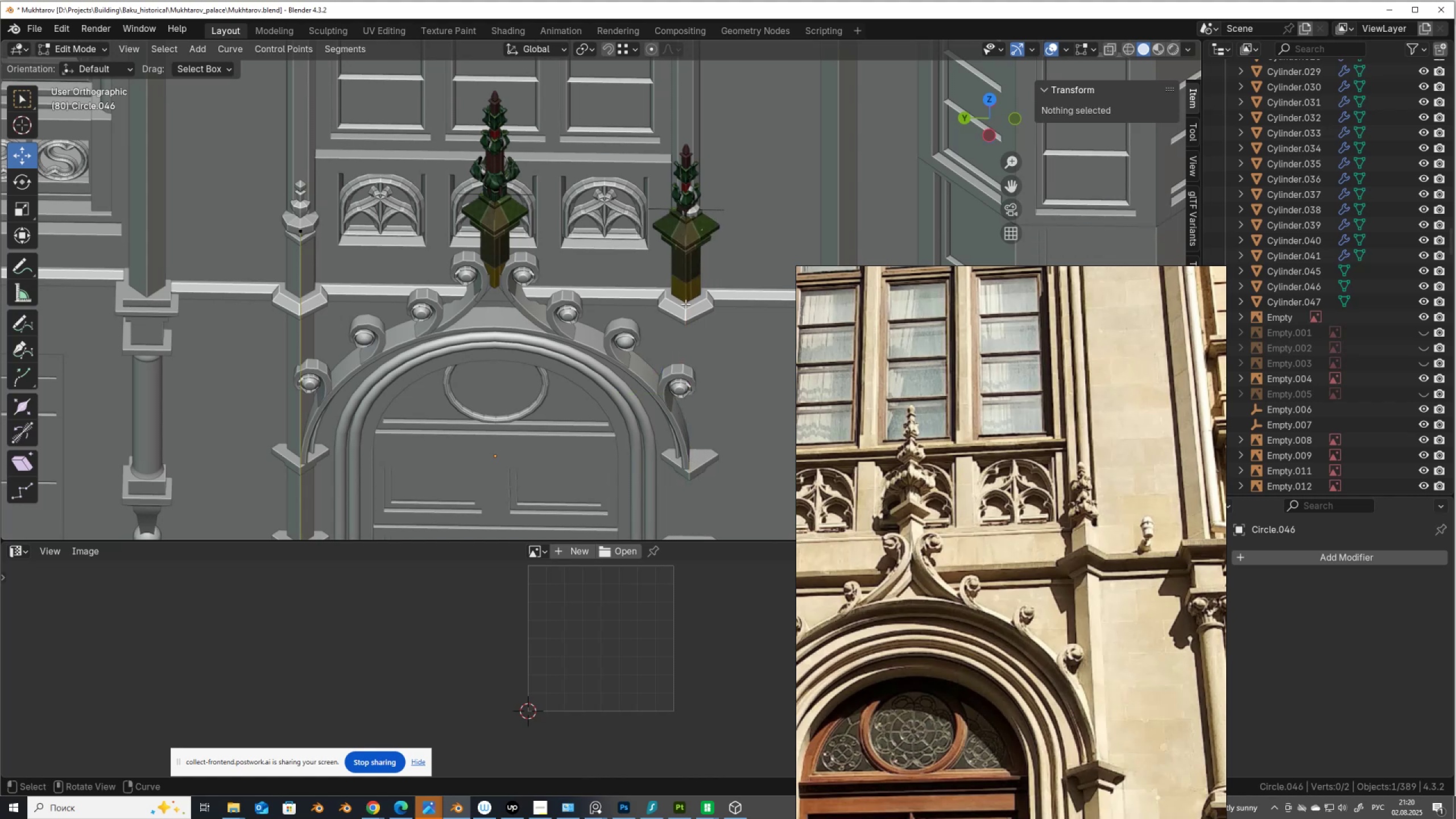 
key(Tab)
 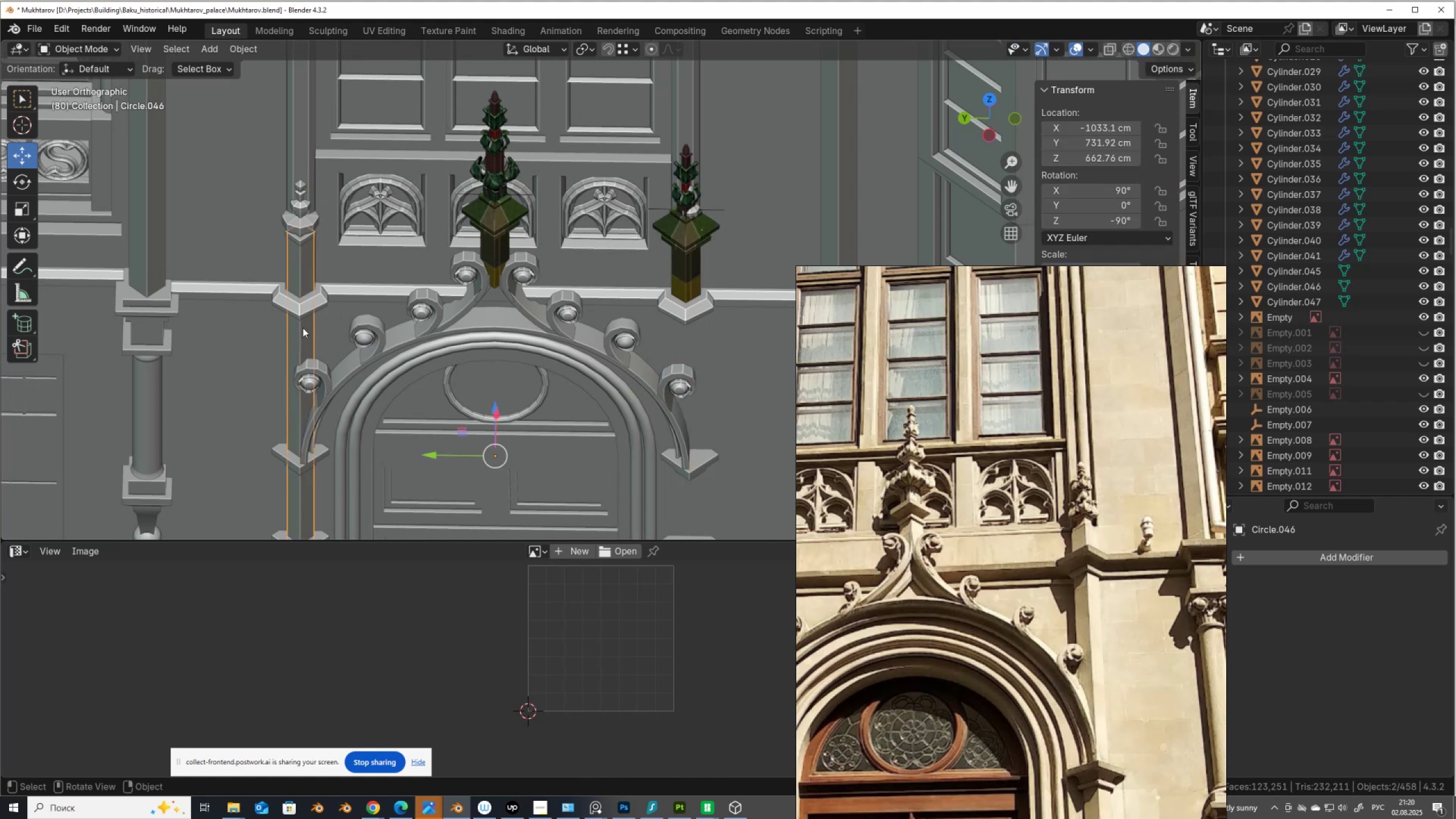 
left_click([303, 328])
 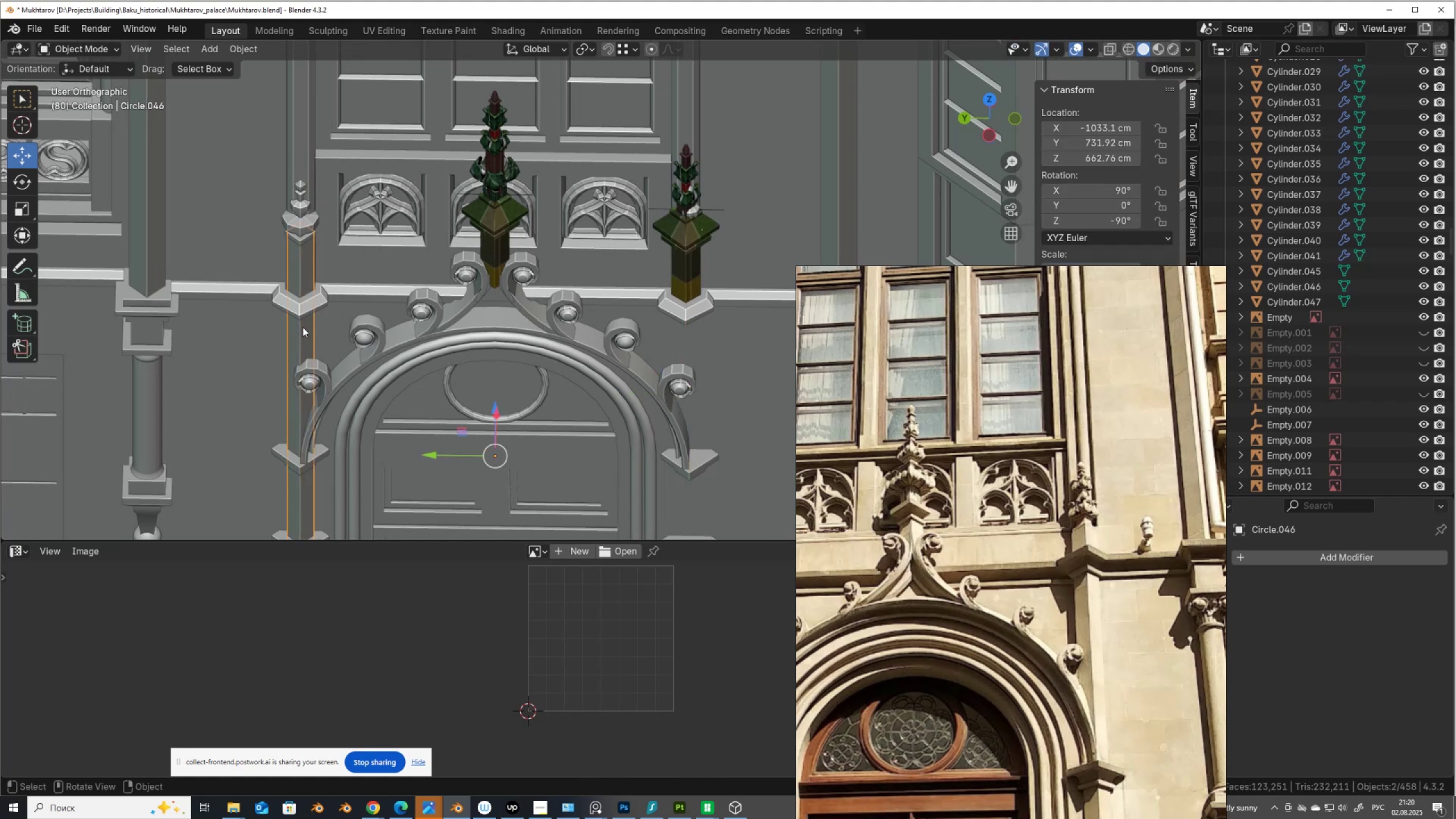 
key(Q)
 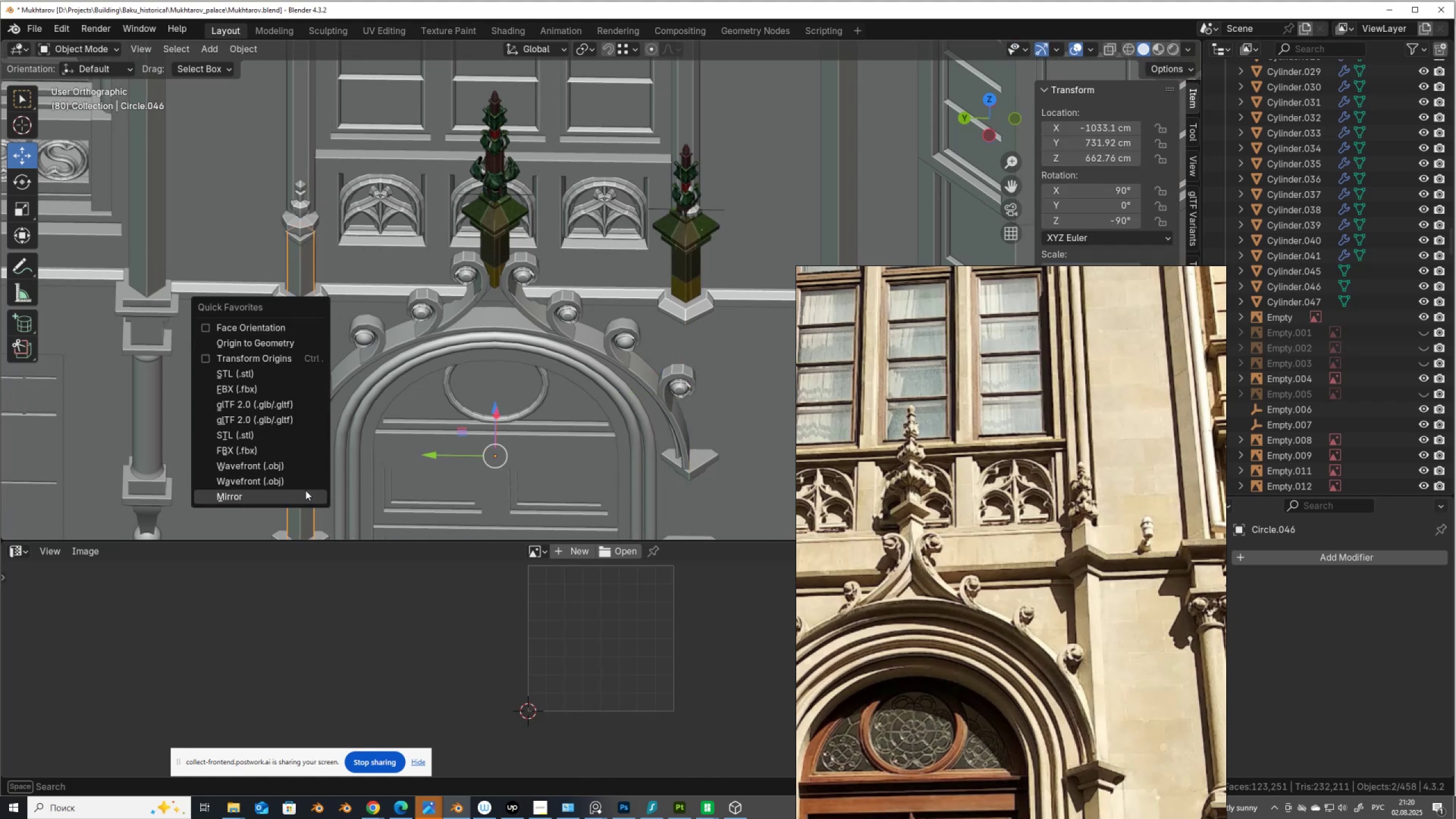 
left_click([306, 493])
 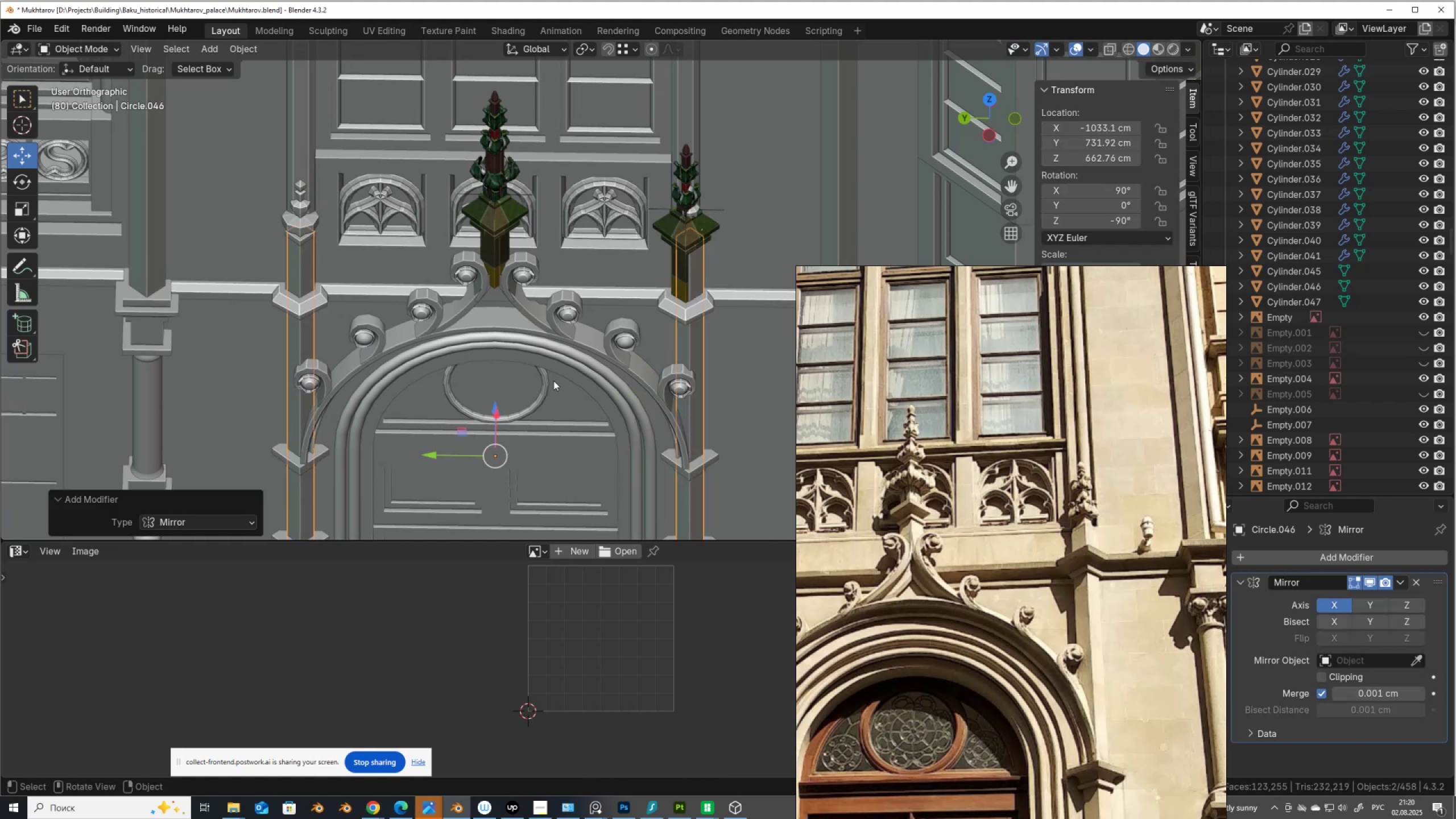 
scroll: coordinate [560, 374], scroll_direction: down, amount: 2.0
 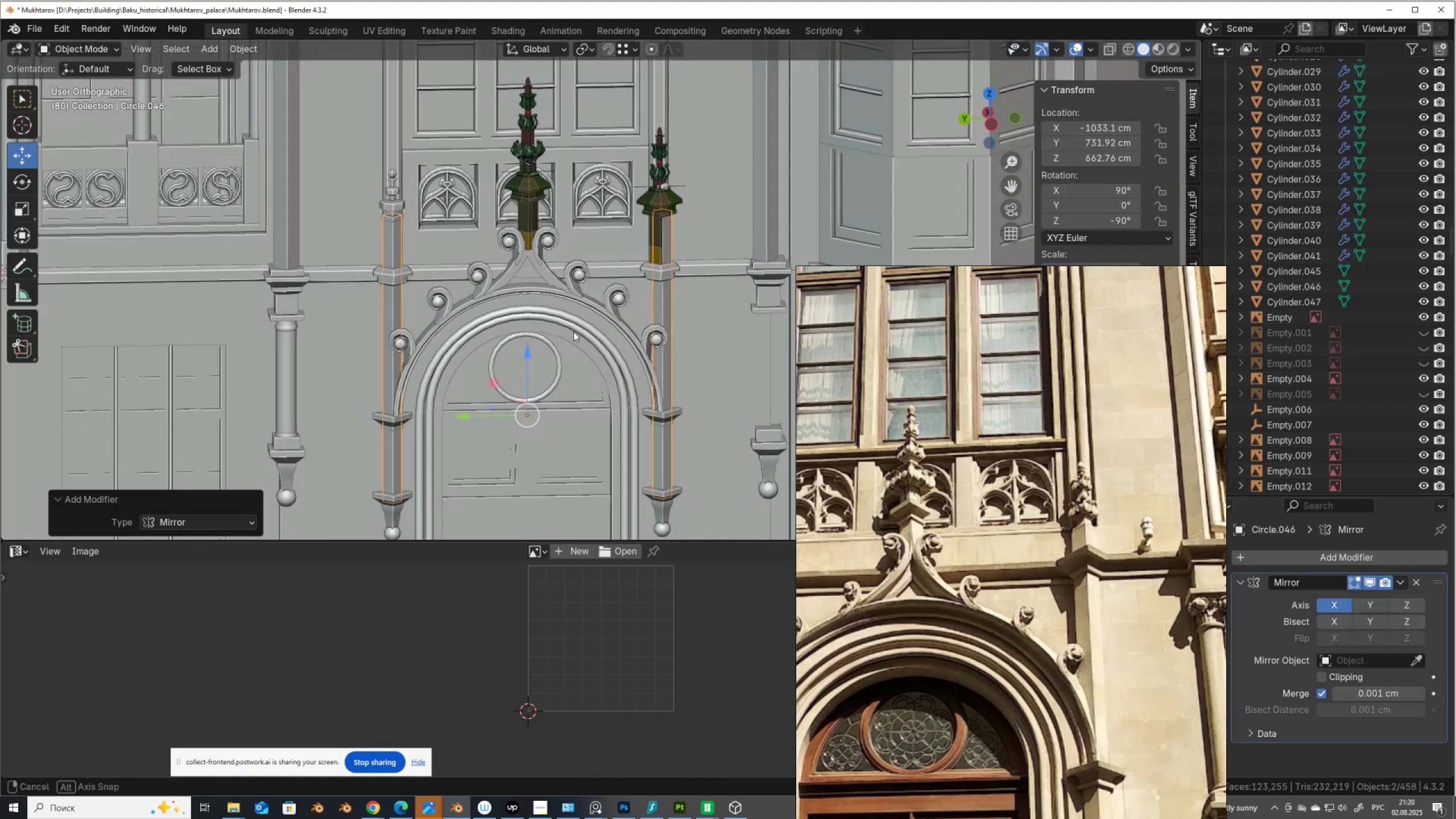 
hold_key(key=AltLeft, duration=0.67)
 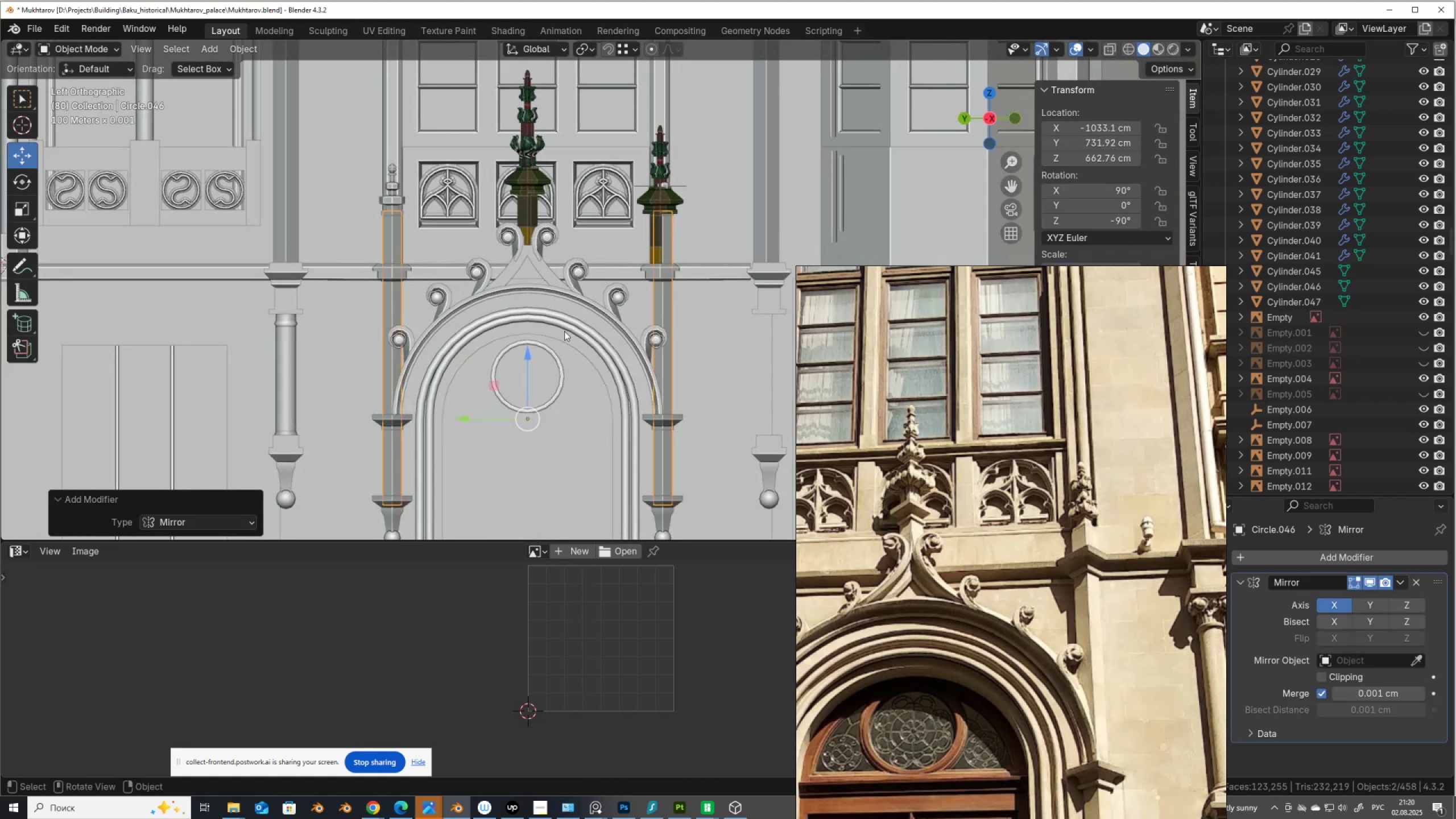 
scroll: coordinate [536, 383], scroll_direction: up, amount: 5.0
 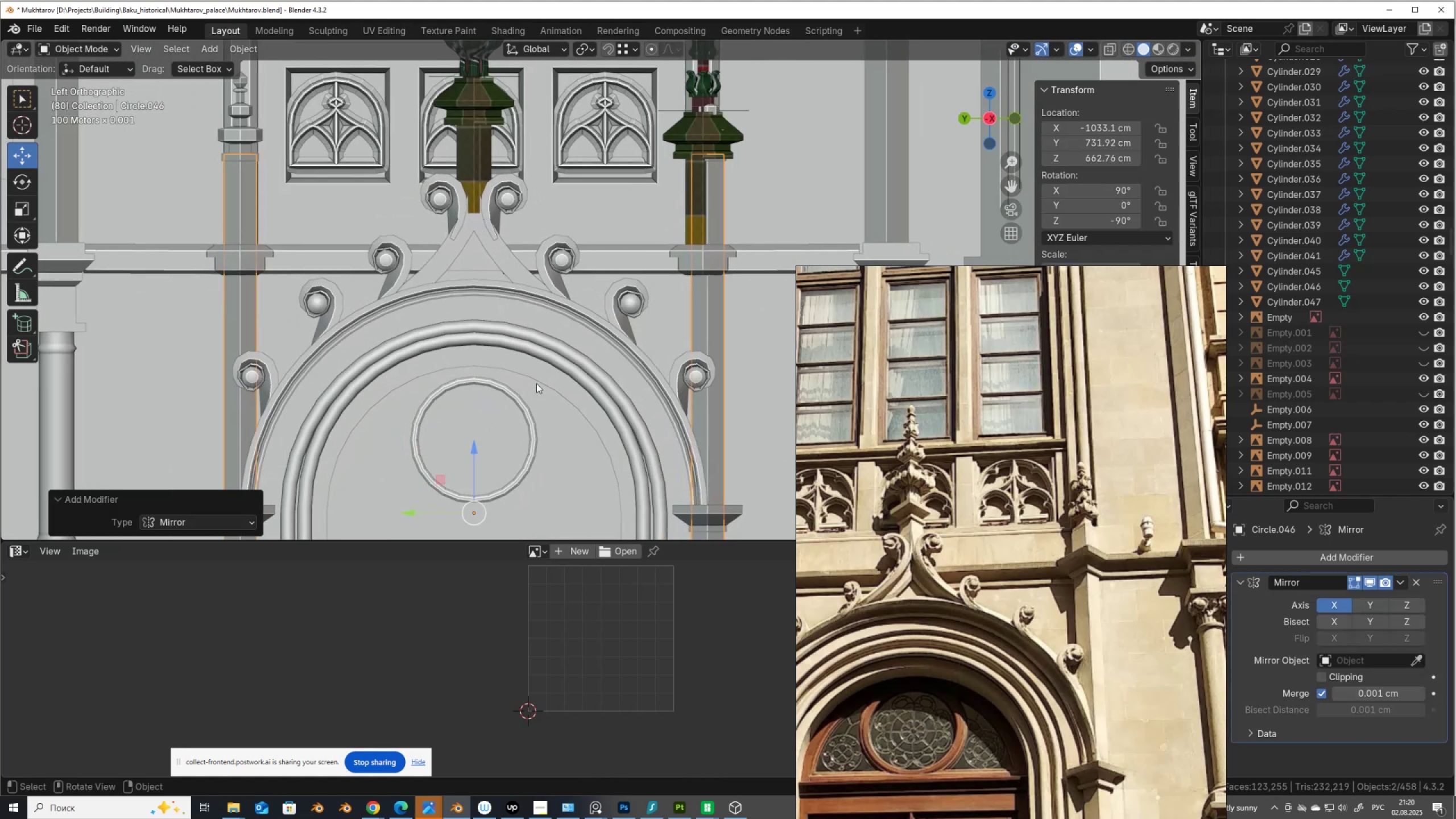 
hold_key(key=ShiftLeft, duration=0.75)
 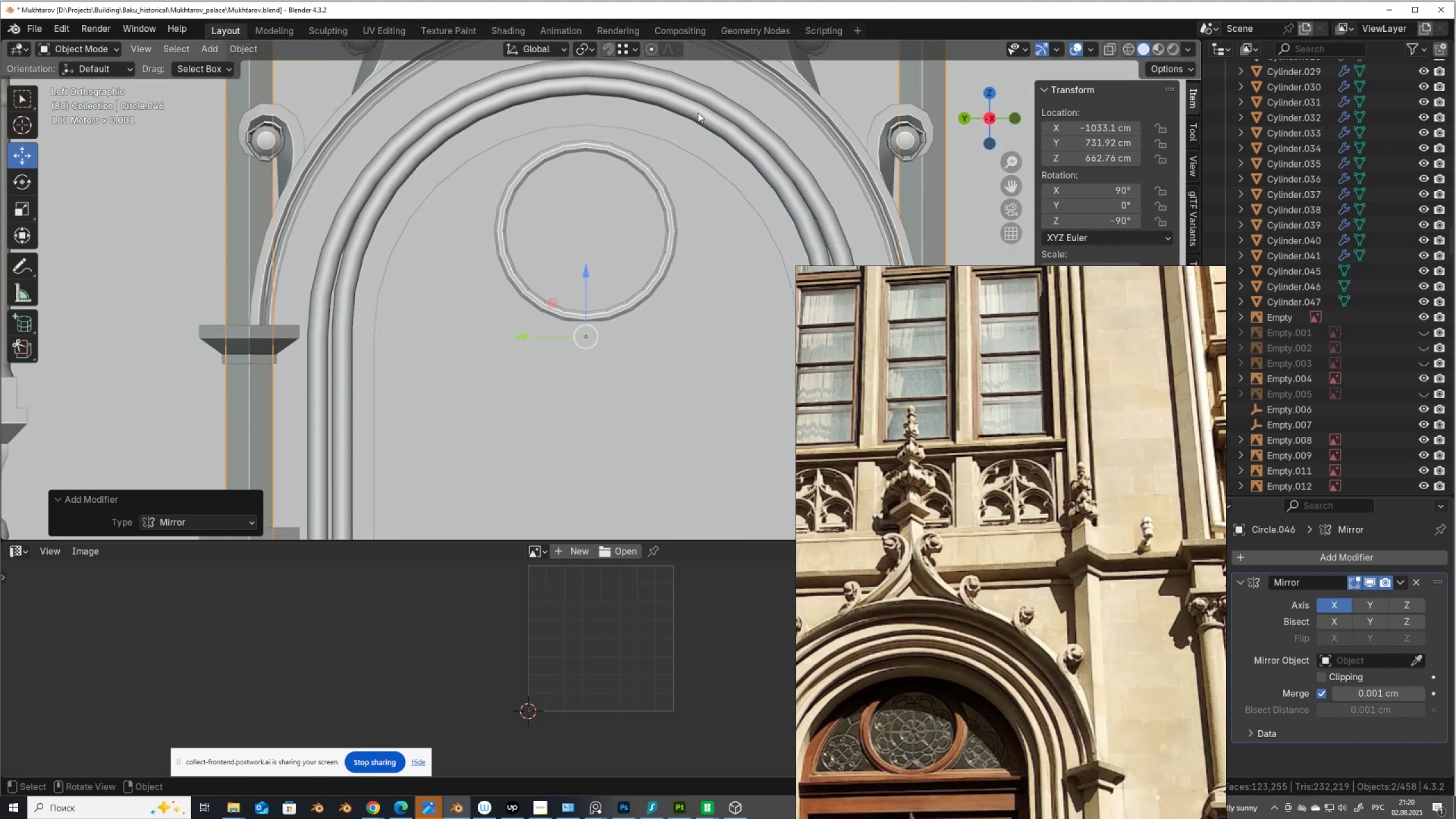 
scroll: coordinate [698, 113], scroll_direction: down, amount: 3.0
 